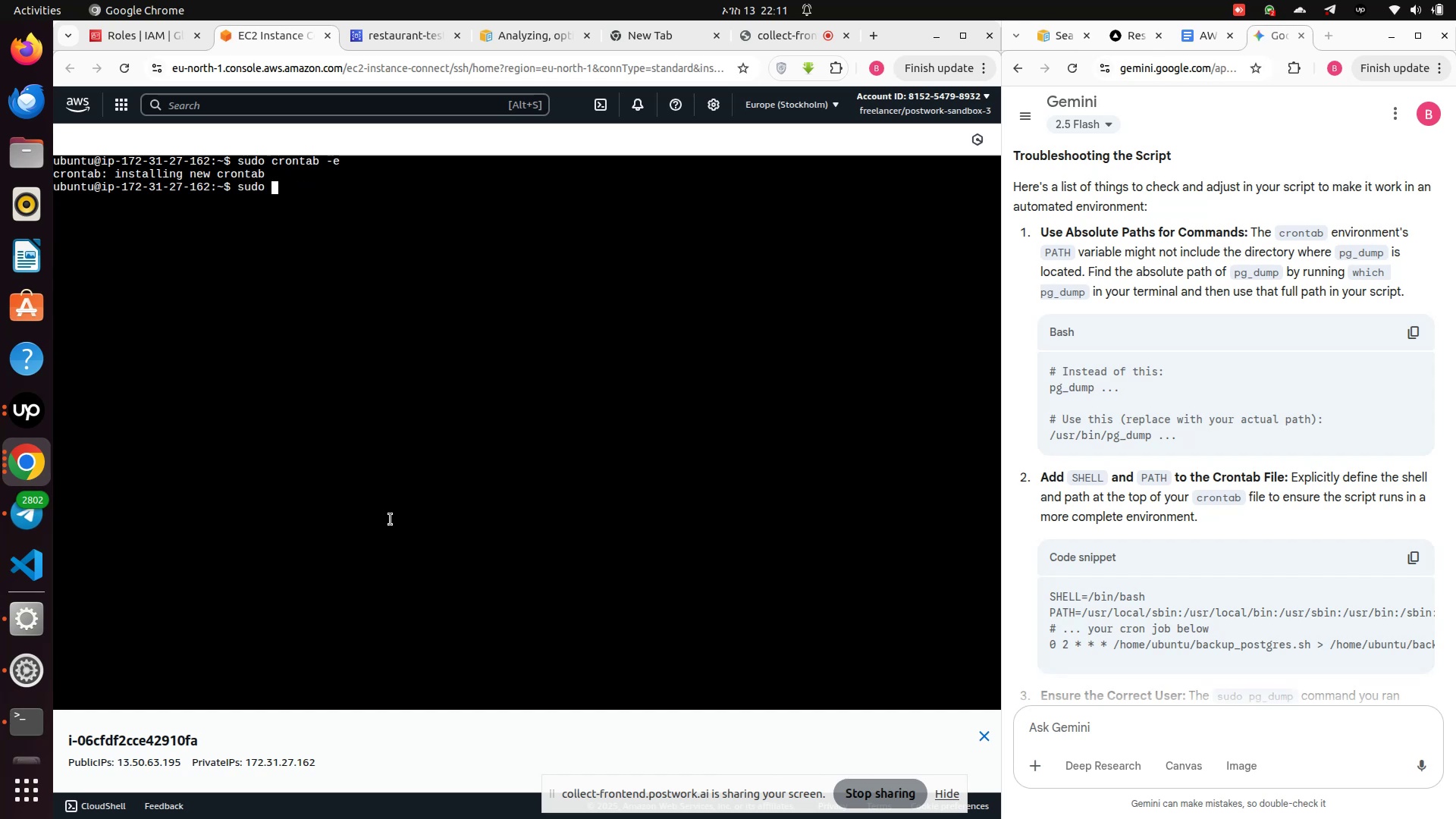 
type(nano lo)
key(Backspace)
key(Backspace)
type(backup.log)
 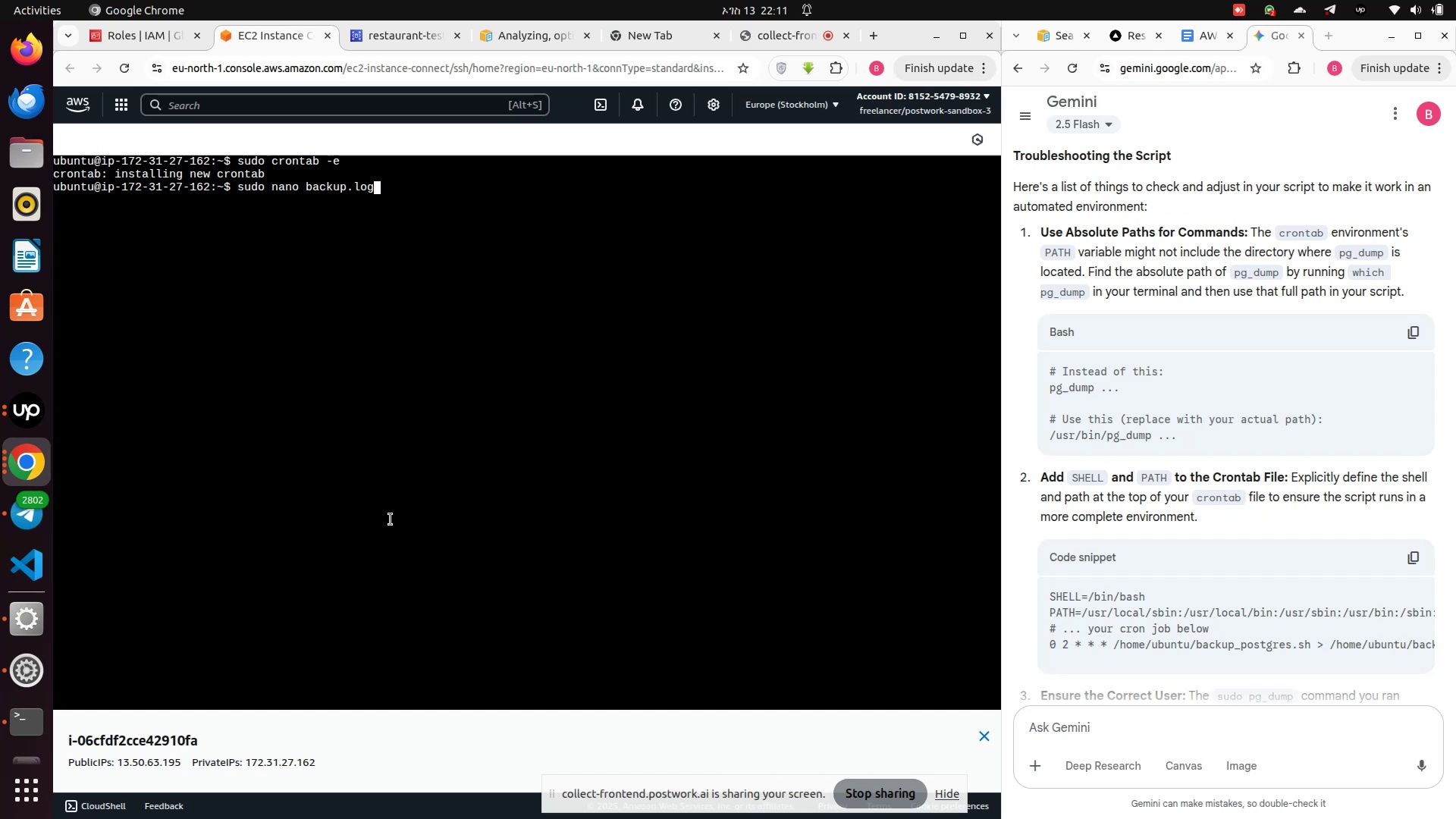 
key(Enter)
 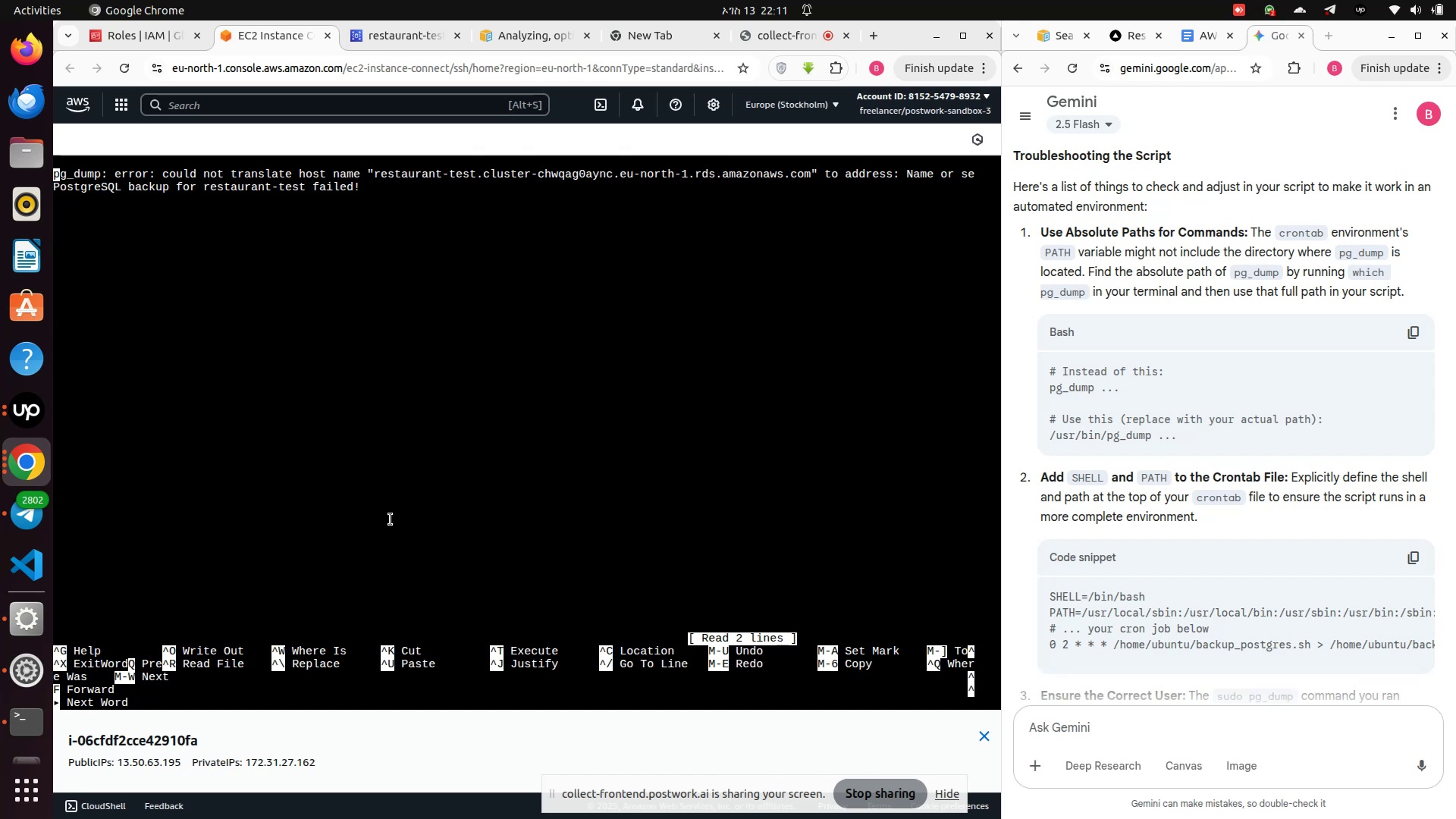 
wait(6.71)
 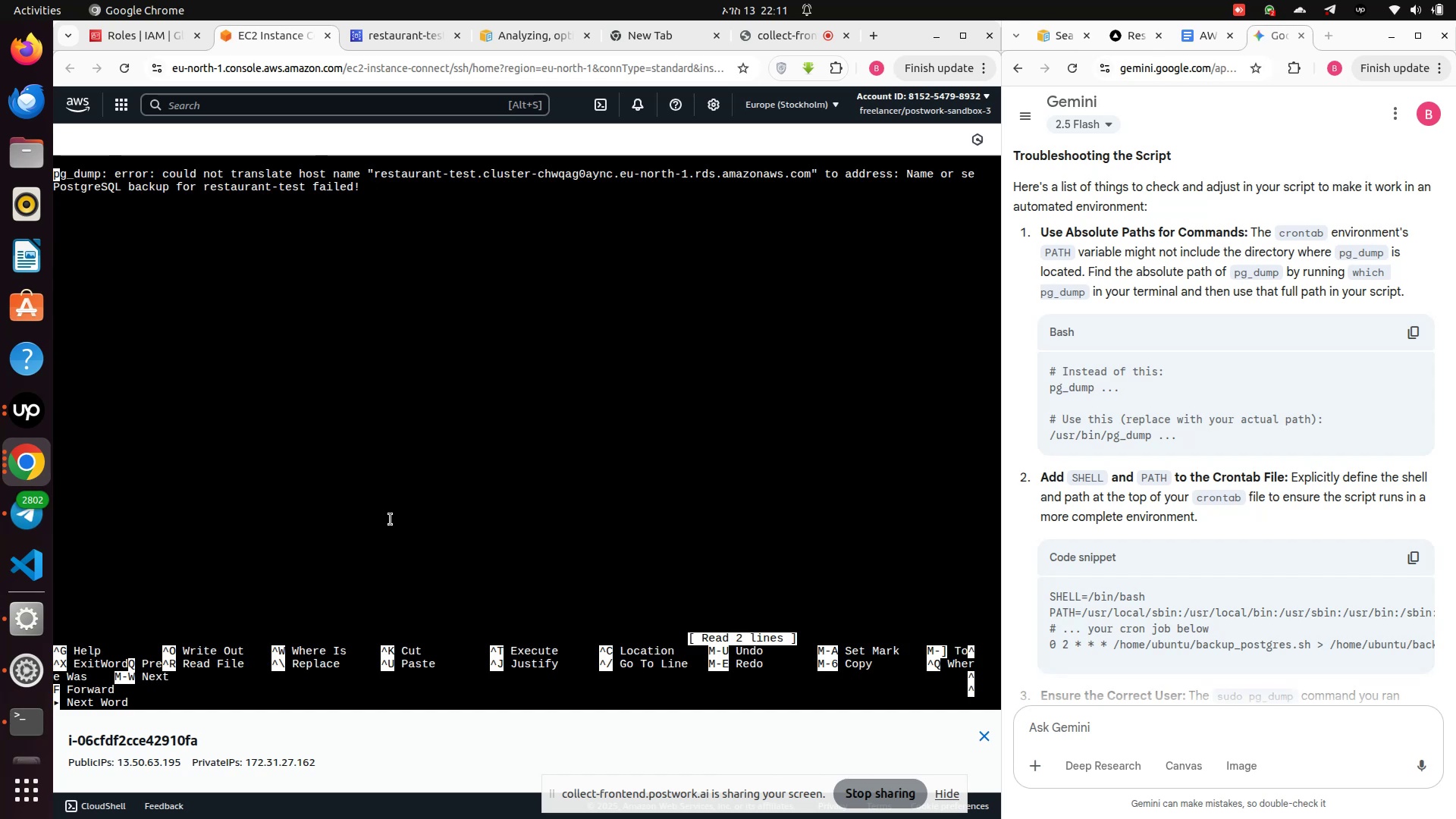 
key(Control+X)
 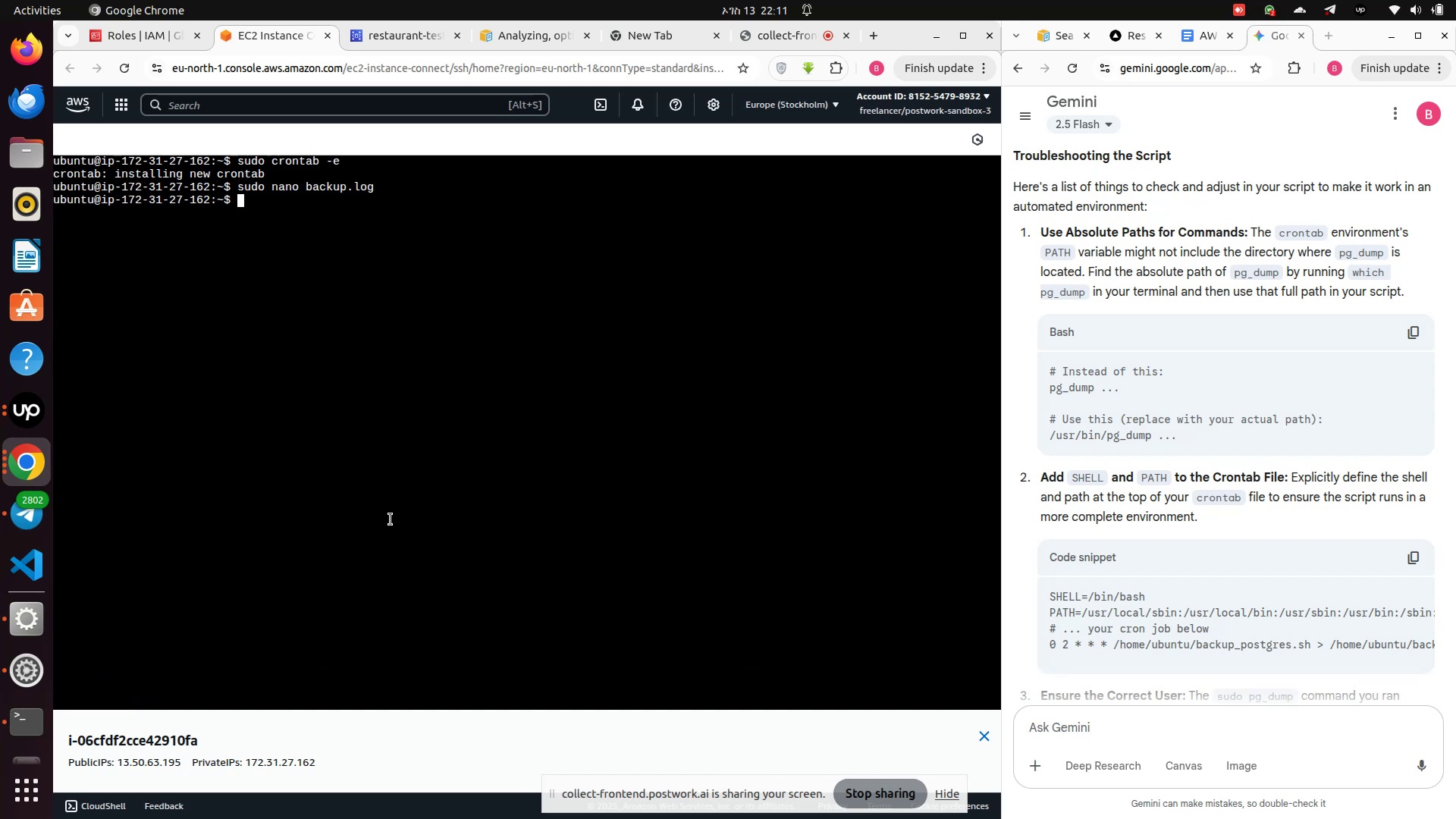 
type(cd ./b)
key(Tab)
key(Backspace)
type(d)
key(Tab)
 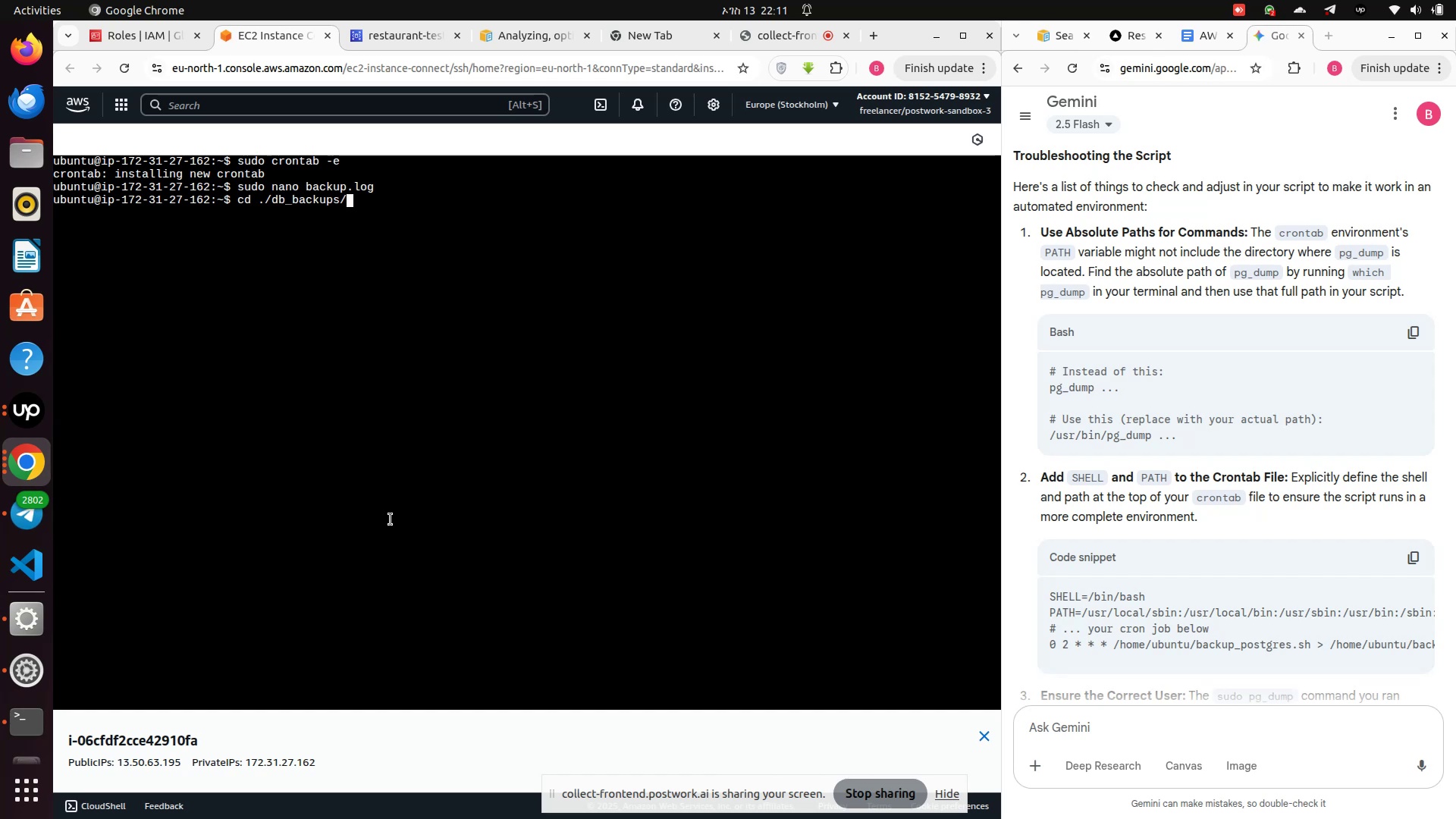 
key(Enter)
 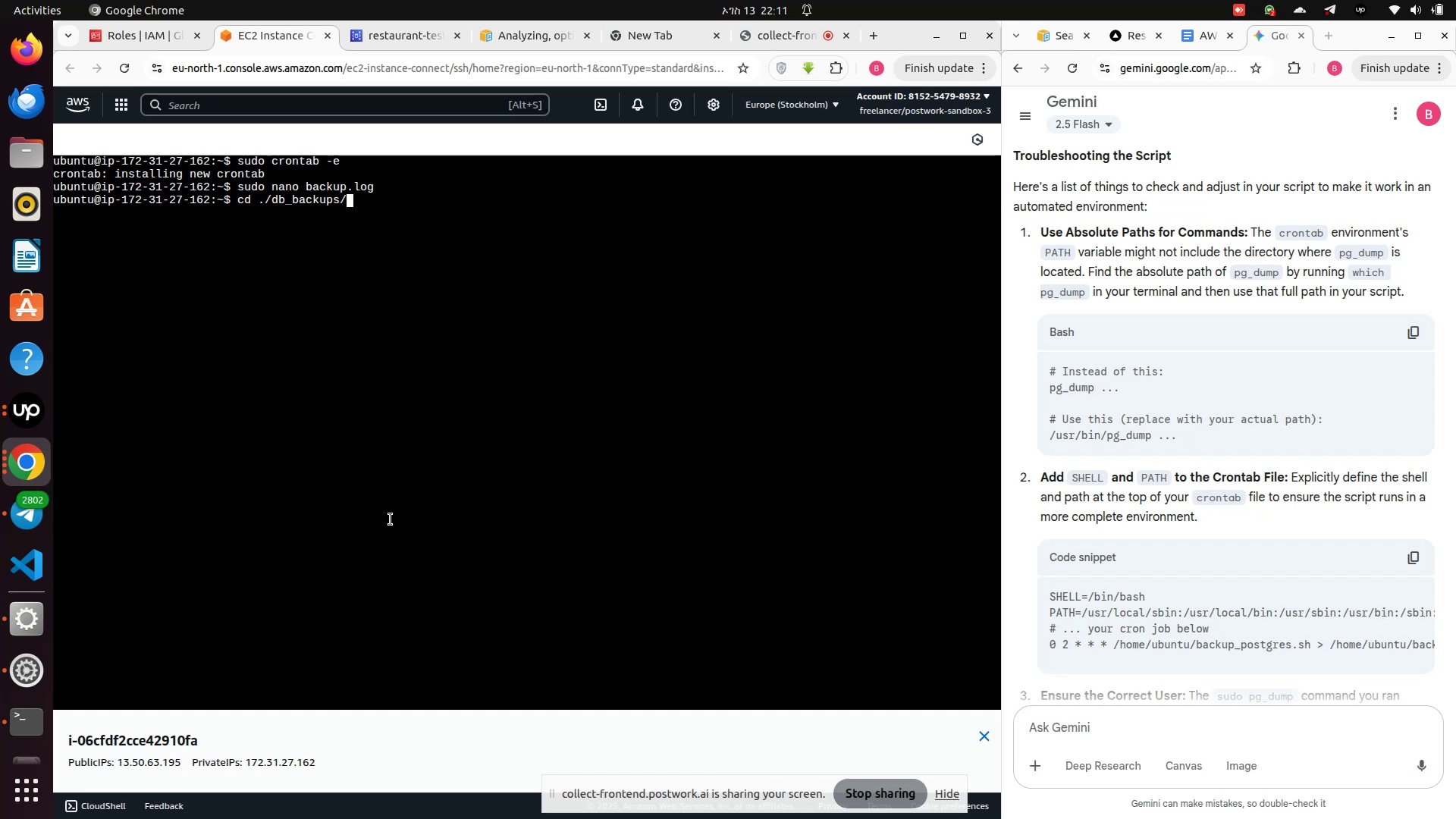 
type(ls)
 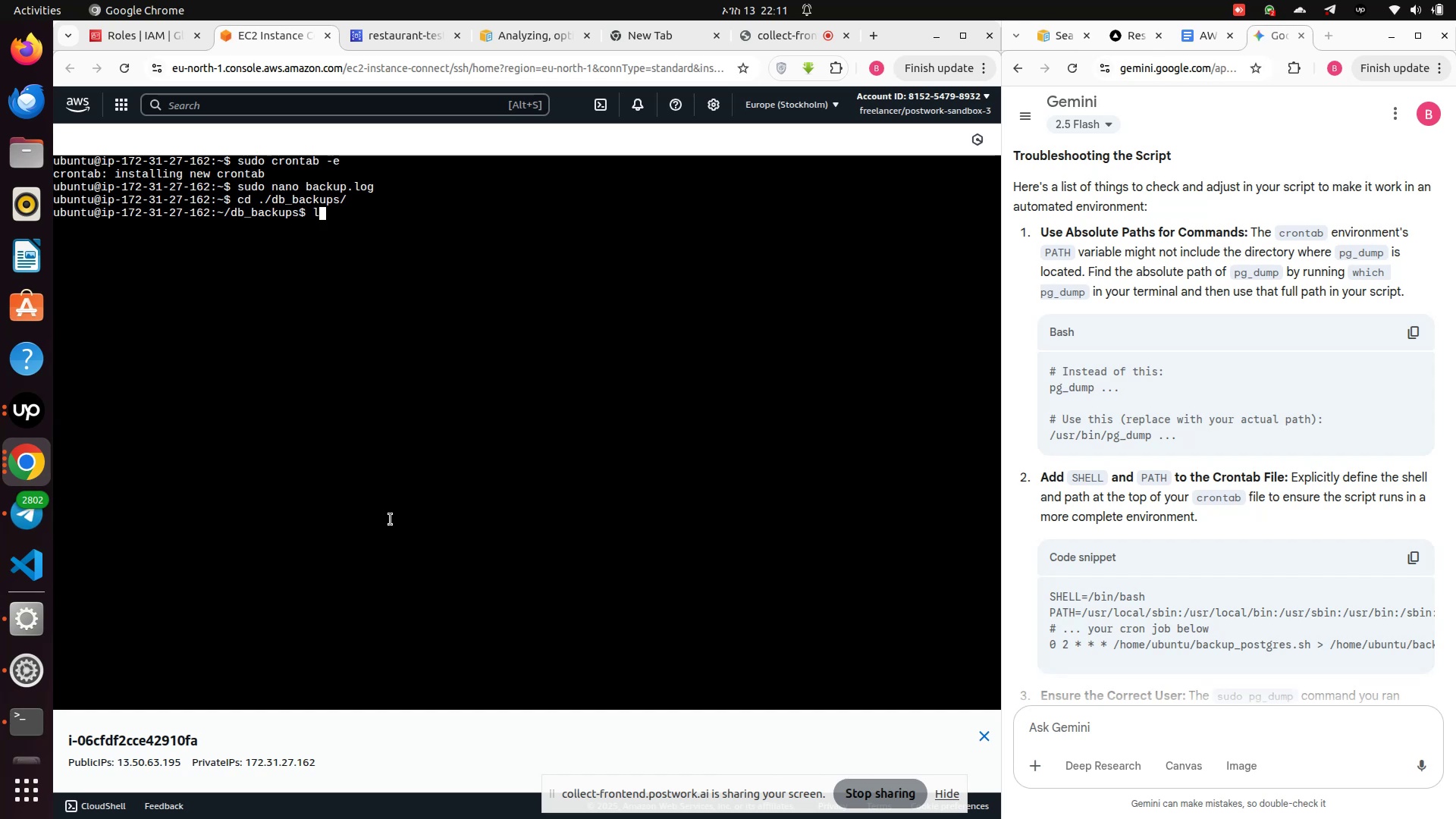 
key(Enter)
 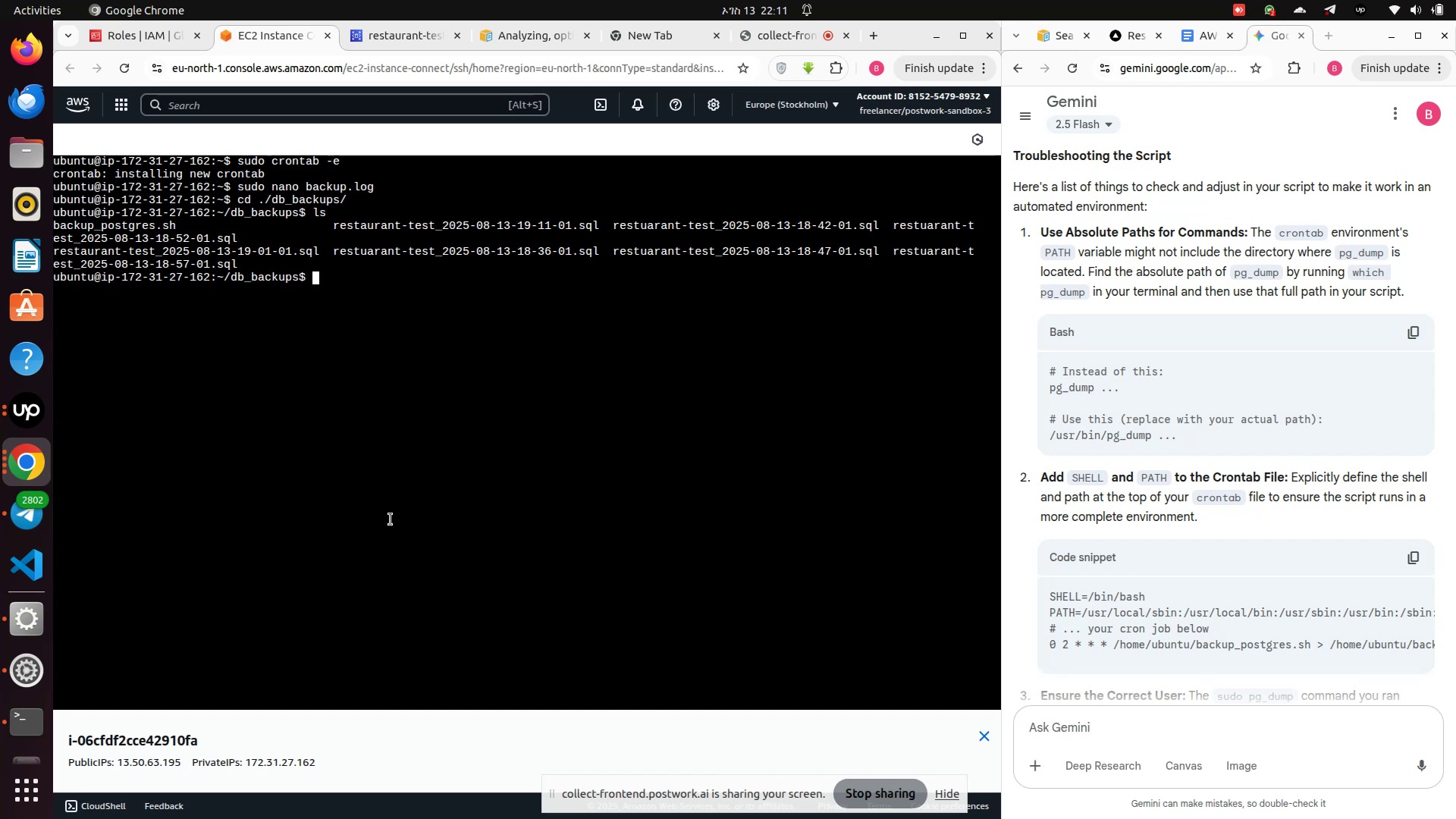 
type(ll)
 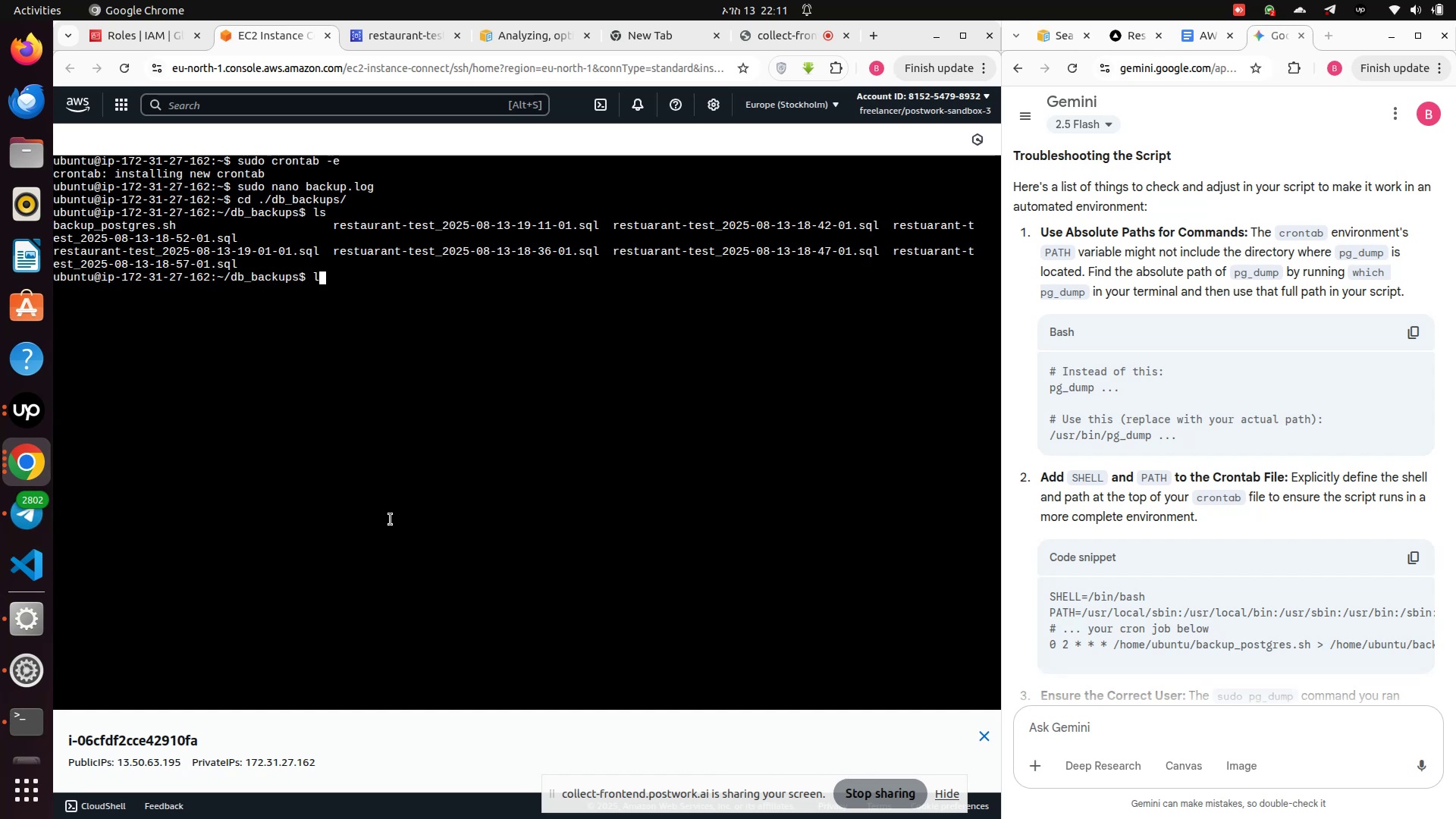 
key(Enter)
 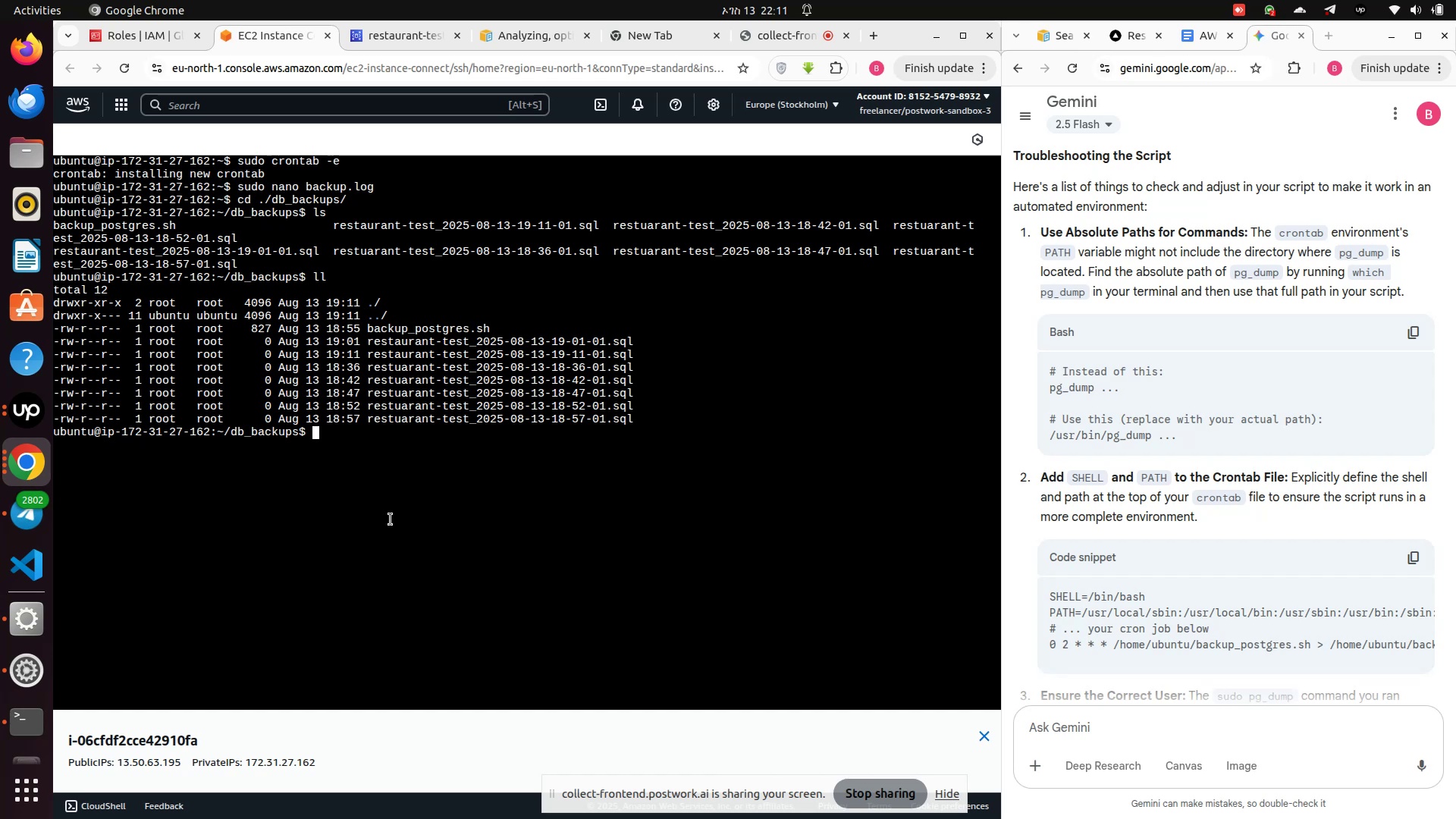 
wait(15.9)
 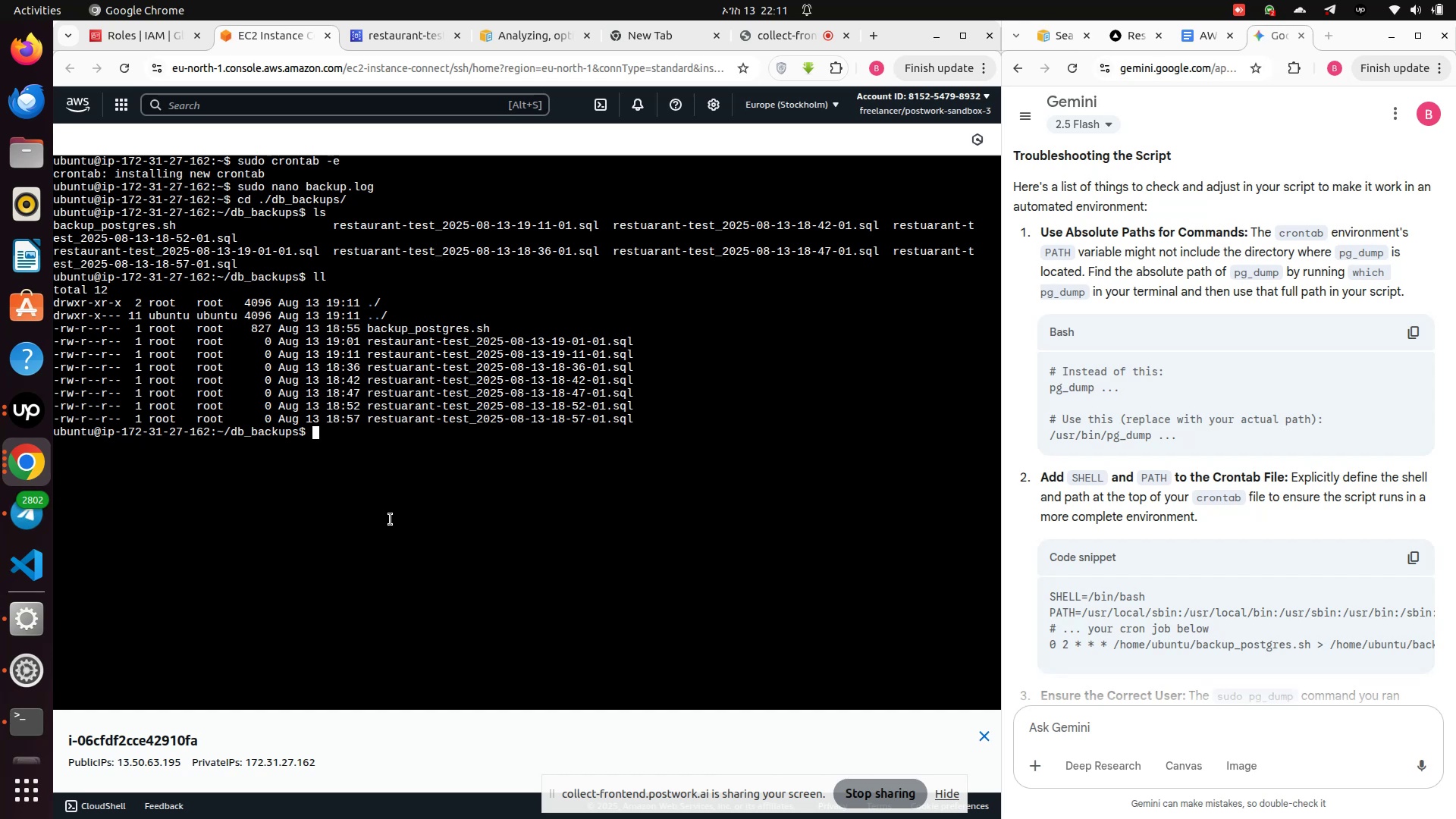 
type(sudo nano r)
key(Tab)
type(a)
key(Tab)
type(1)
key(Tab)
 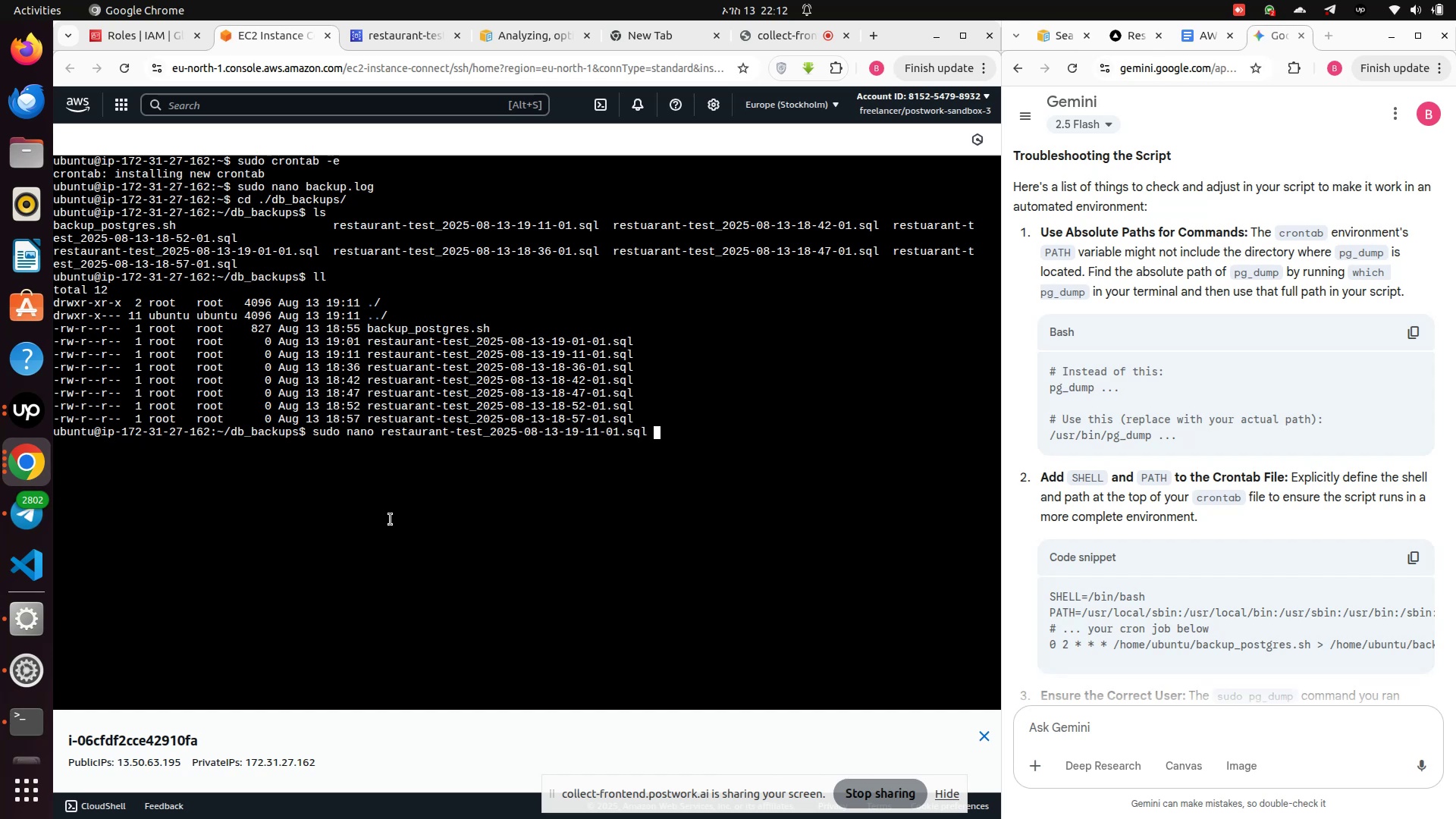 
key(Enter)
 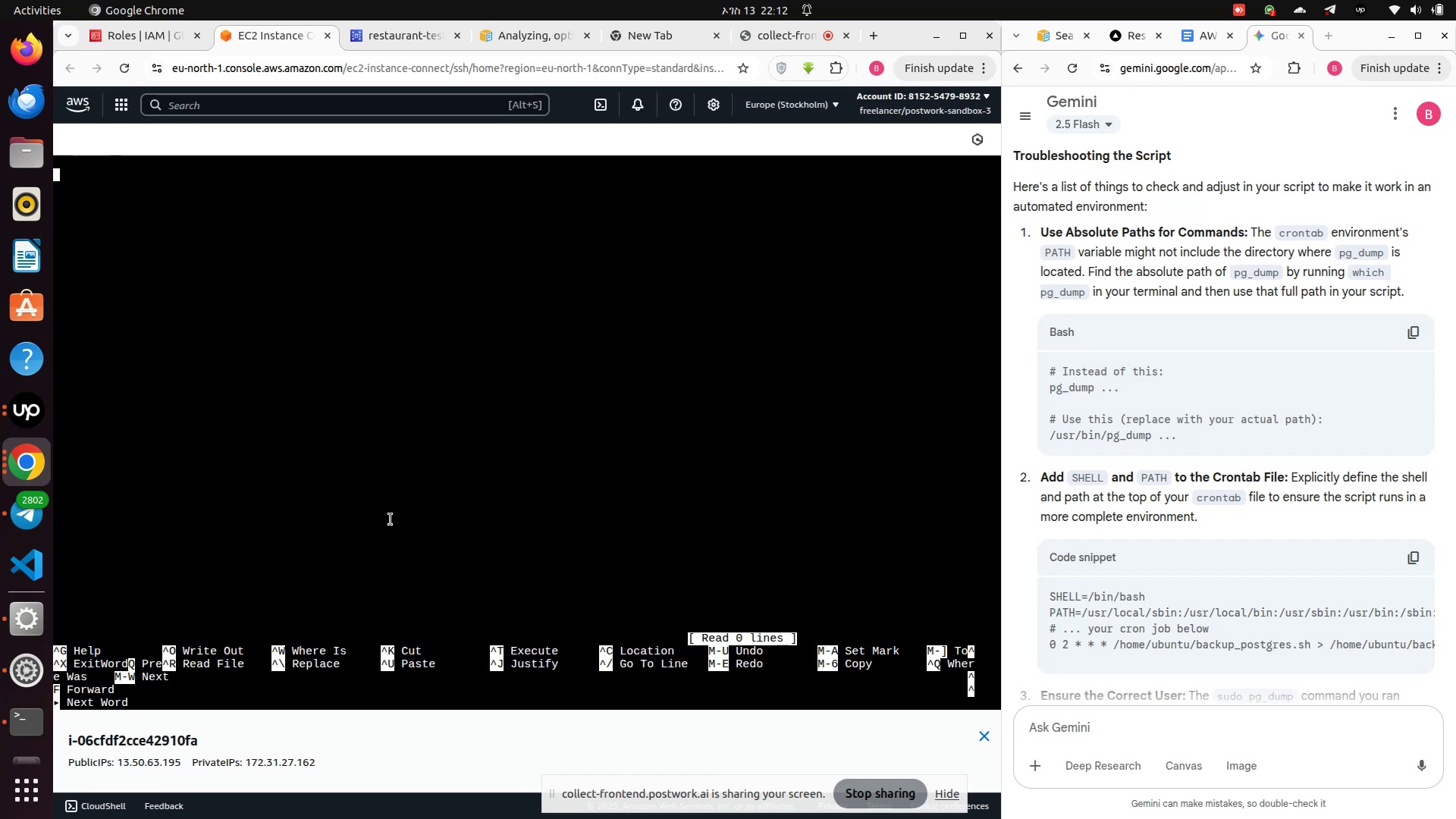 
hold_key(key=ArrowDown, duration=1.1)
 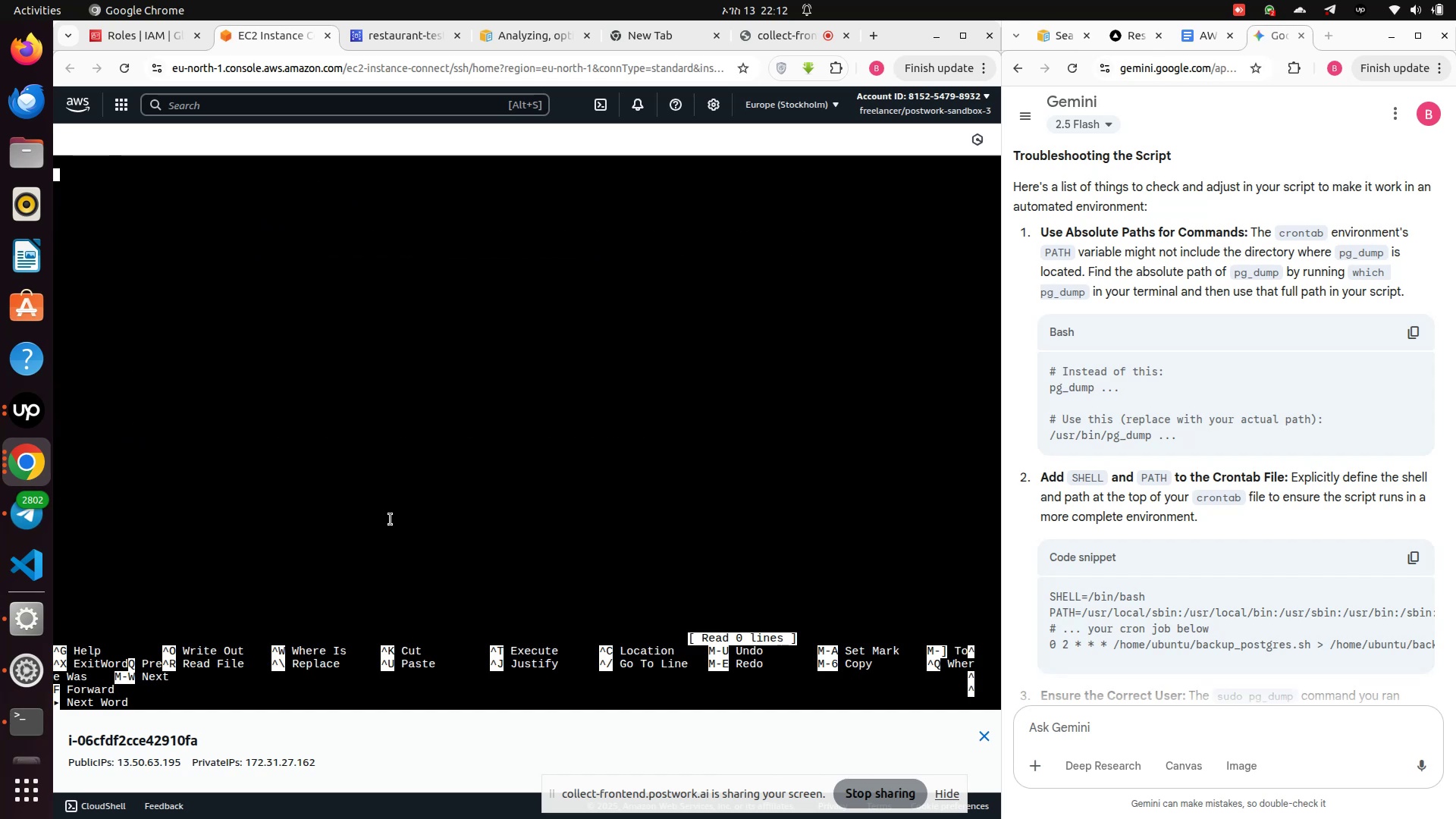 
hold_key(key=ArrowUp, duration=0.51)
 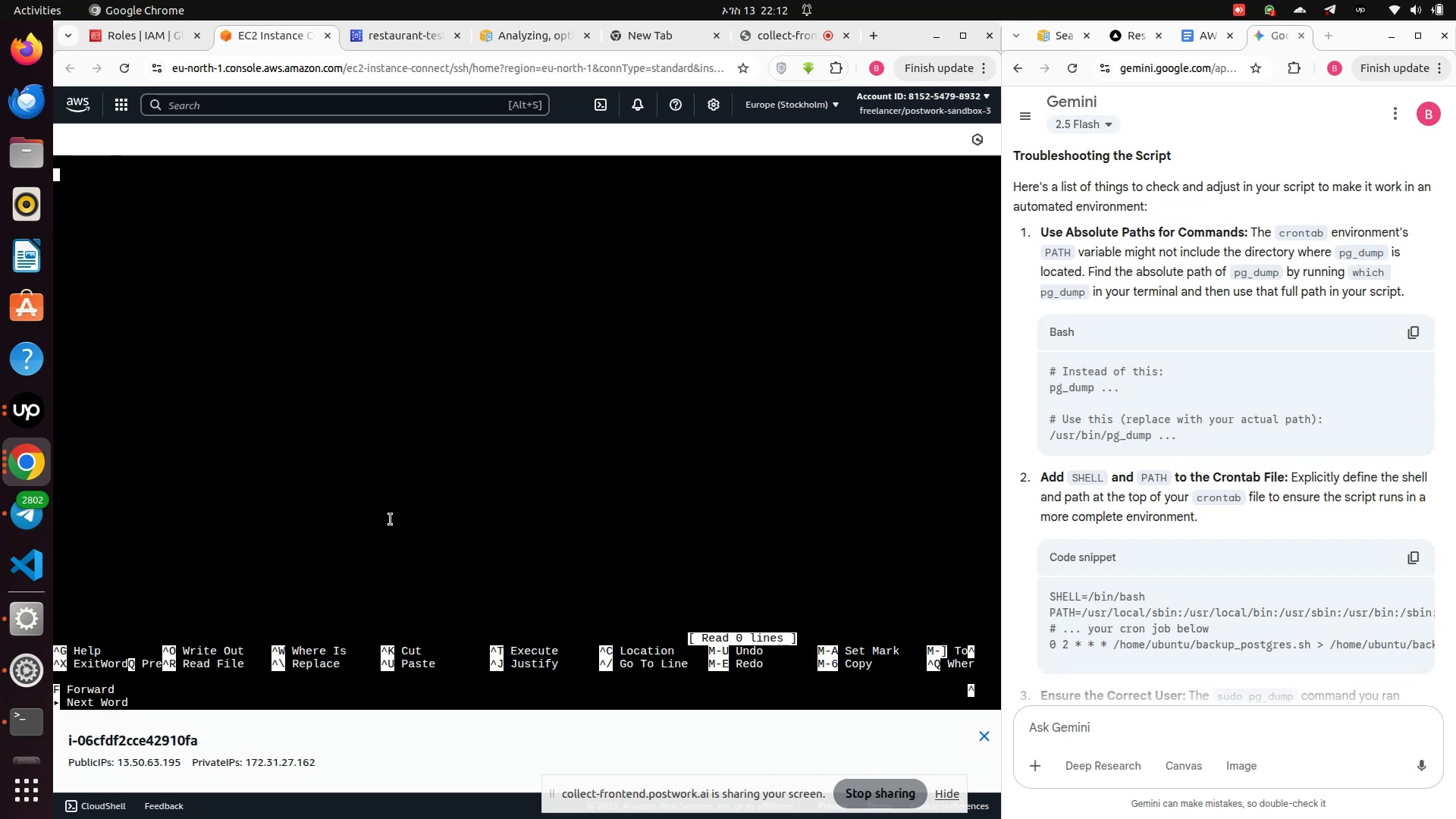 
key(Control+X)
 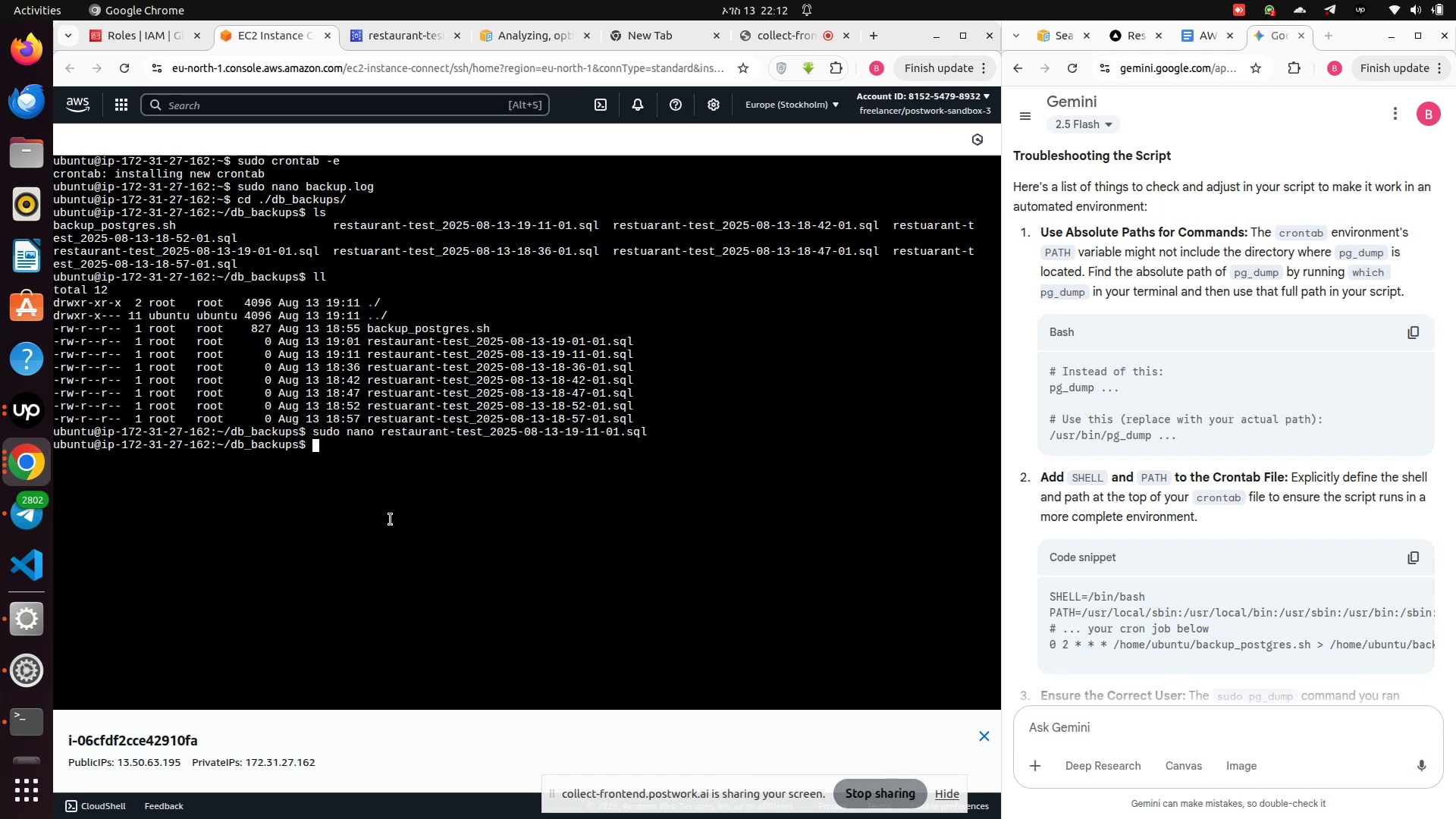 
wait(7.72)
 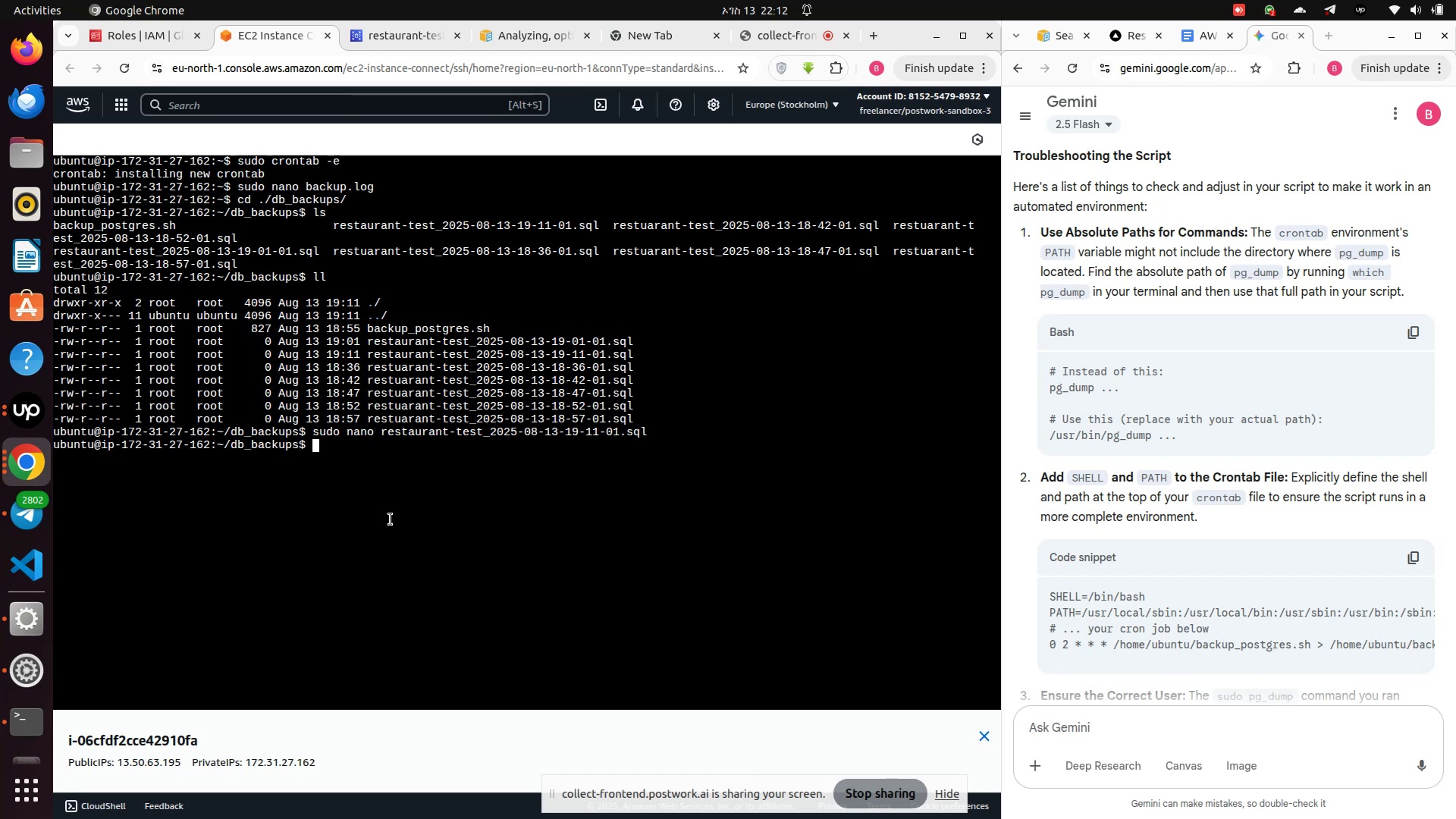 
key(ArrowUp)
 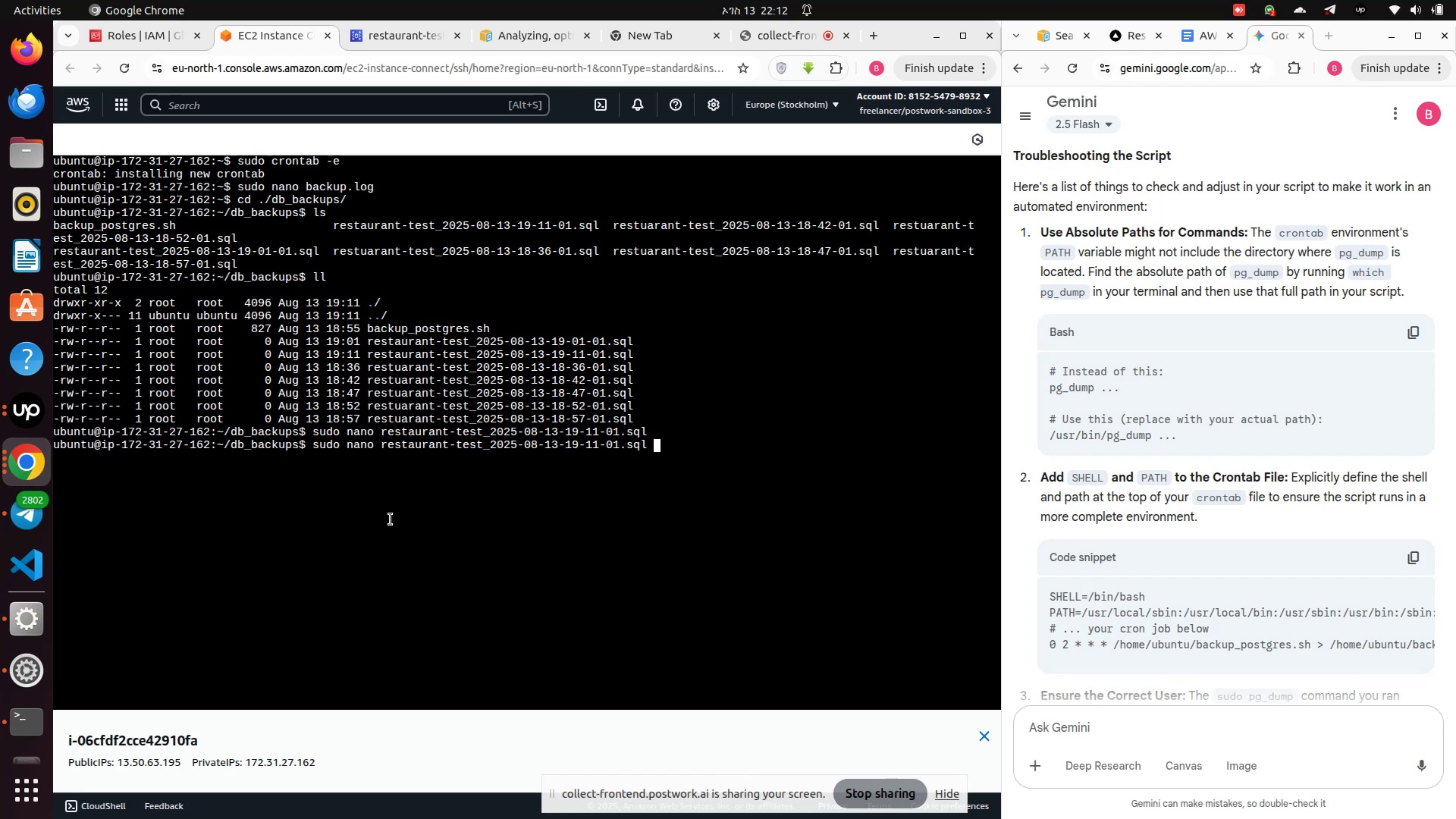 
key(ArrowUp)
 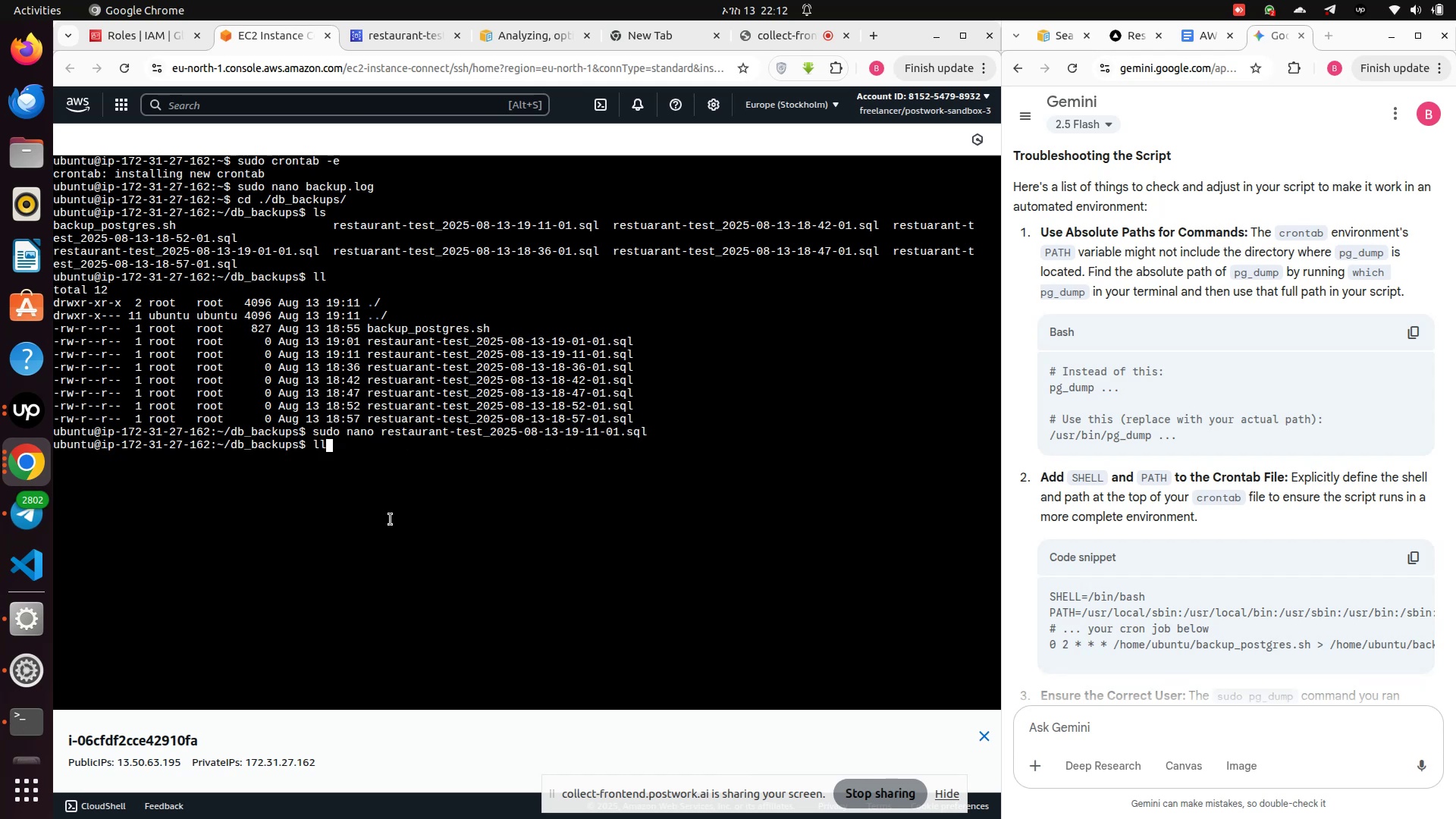 
key(ArrowUp)
 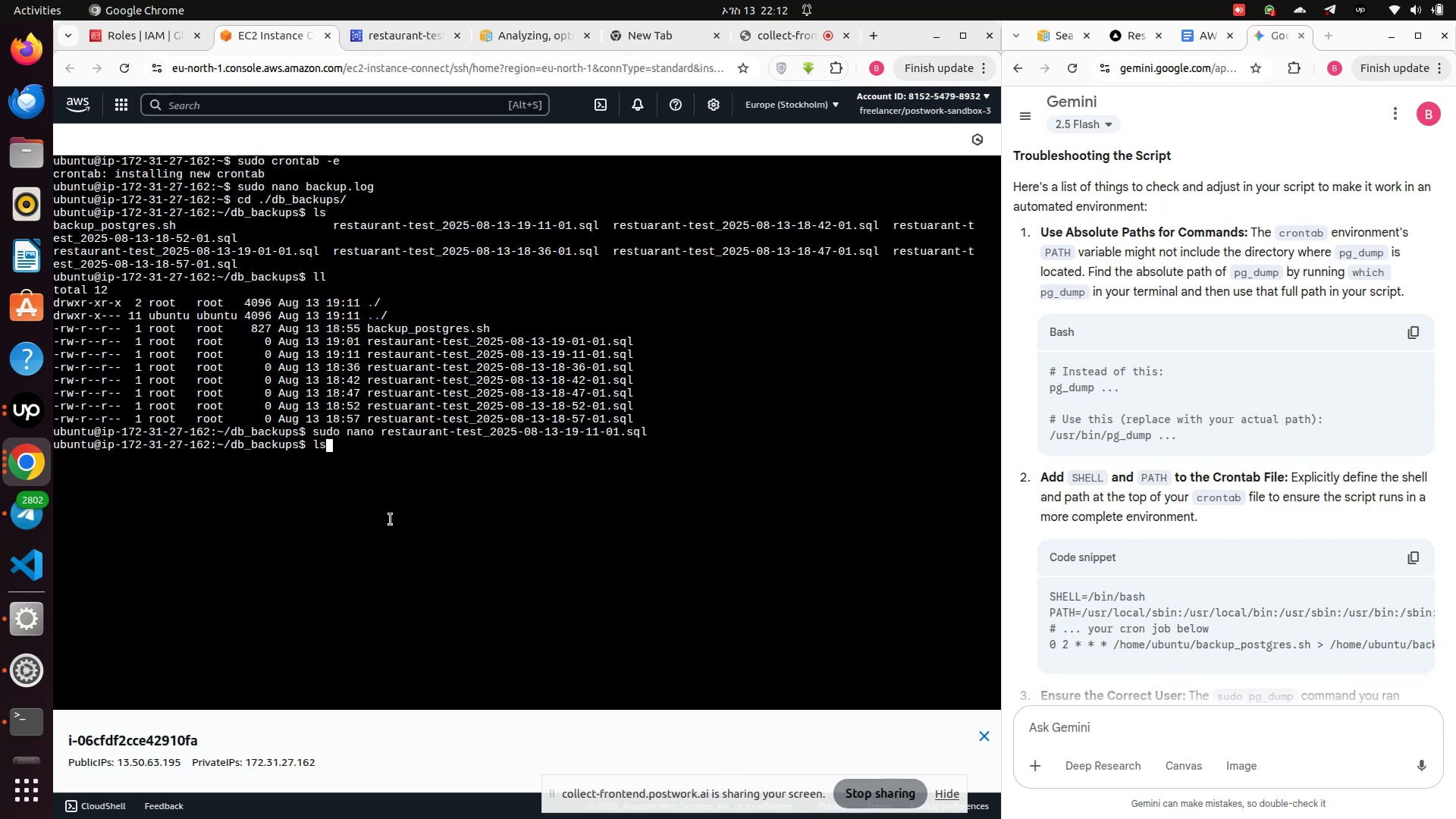 
key(ArrowUp)
 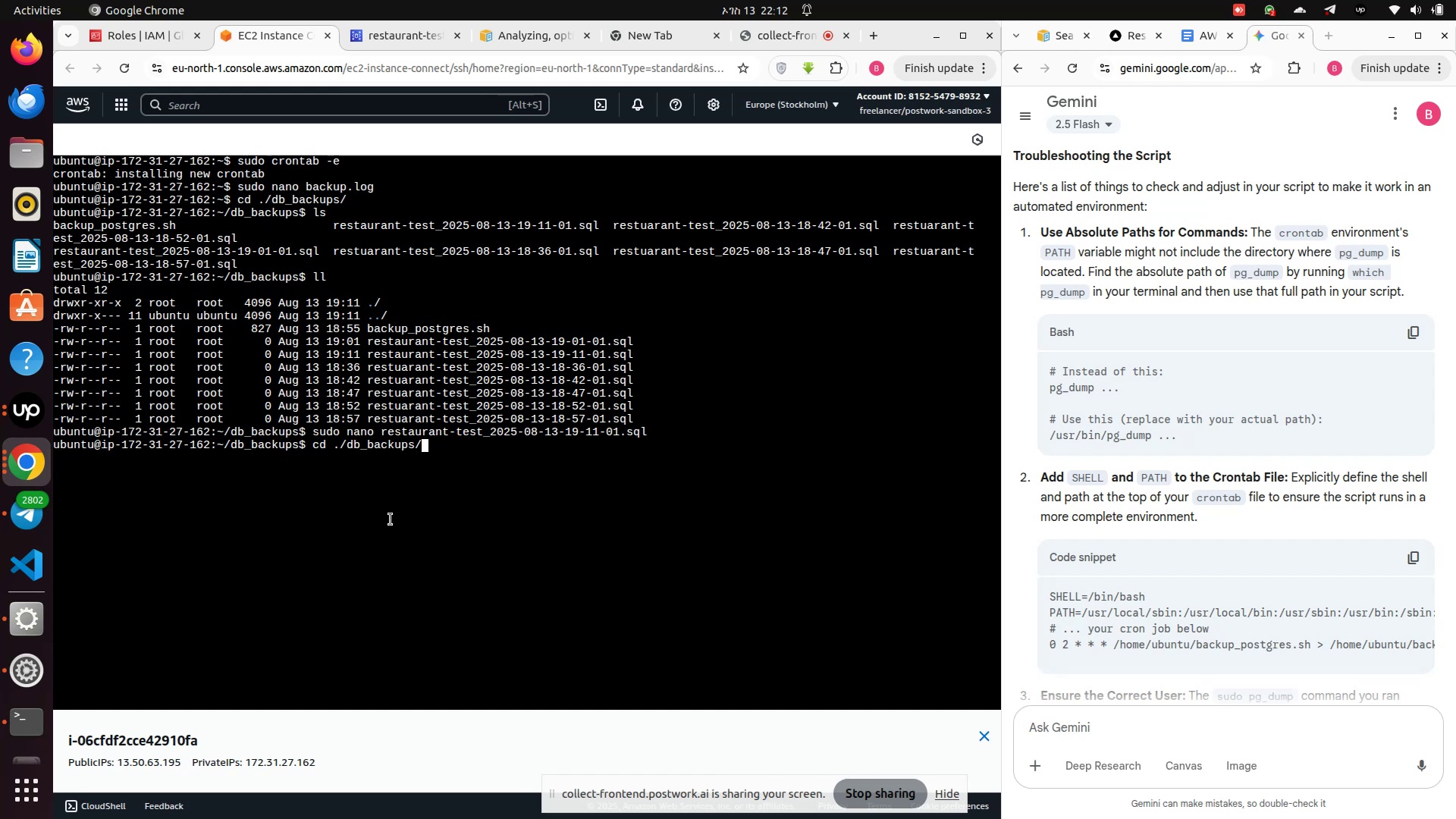 
key(ArrowUp)
 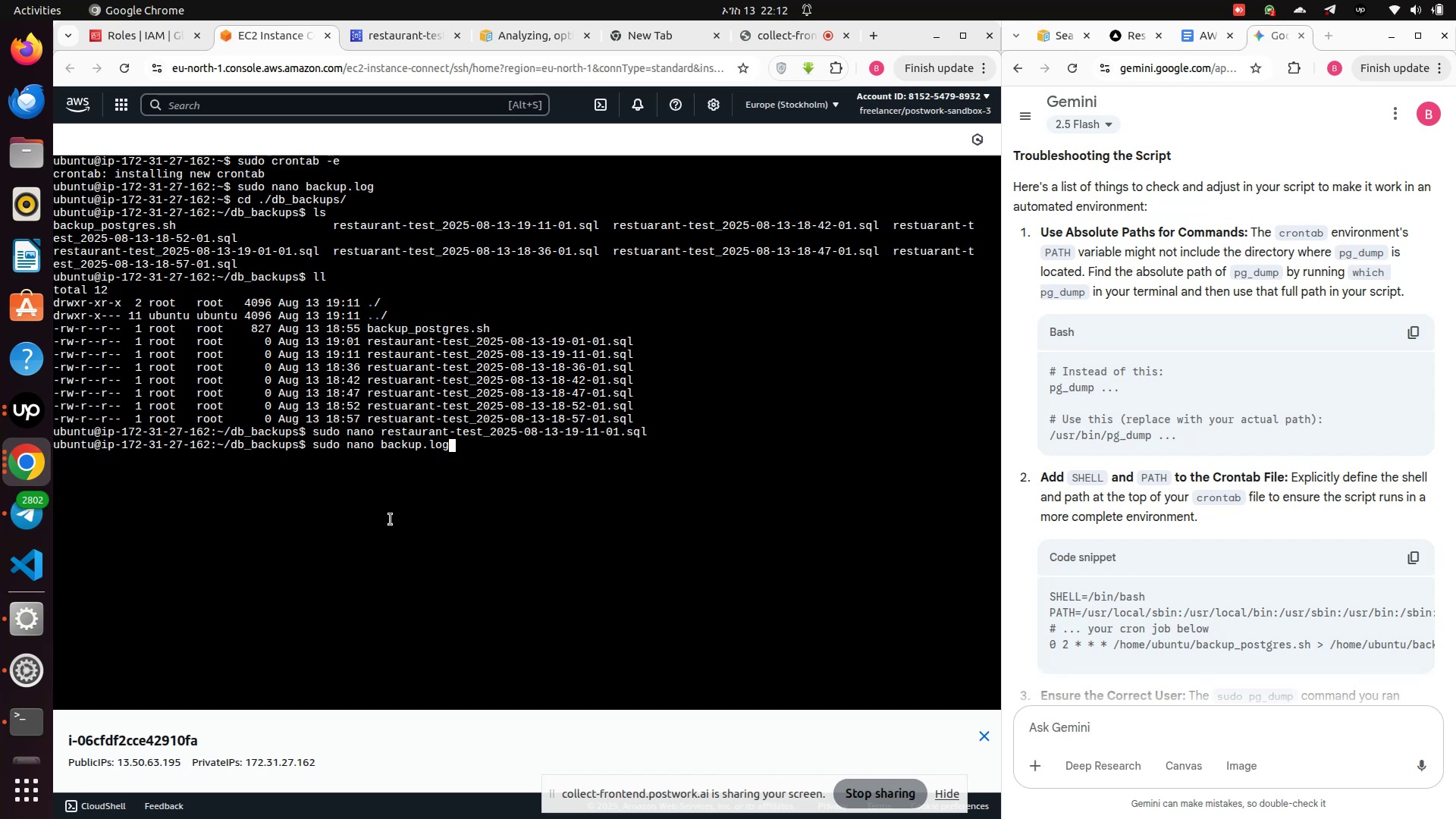 
key(Enter)
 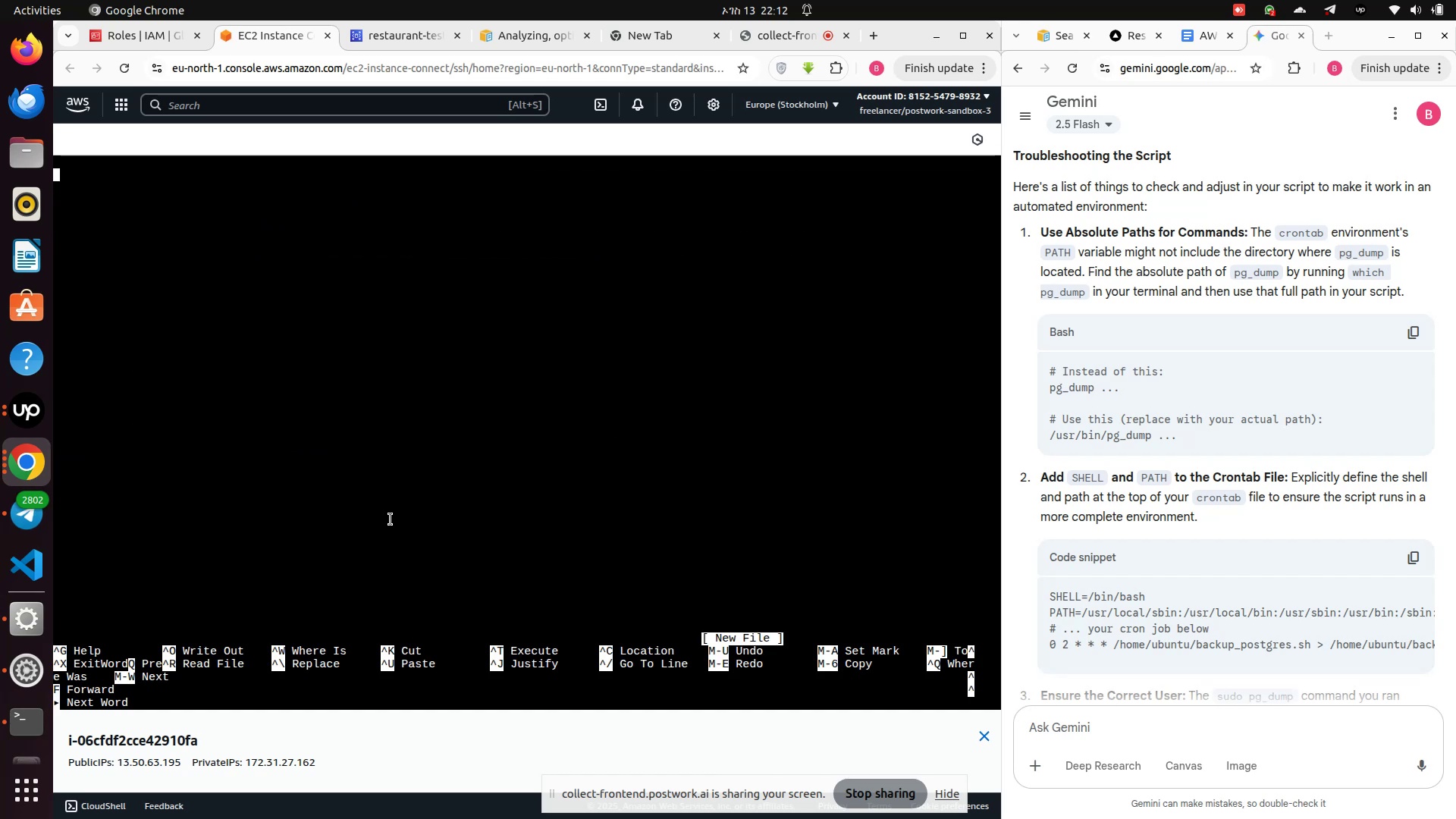 
key(Control+Z)
 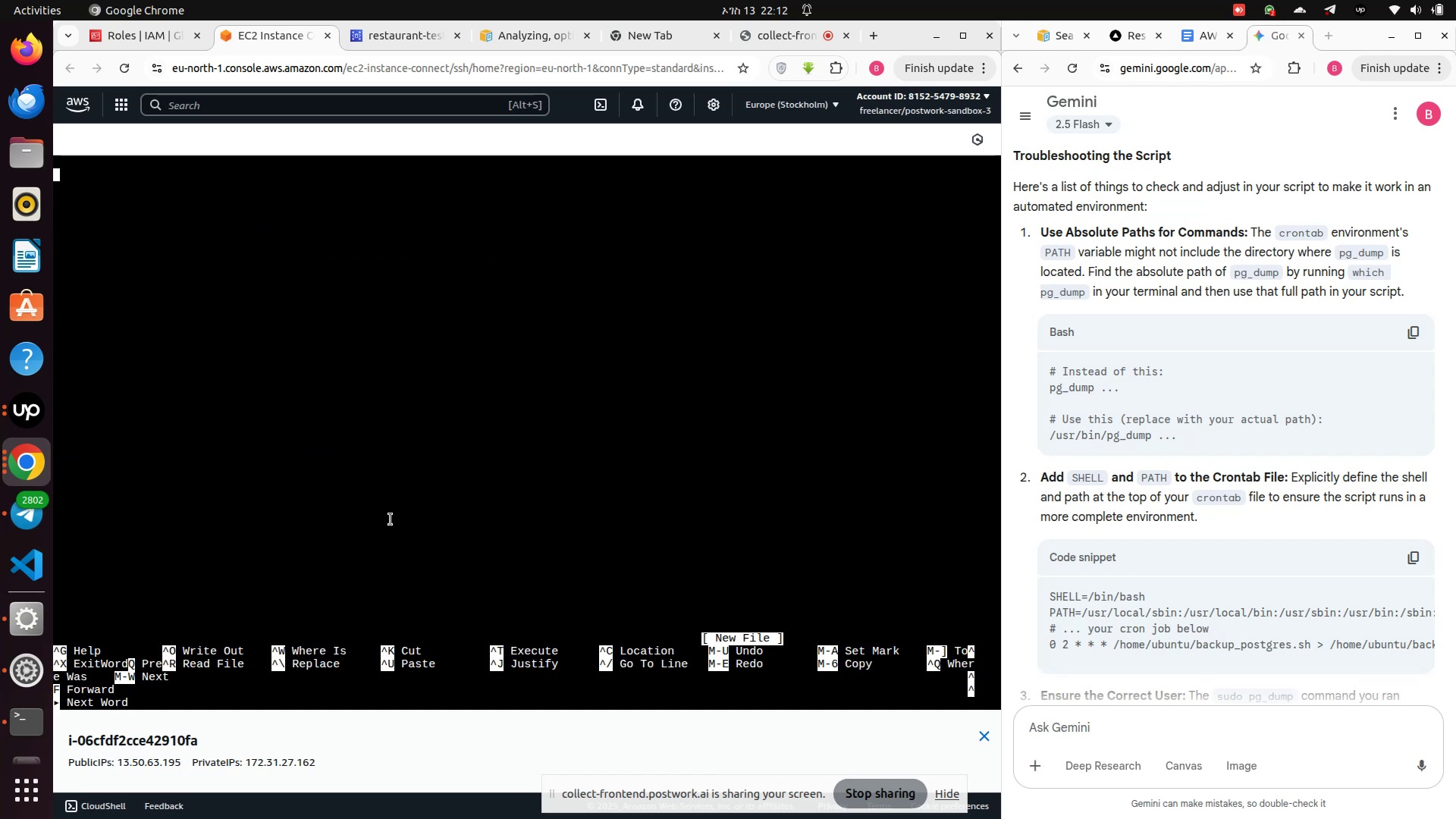 
key(Control+C)
 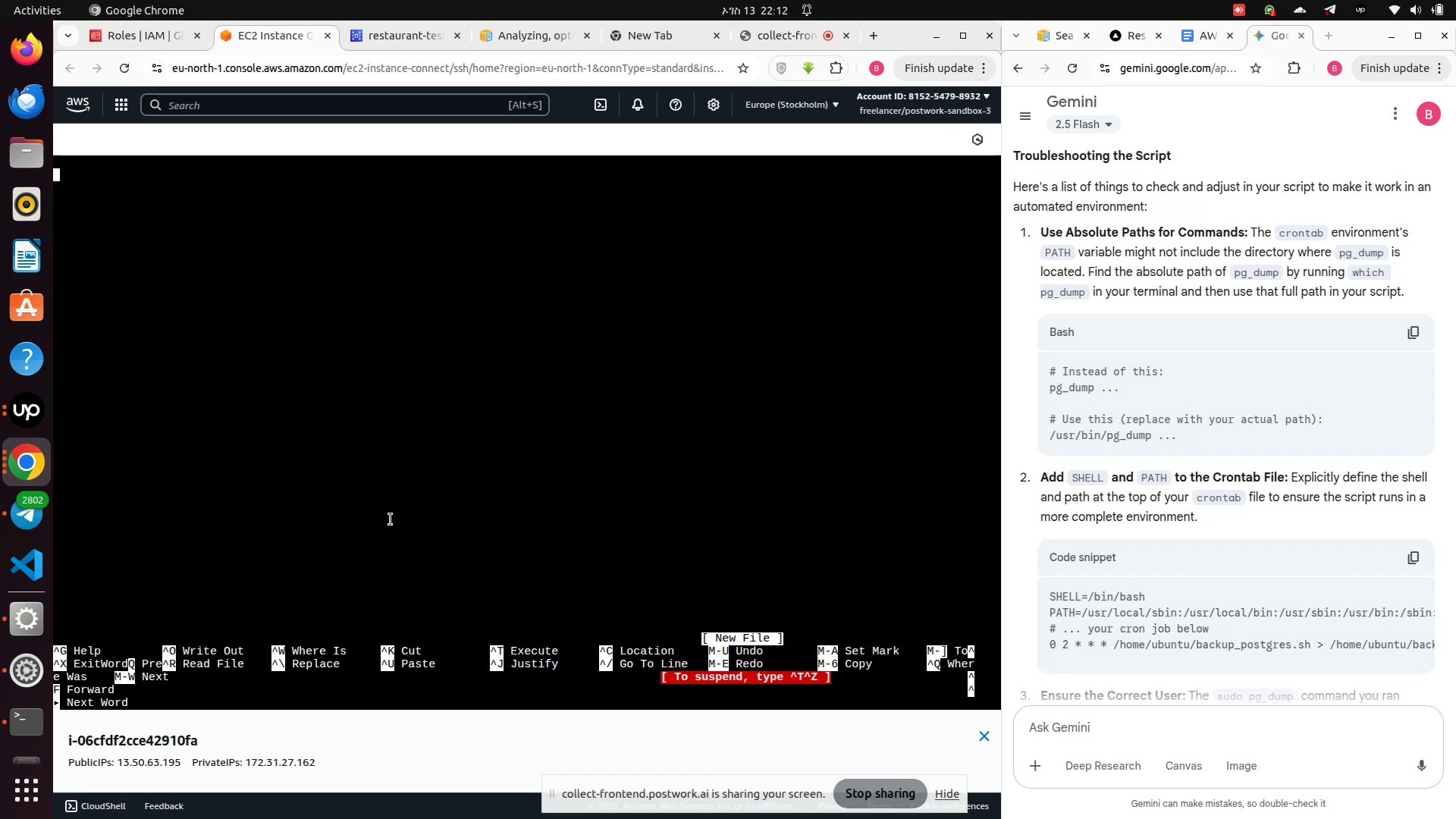 
key(Control+X)
 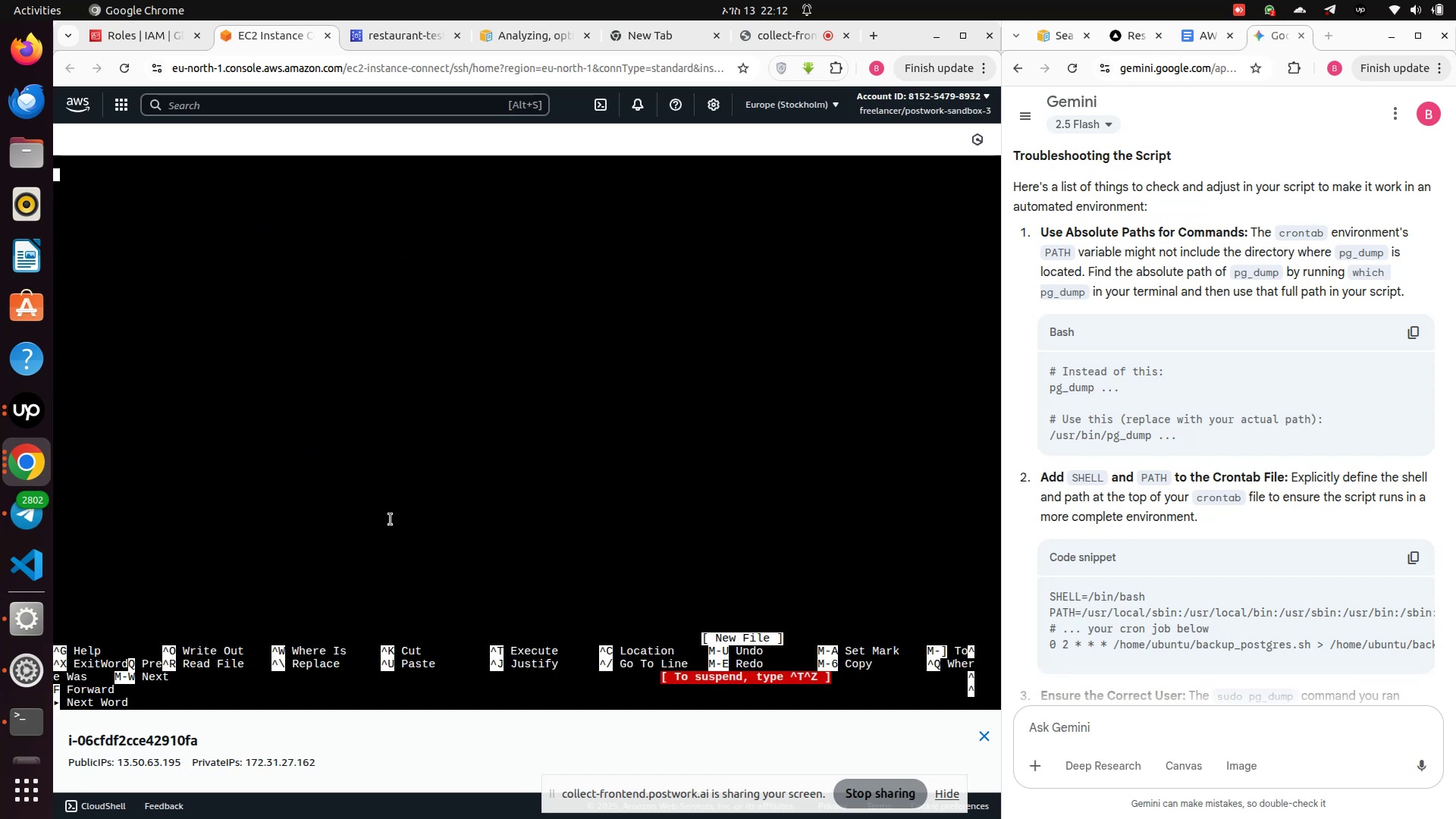 
key(Control+X)
 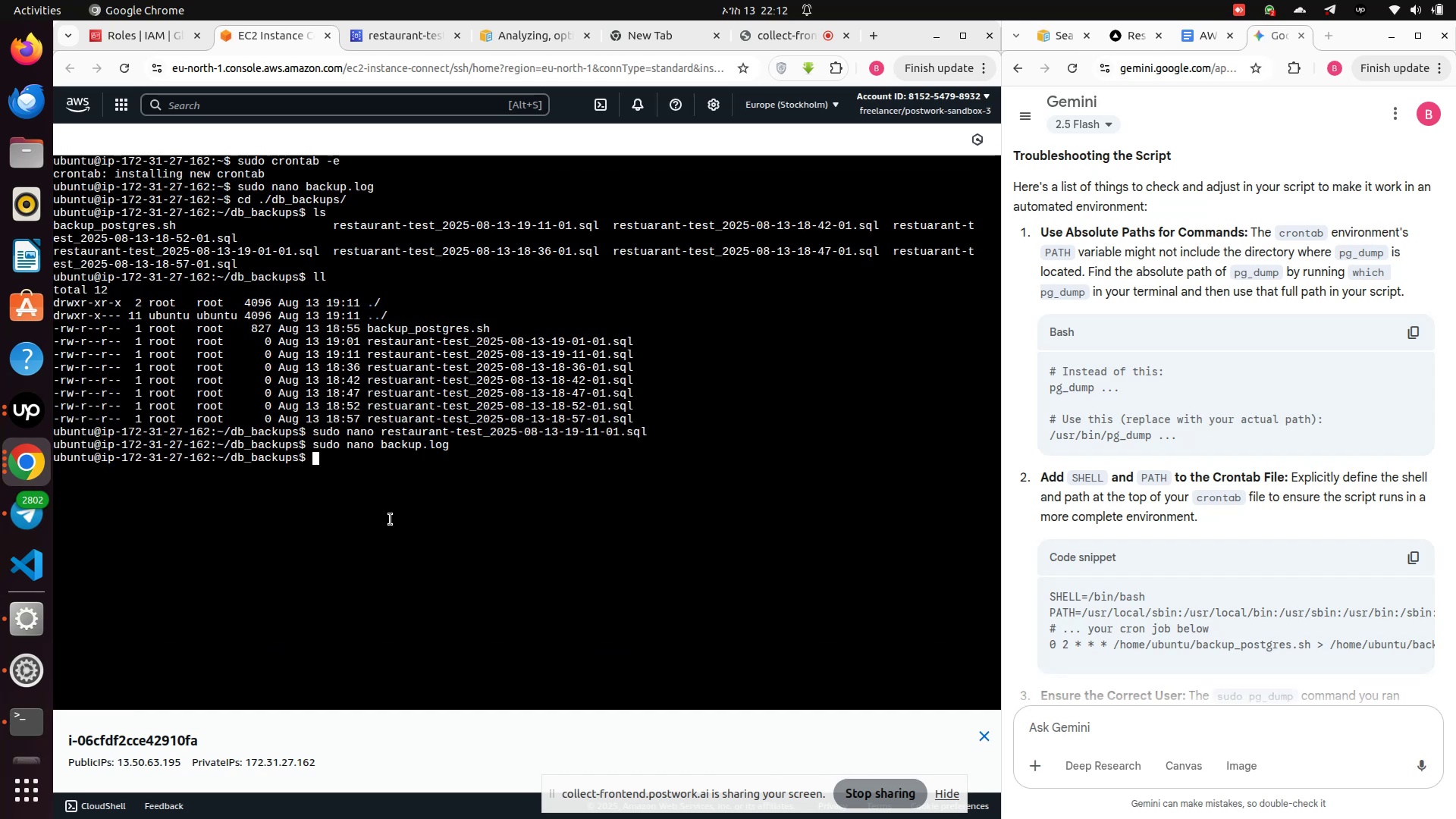 
type(clear)
 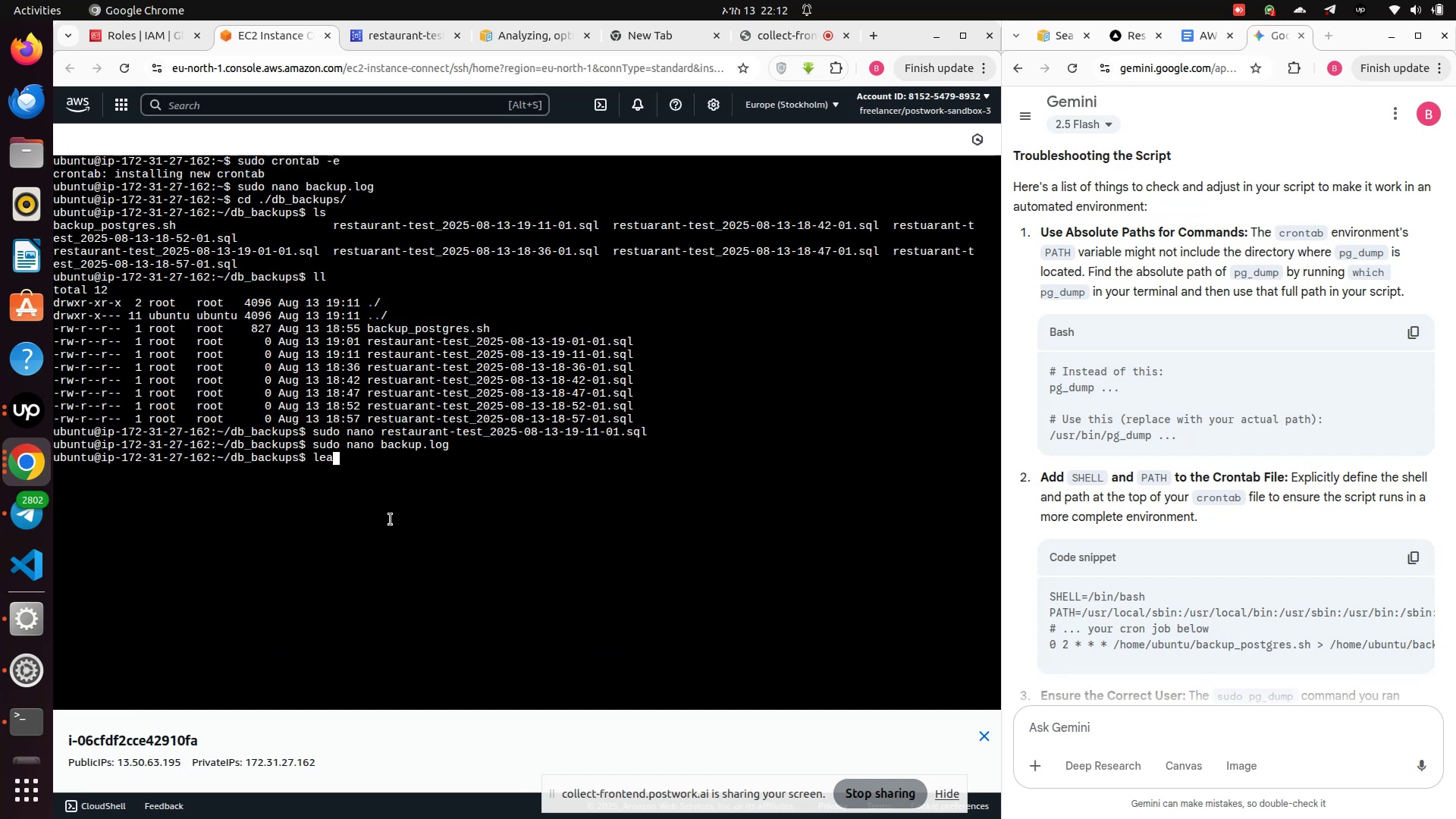 
key(Enter)
 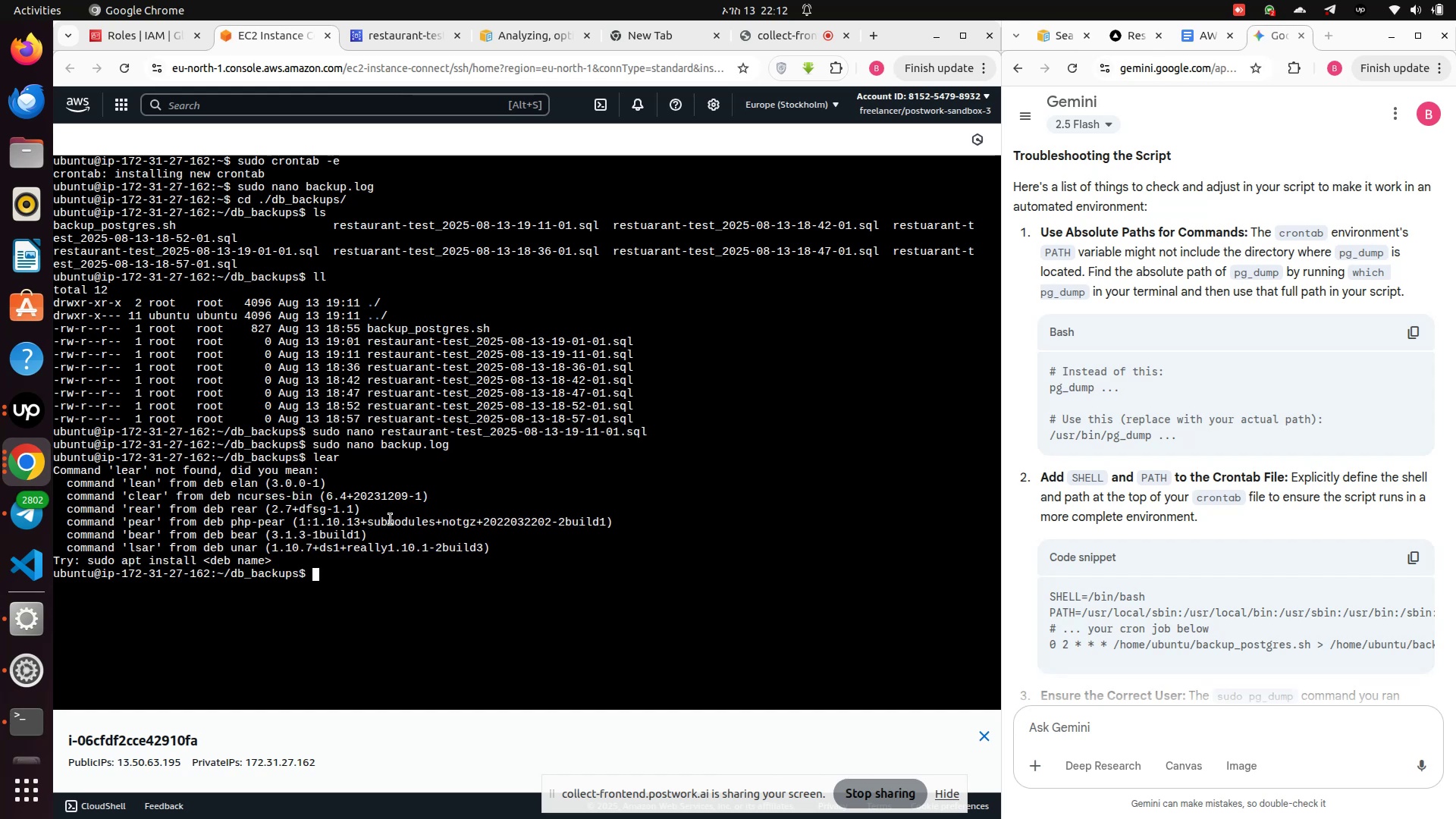 
type(clear)
 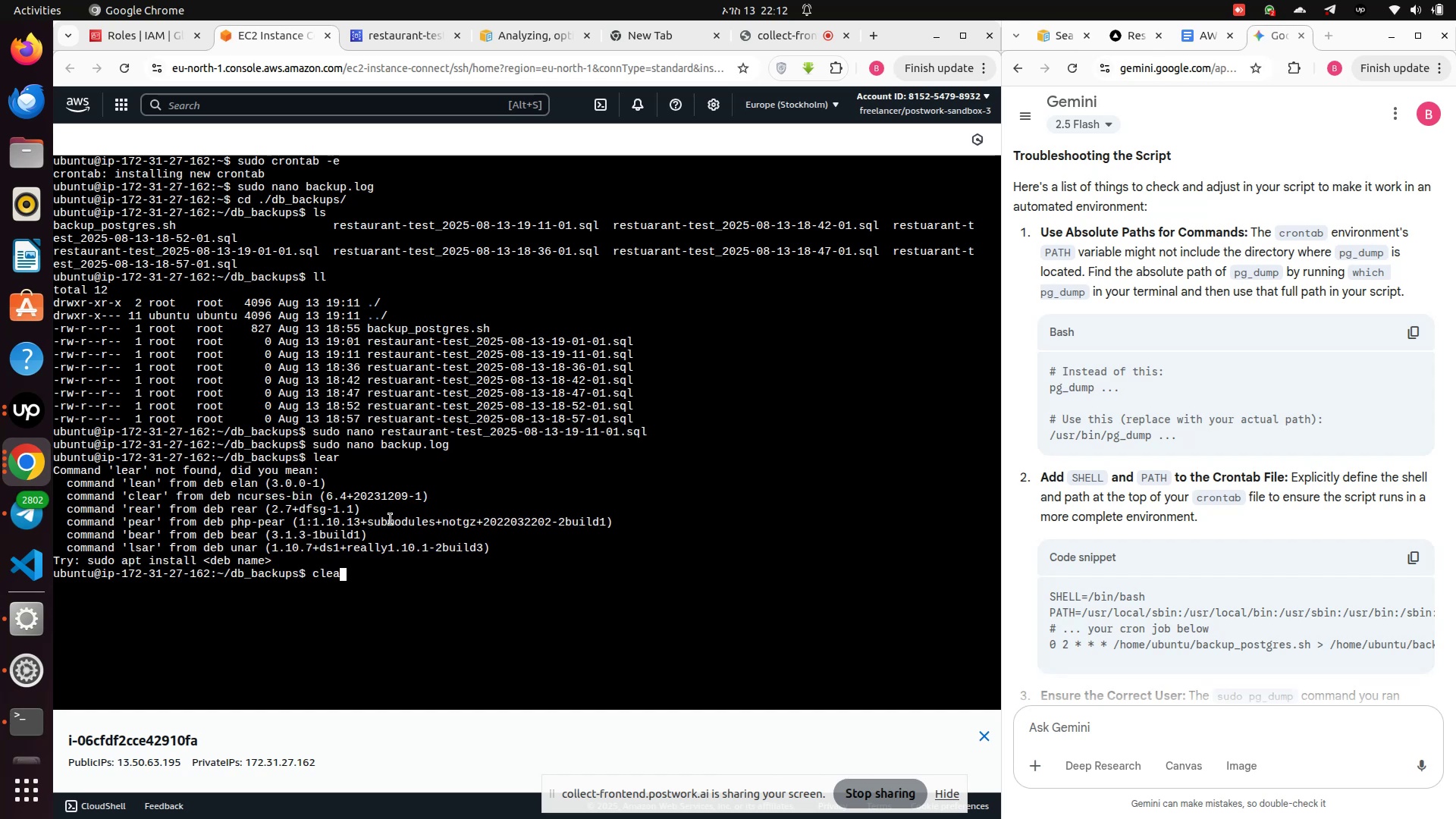 
key(Enter)
 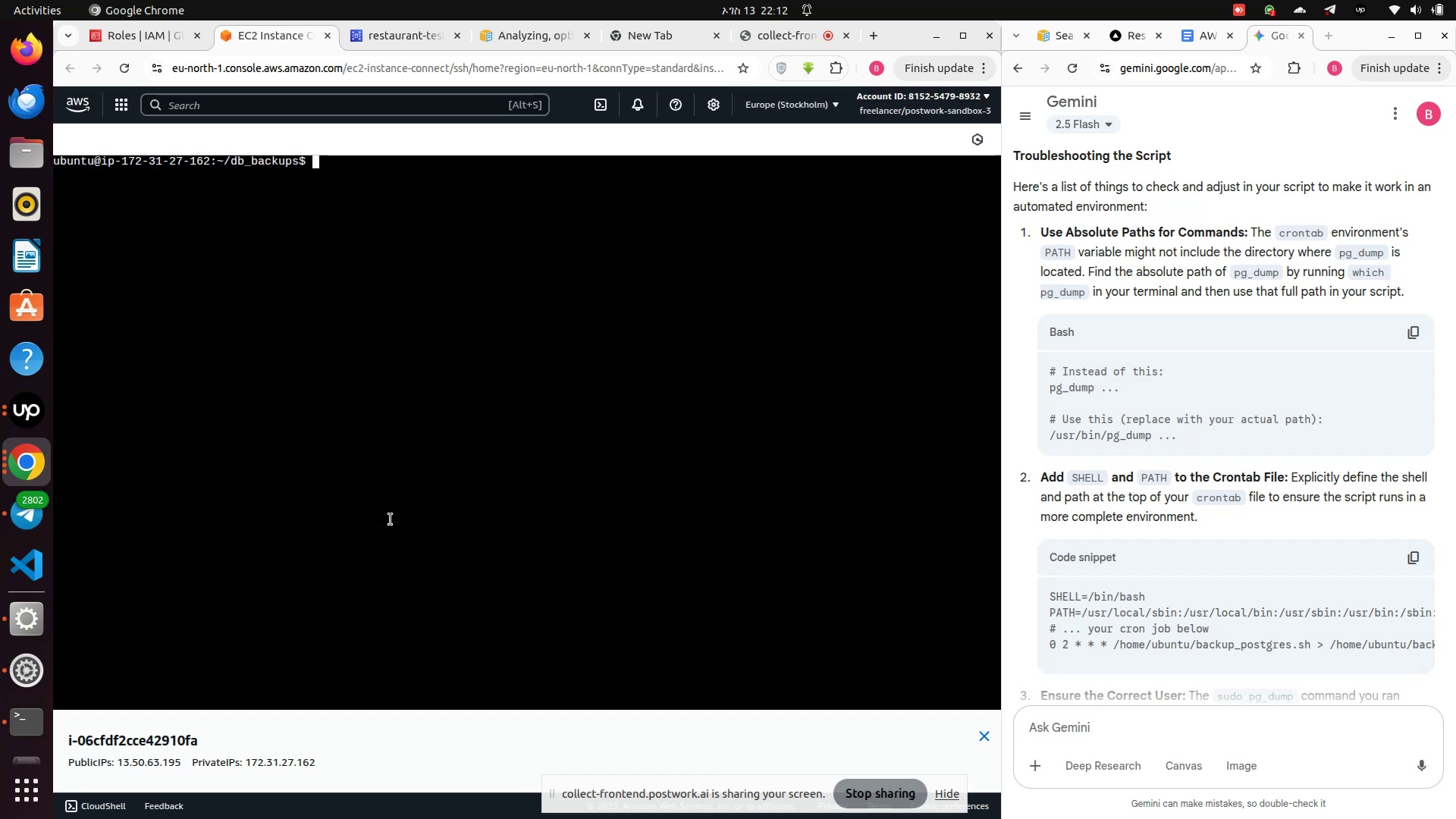 
type(sudo nano log)
 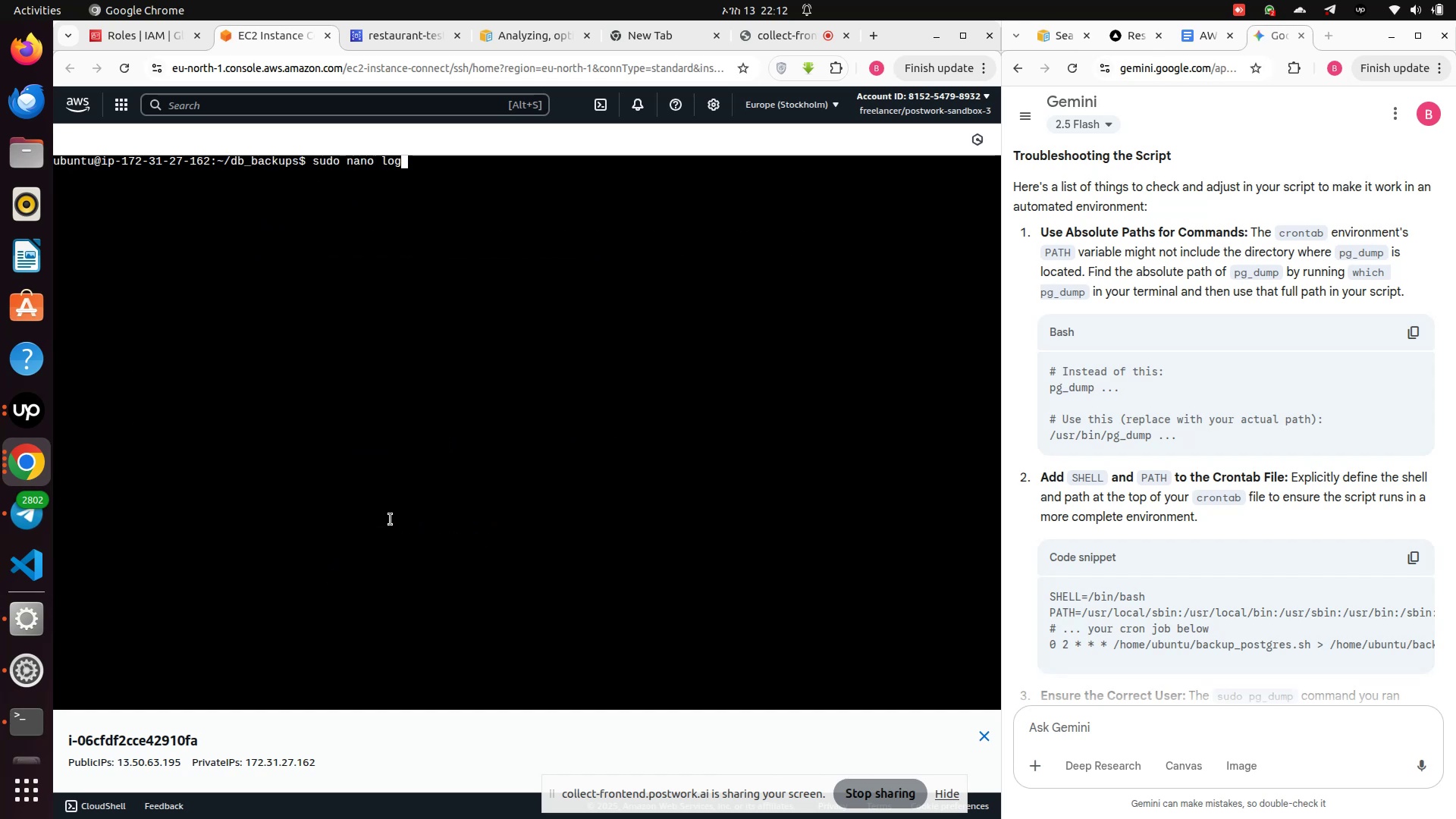 
key(Backspace)
key(Backspace)
key(Backspace)
type(backup.log)
key(Tab)
key(Tab)
 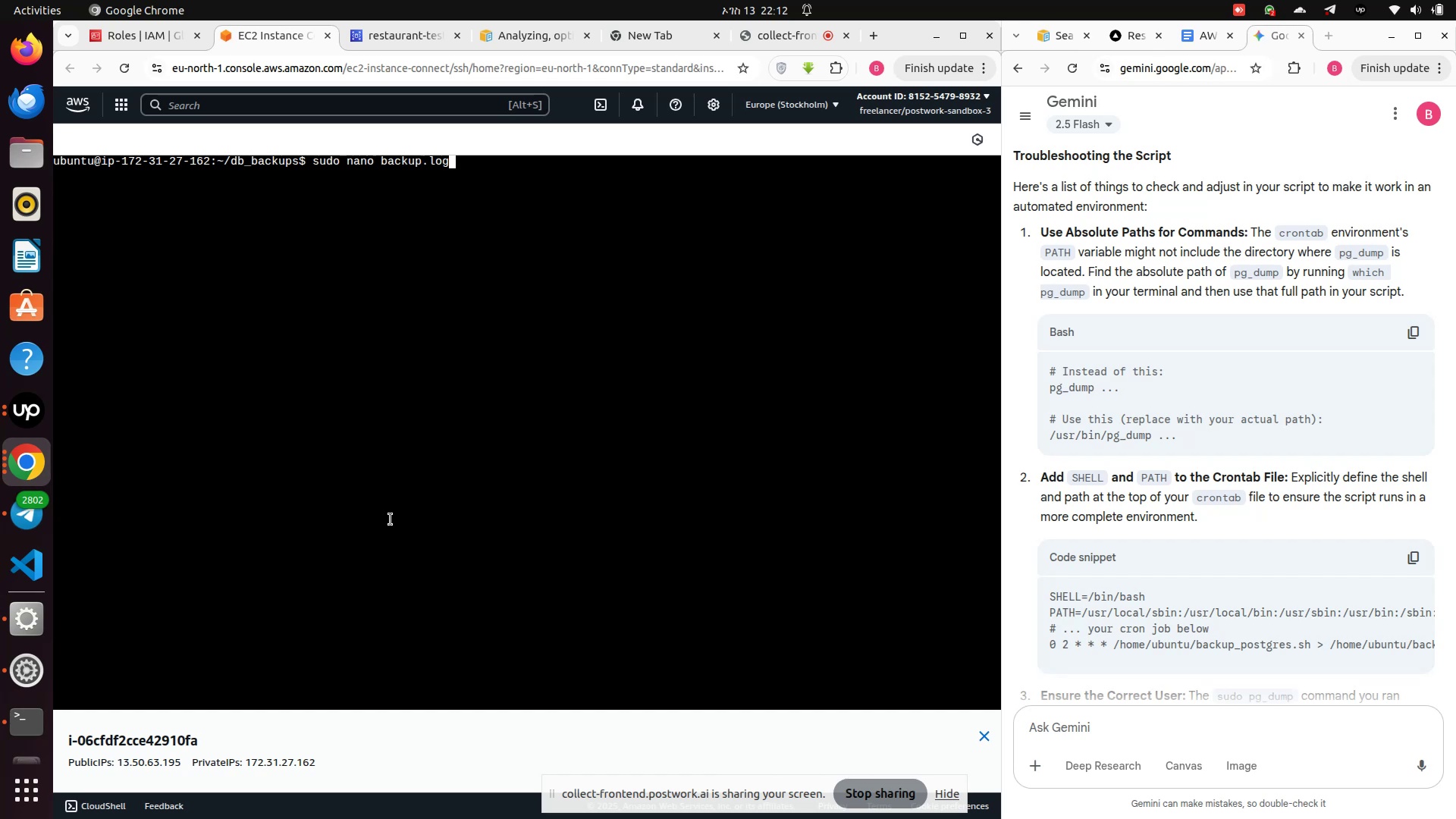 
key(Enter)
 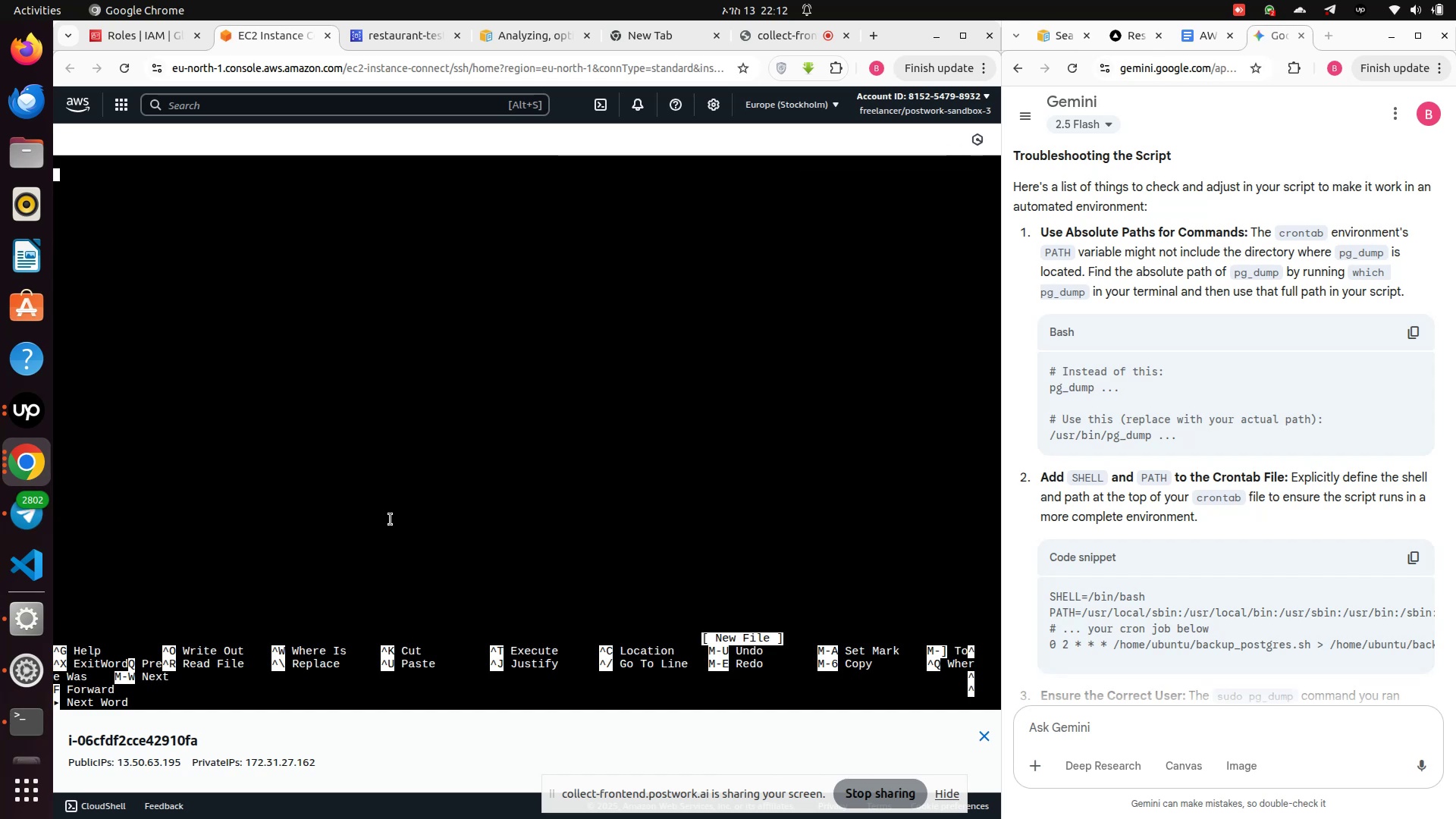 
hold_key(key=ControlLeft, duration=1.0)
 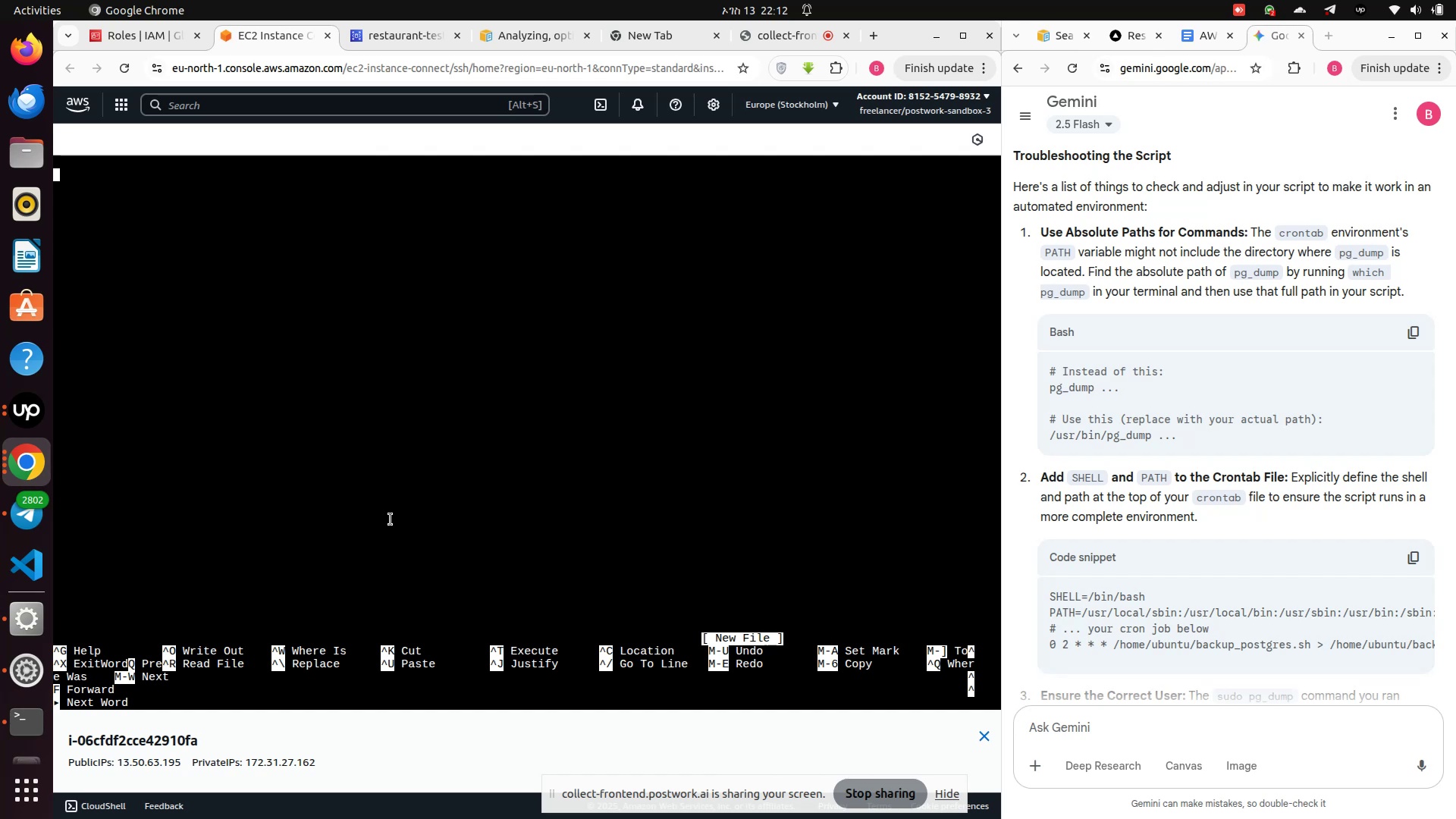 
key(ArrowUp)
 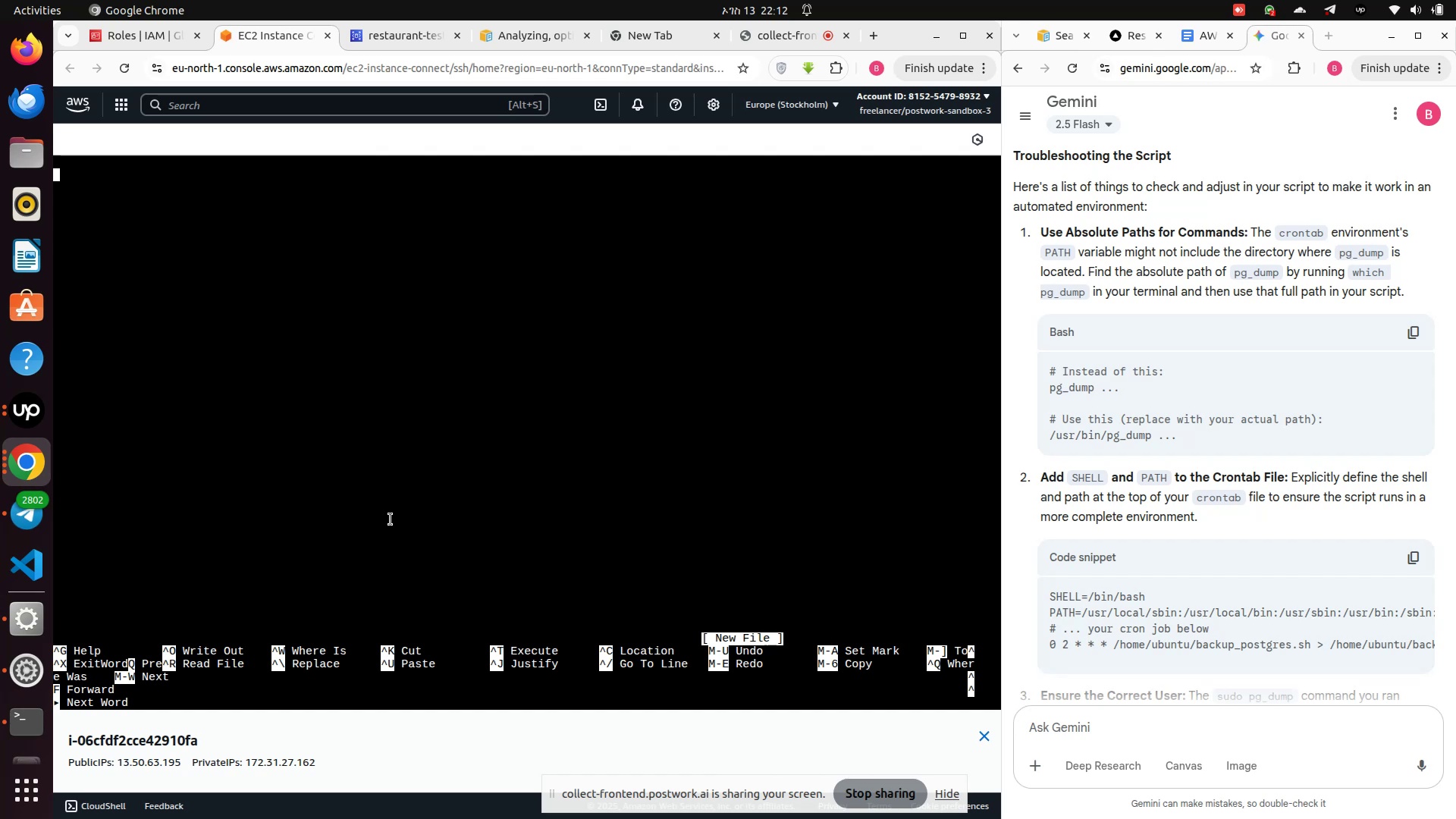 
key(Control+X)
 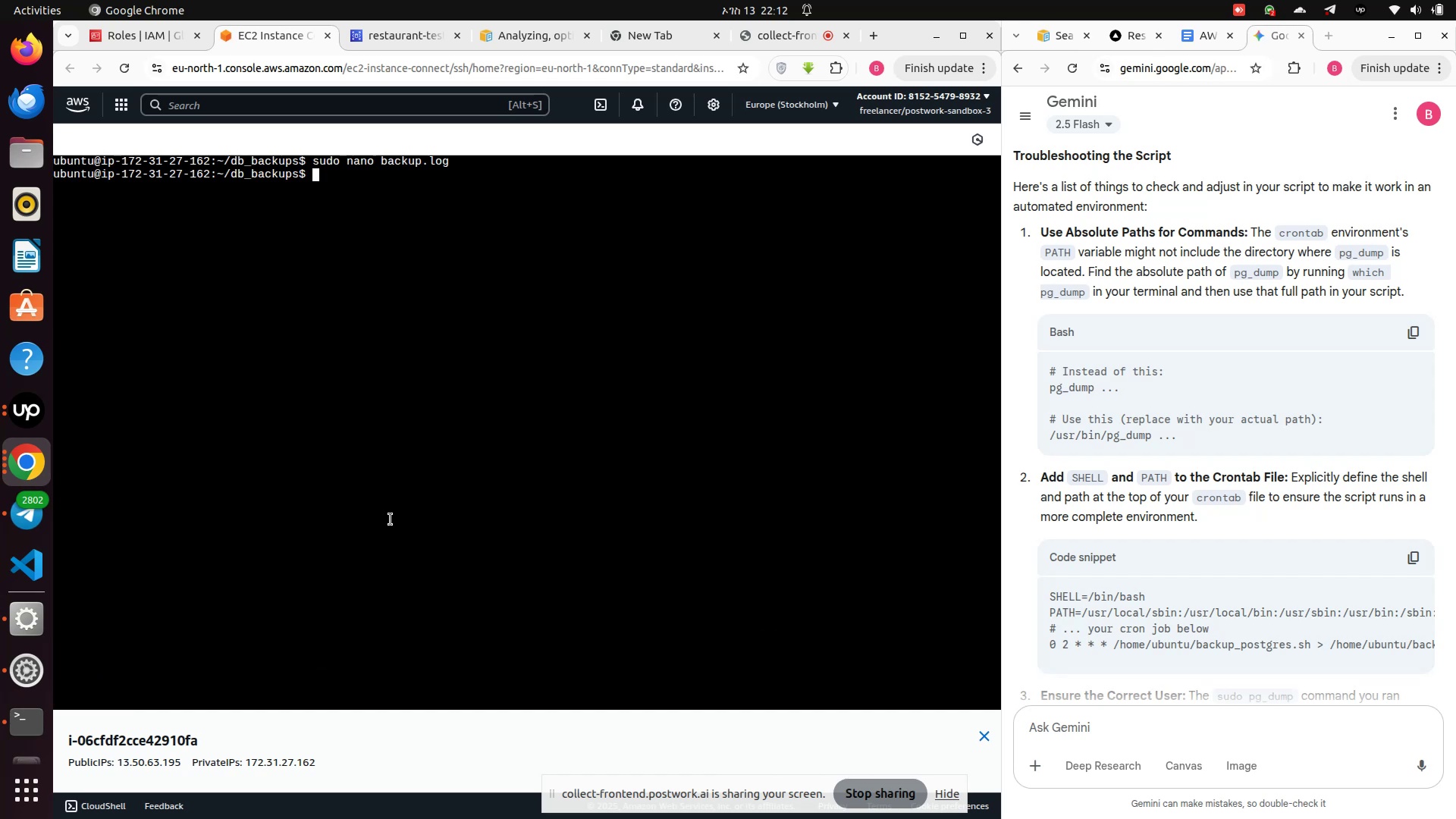 
key(ArrowUp)
 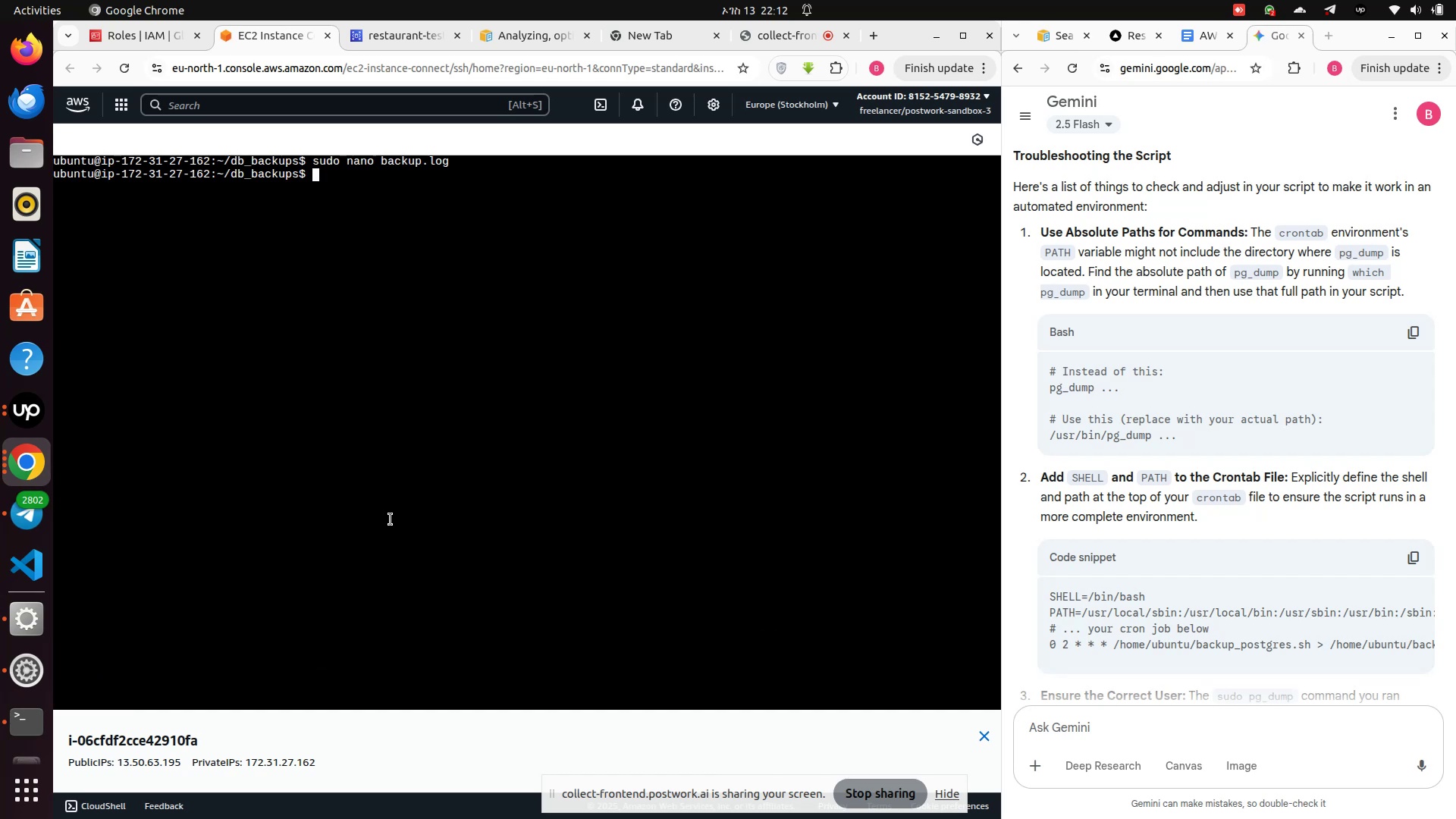 
key(ArrowUp)
 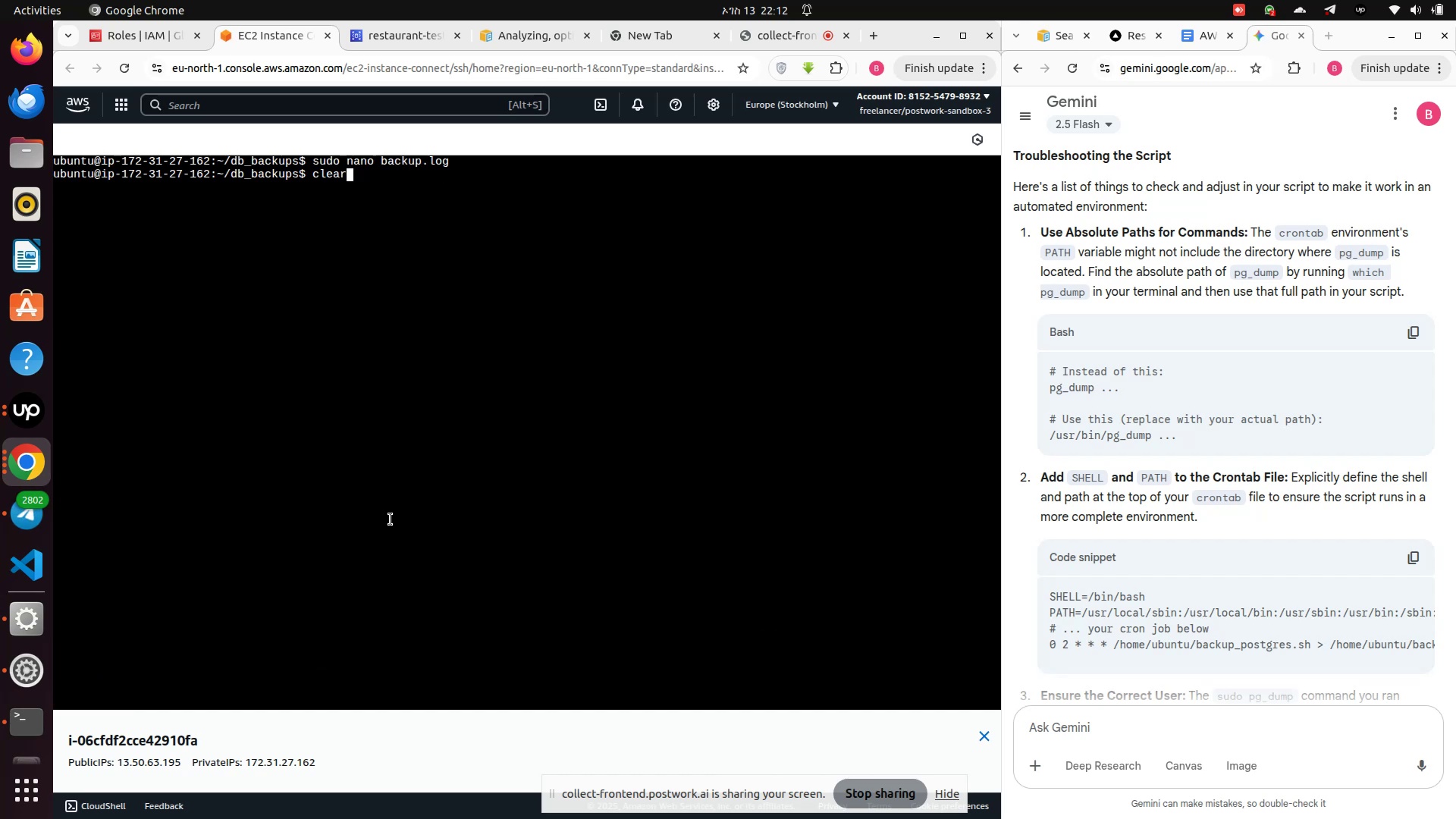 
key(ArrowUp)
 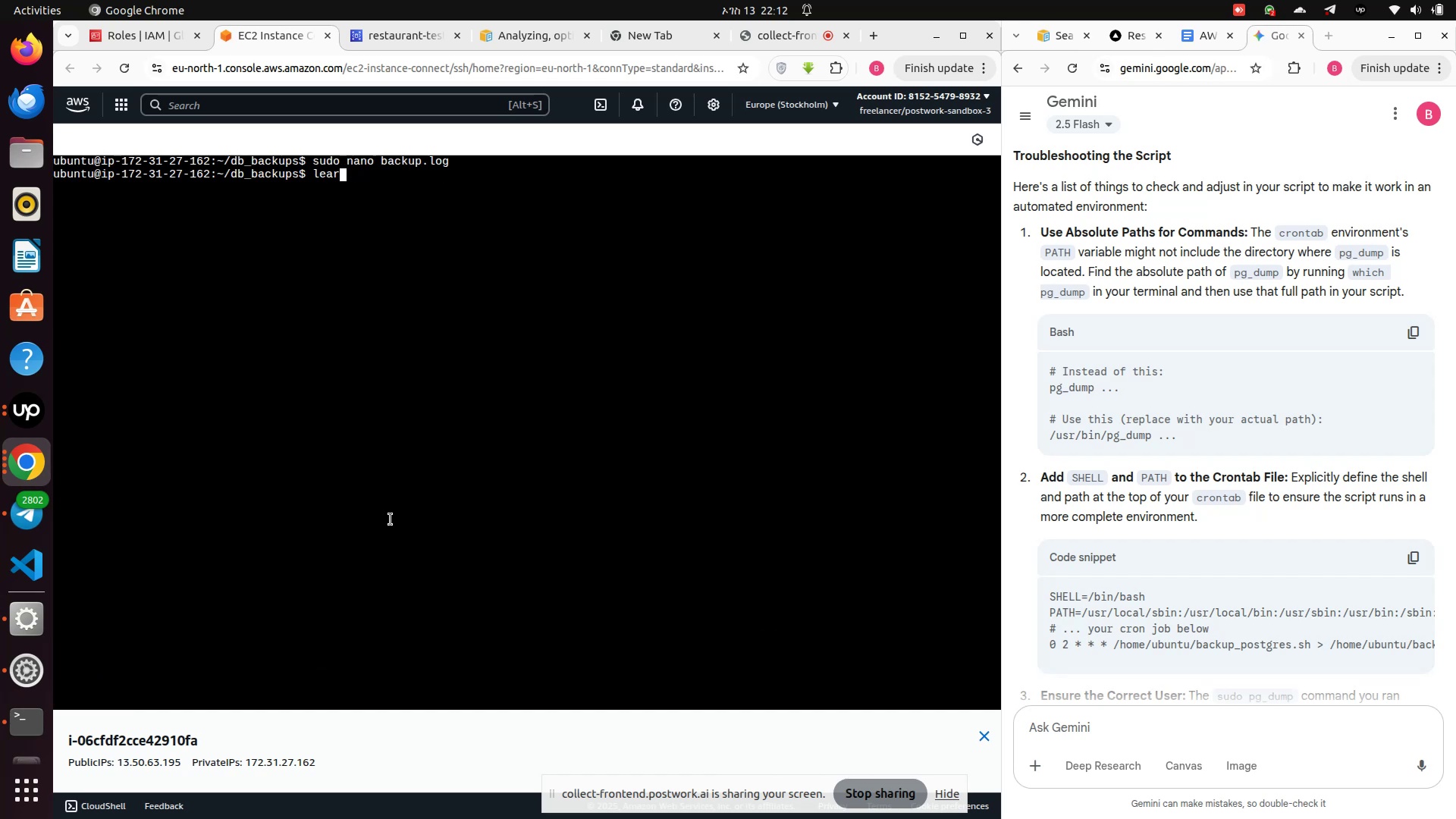 
key(ArrowUp)
 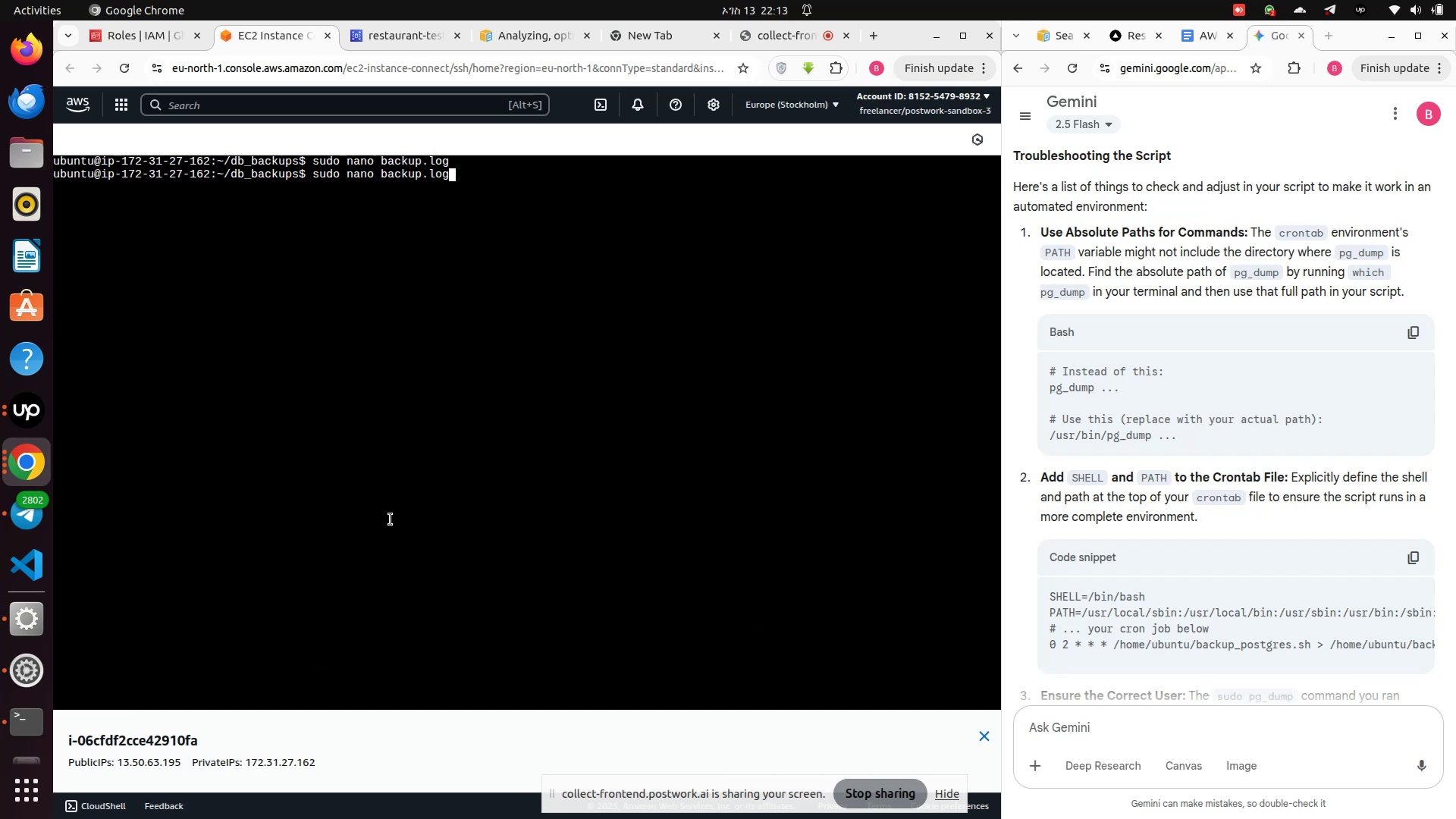 
key(ArrowUp)
 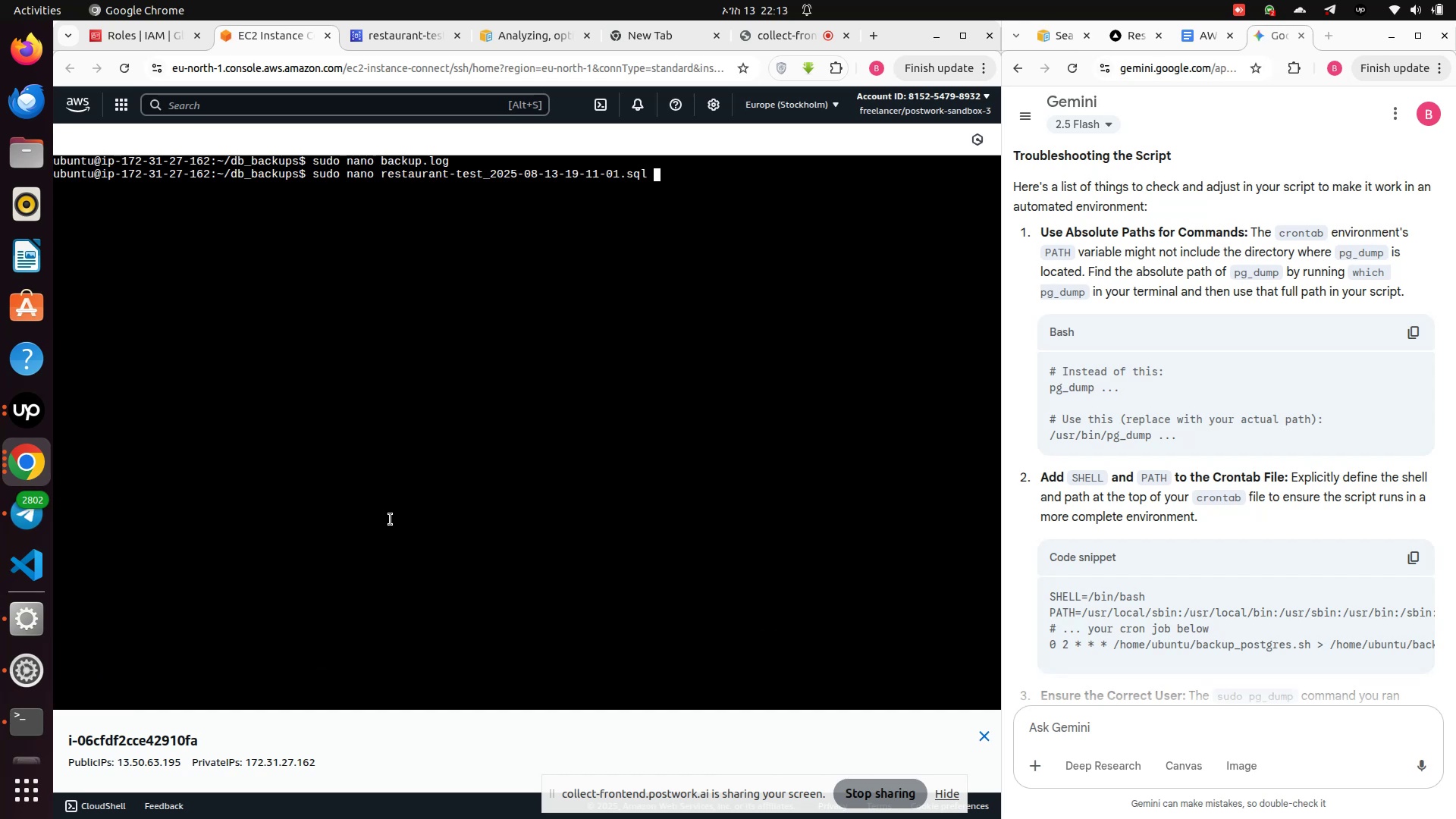 
key(ArrowUp)
 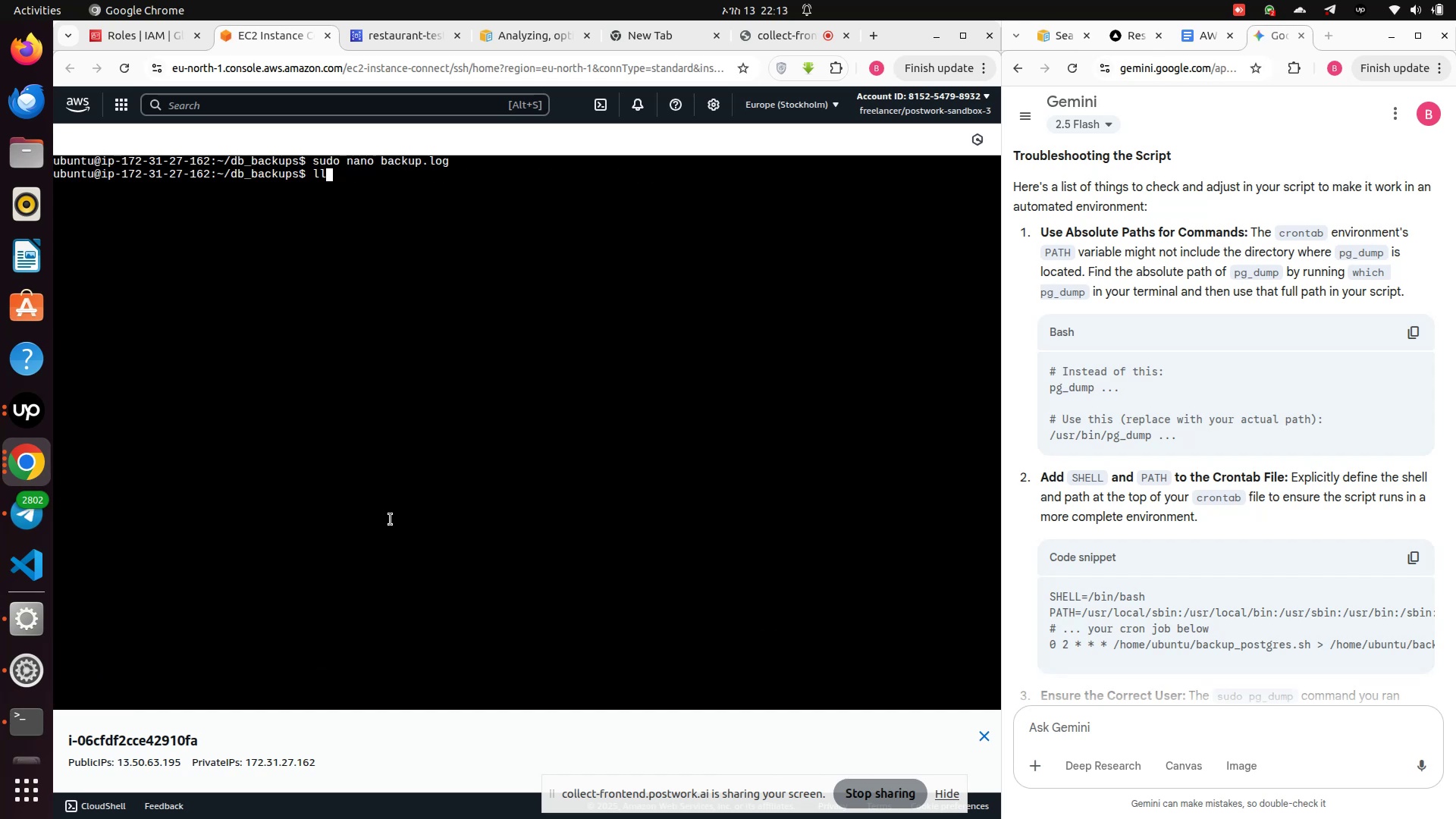 
key(ArrowUp)
 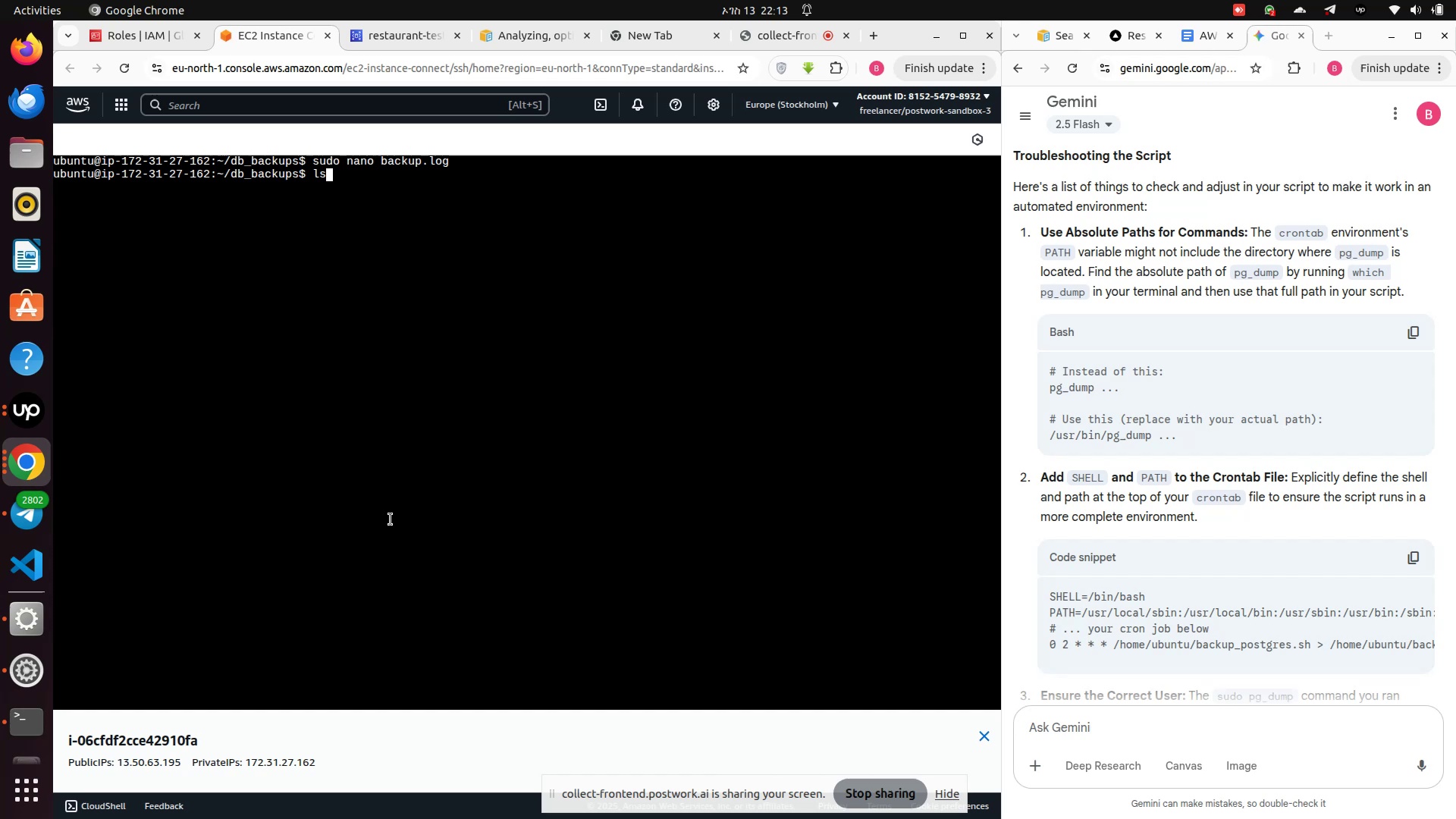 
key(ArrowUp)
 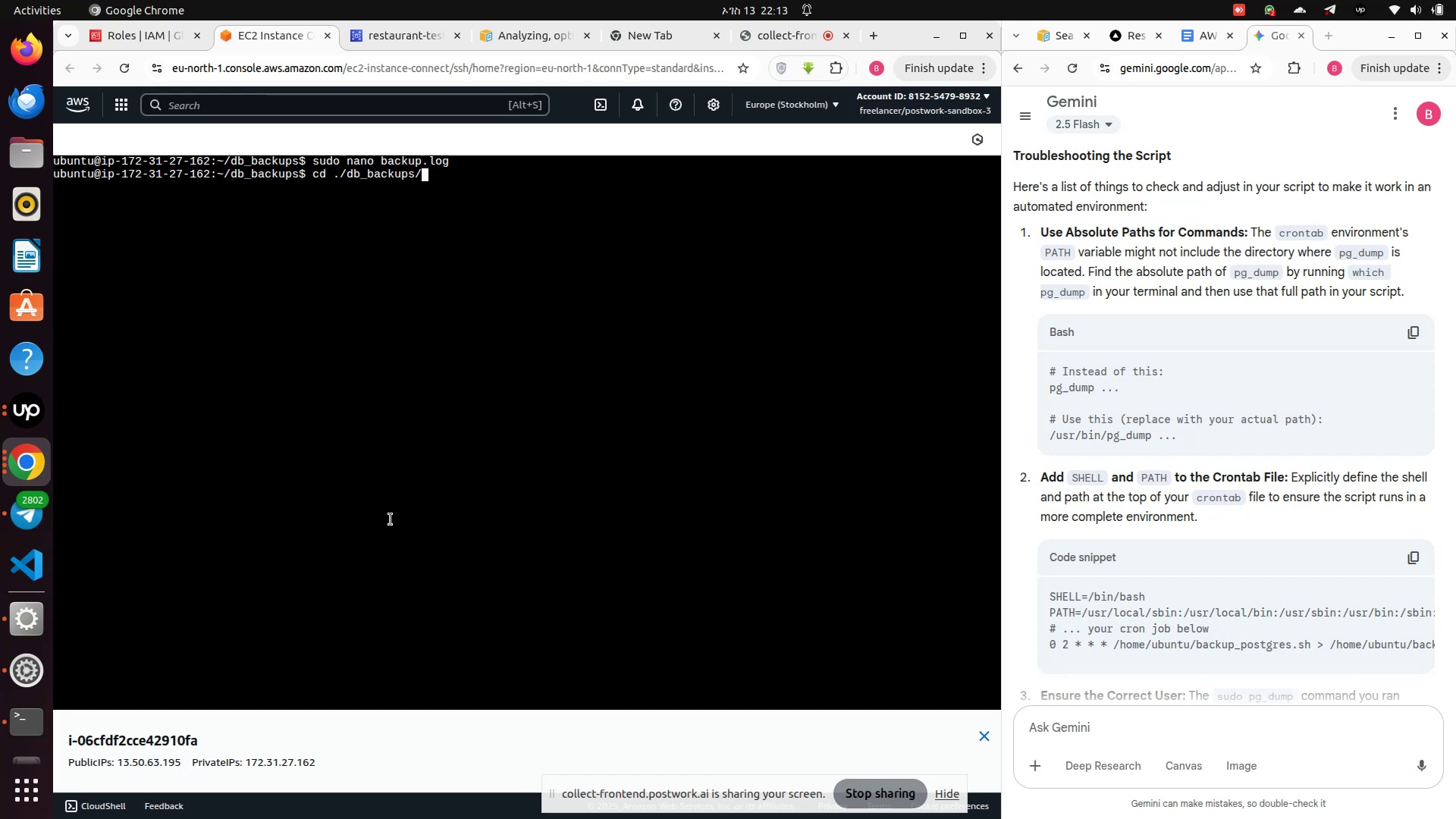 
key(ArrowUp)
 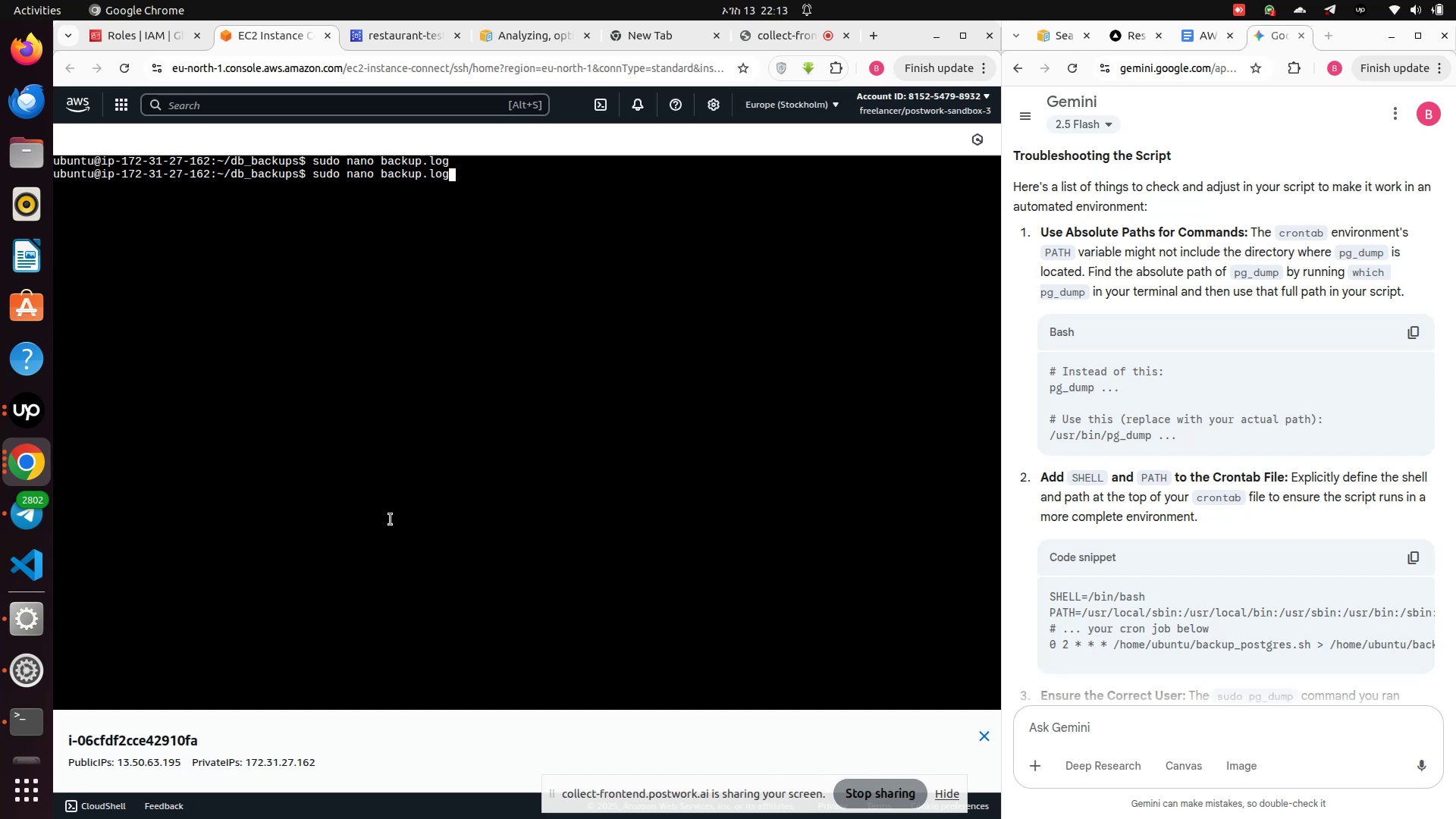 
key(ArrowUp)
 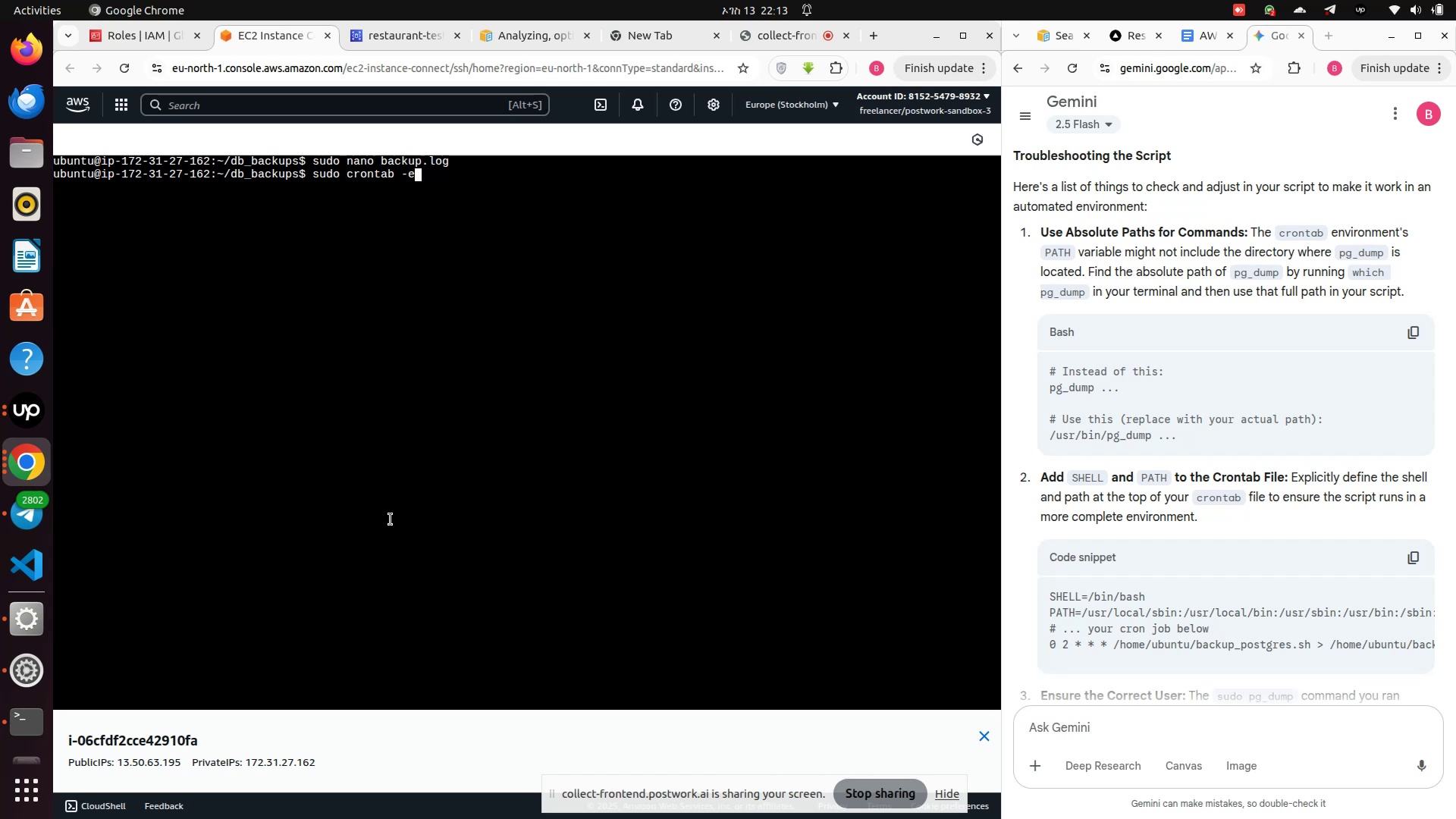 
key(Enter)
 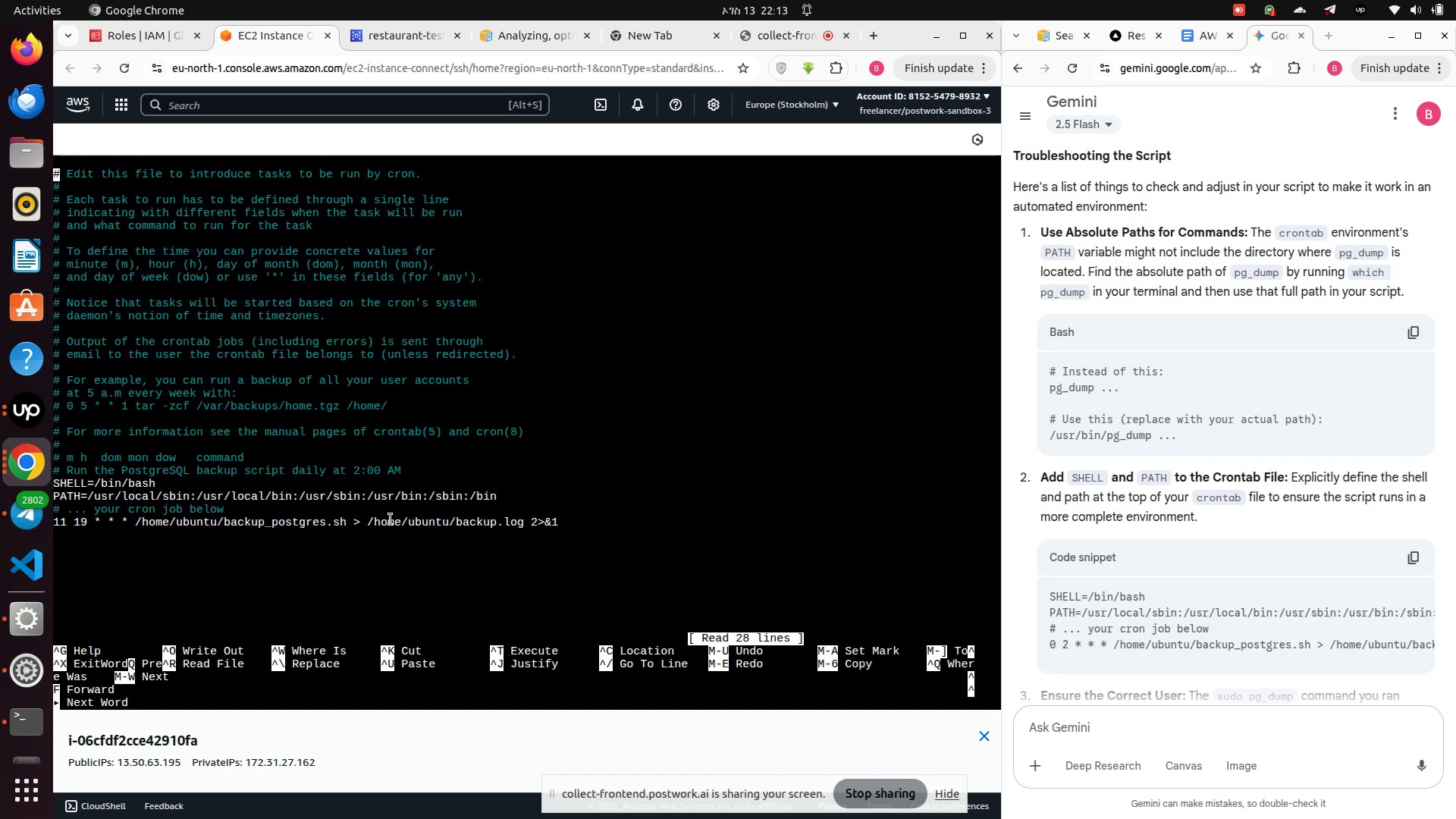 
hold_key(key=ArrowDown, duration=1.33)
 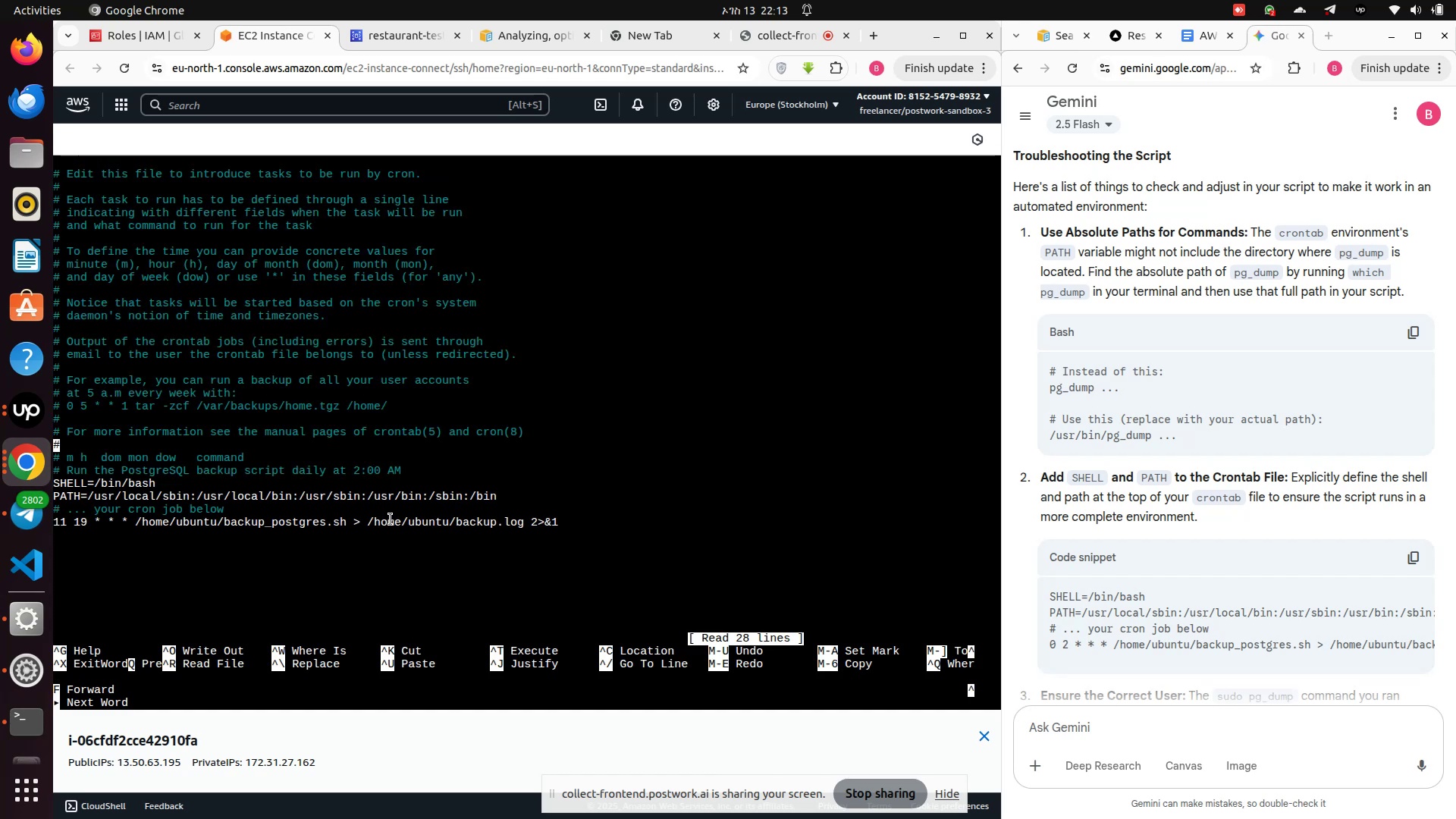 
key(ArrowDown)
 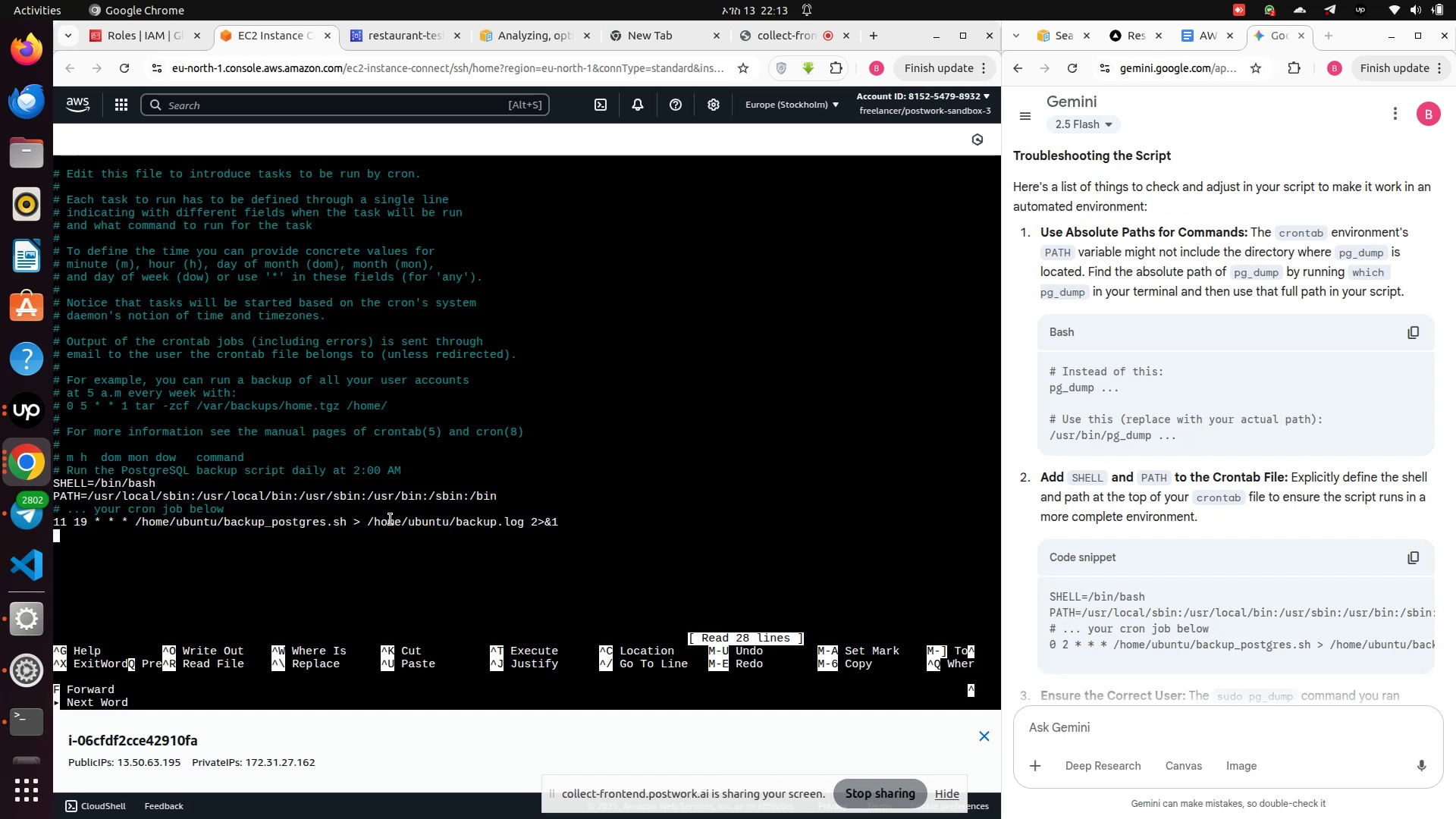 
key(ArrowUp)
 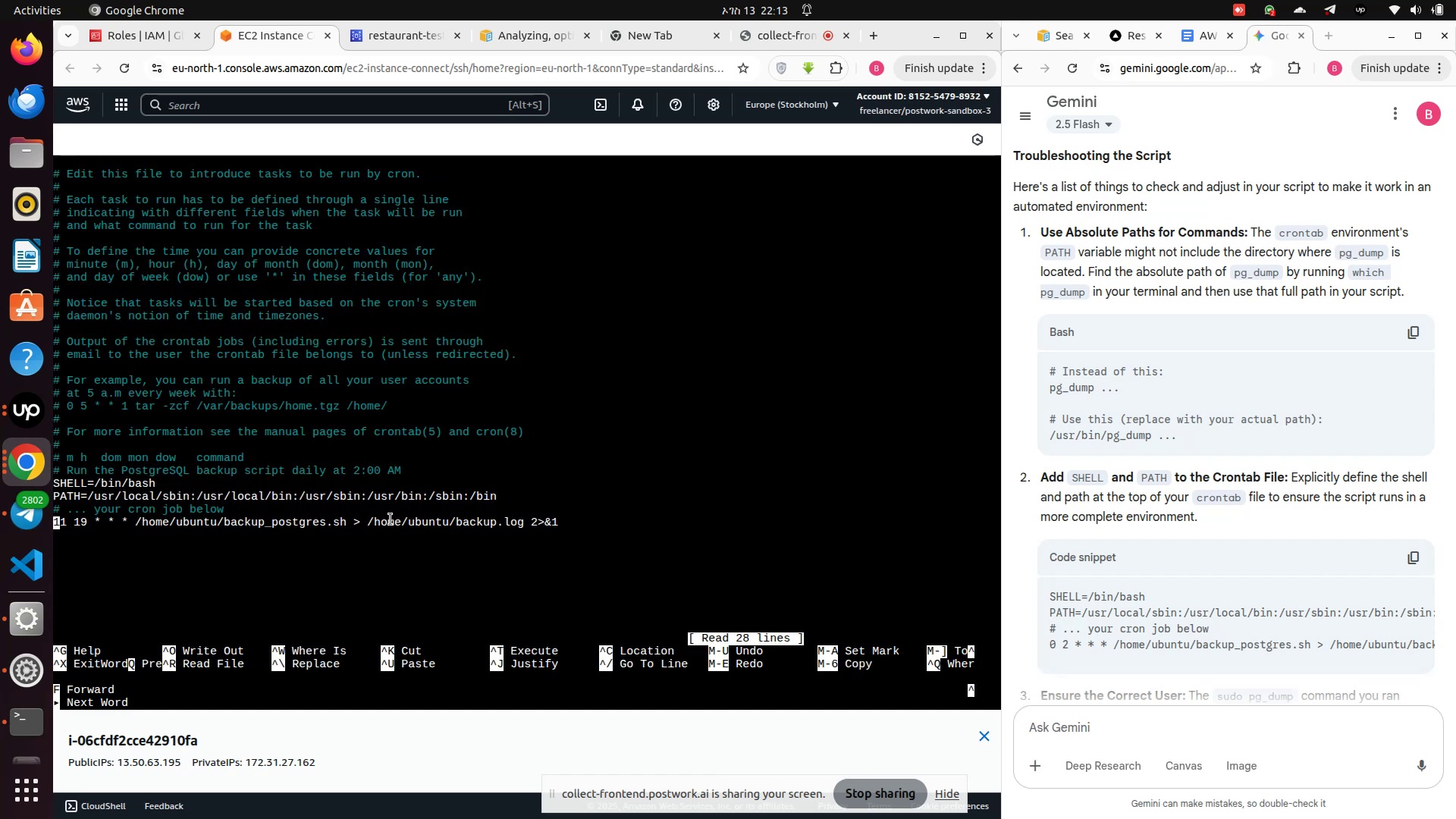 
key(ArrowRight)
 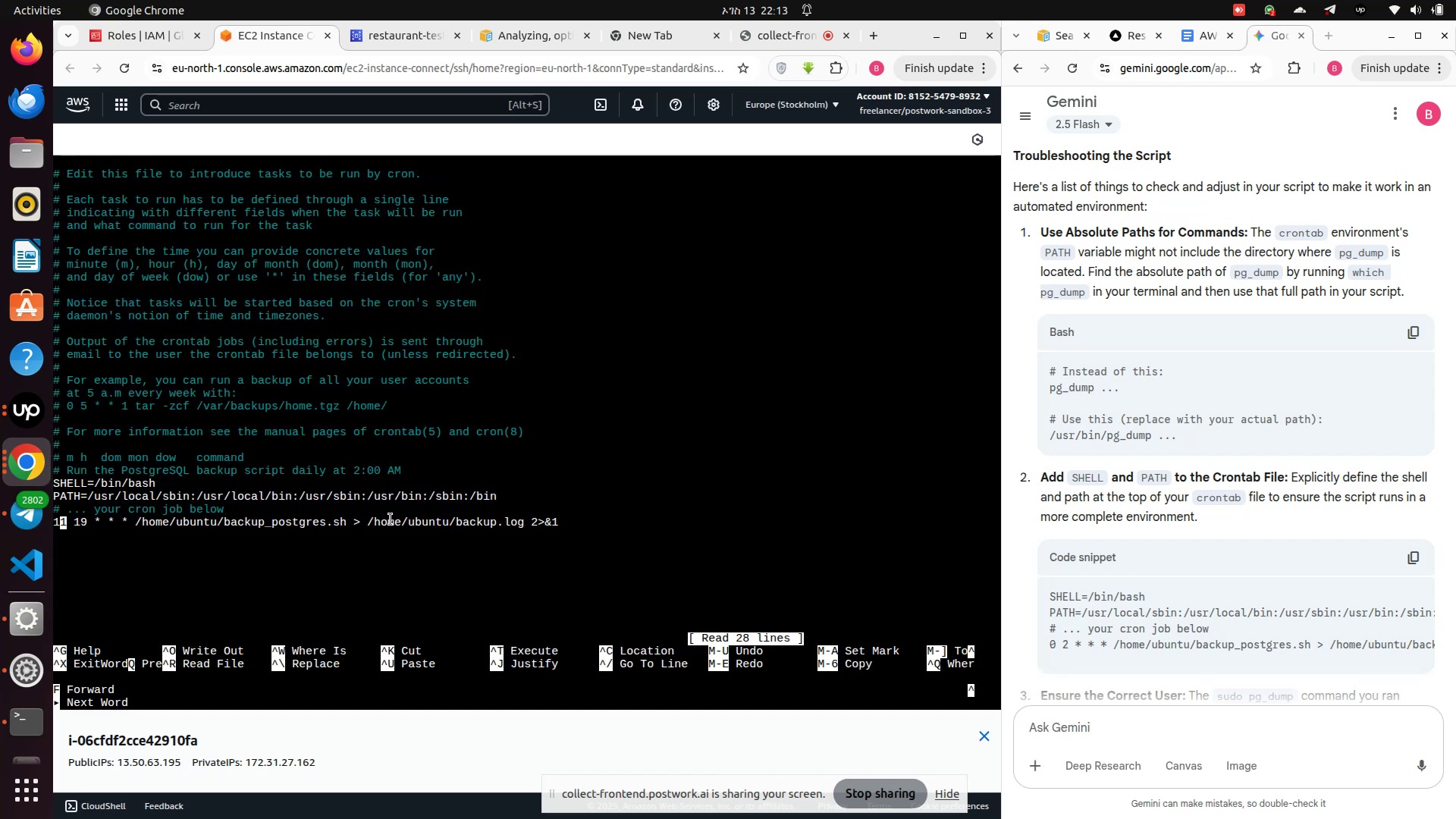 
key(ArrowRight)
 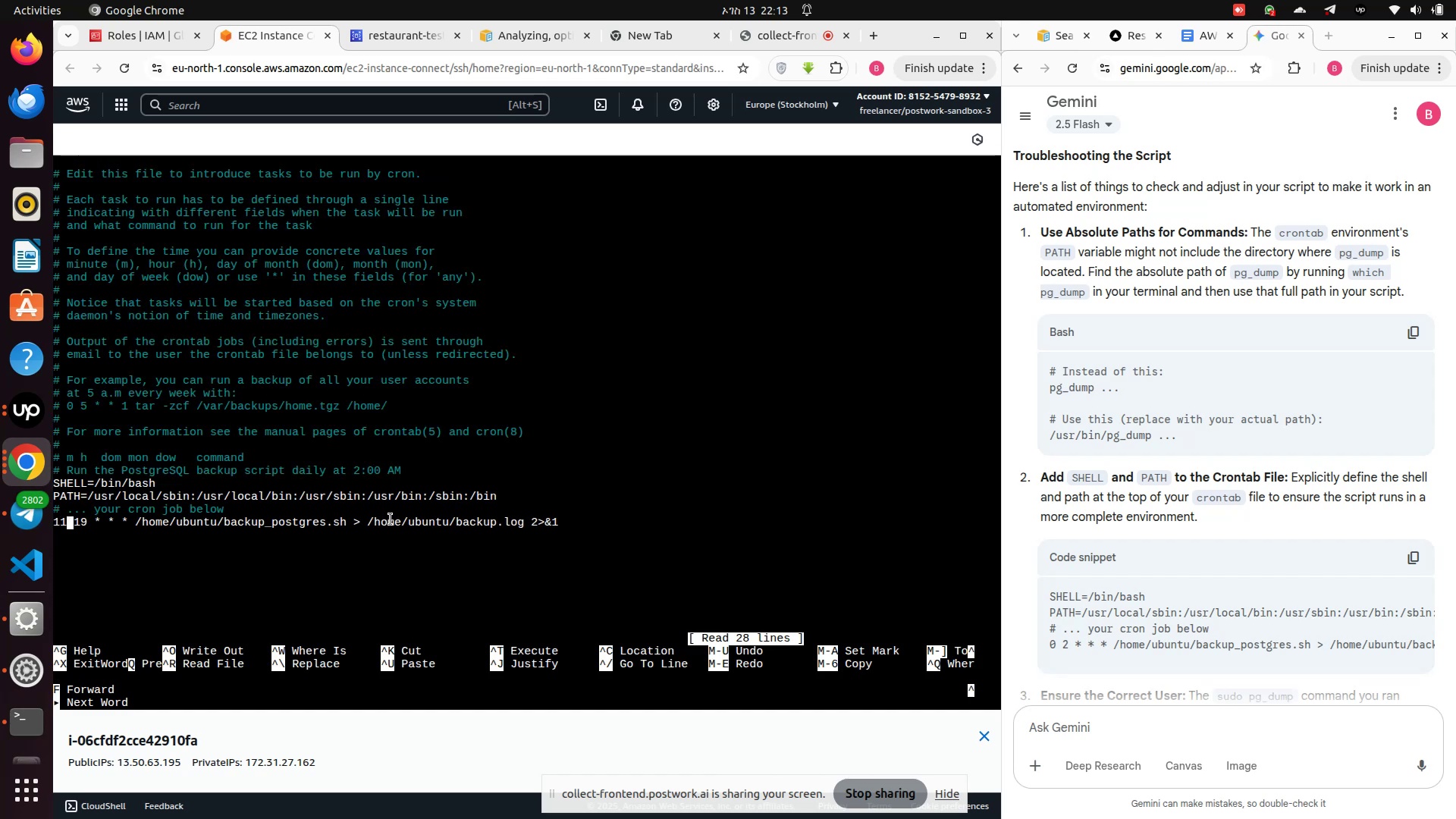 
key(Backspace)
 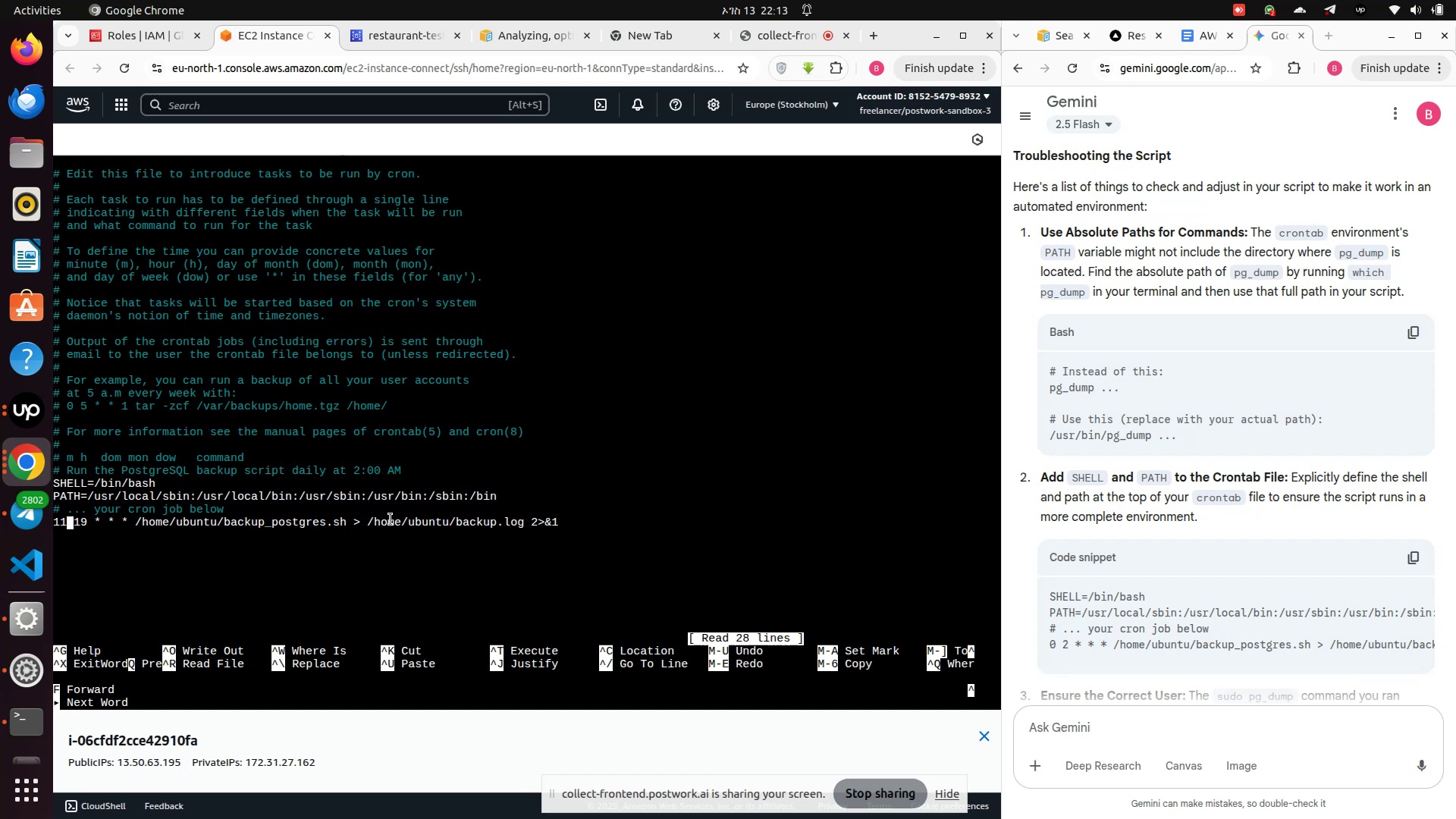 
key(3)
 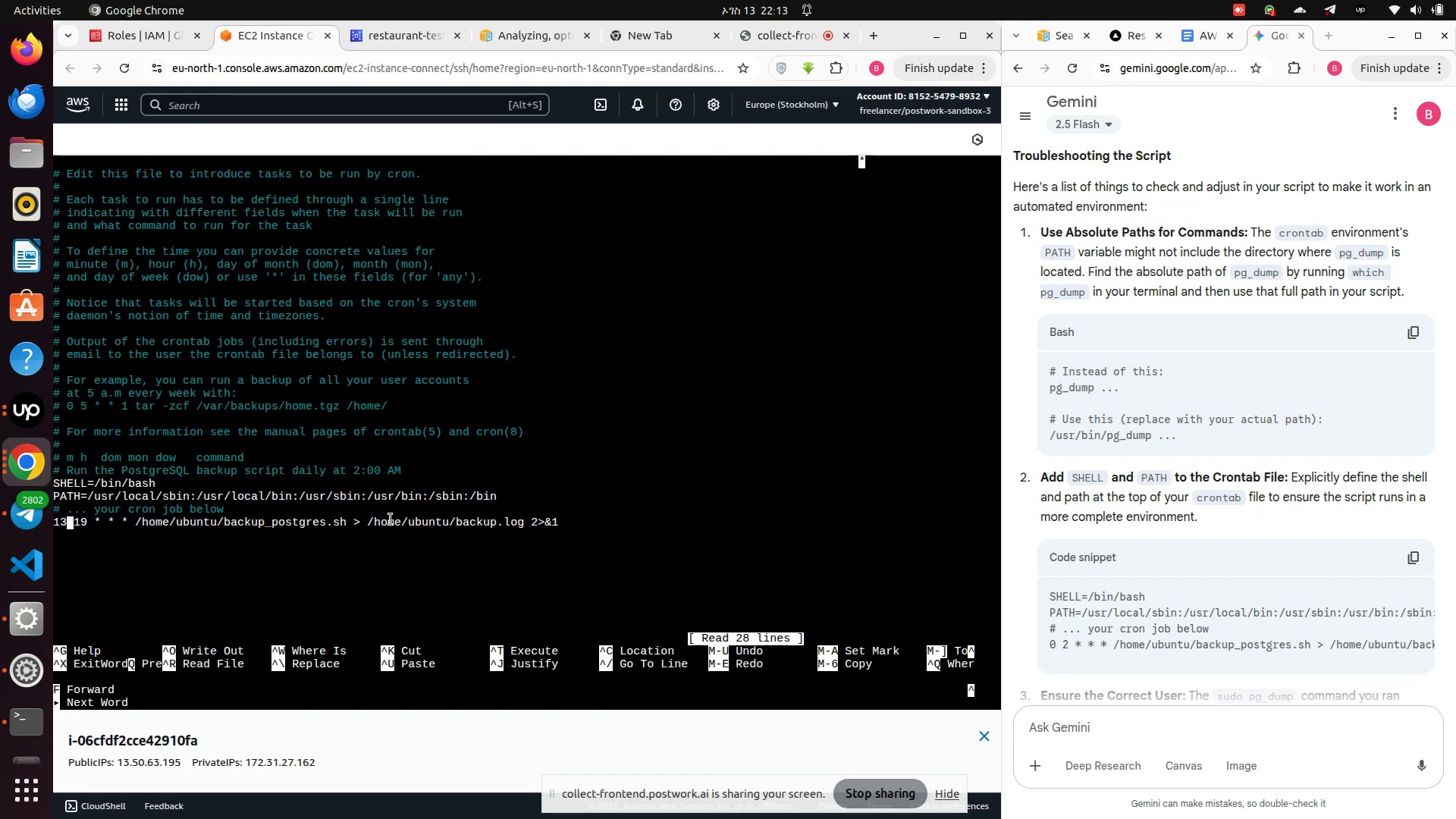 
key(Control+S)
 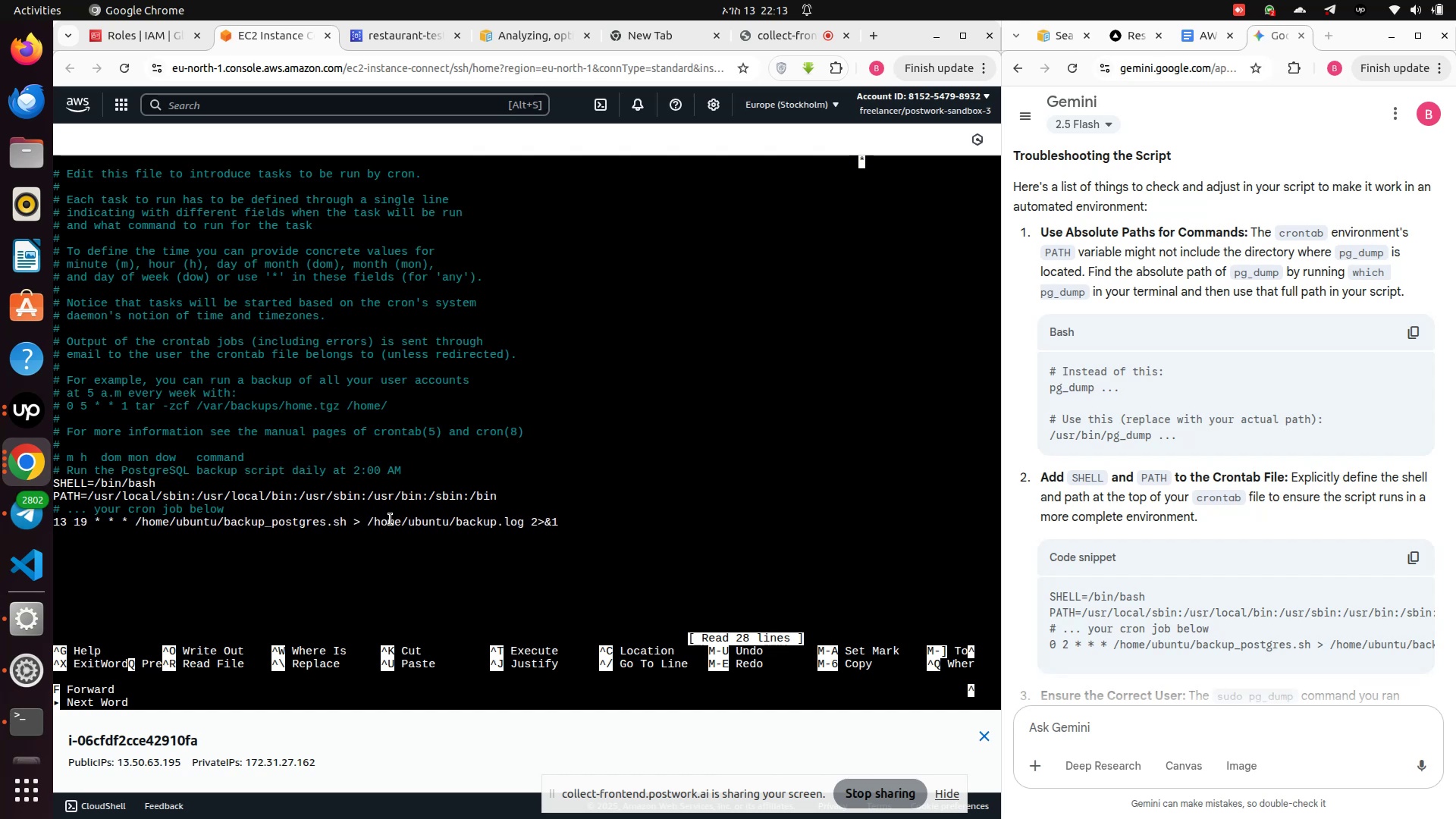 
hold_key(key=X, duration=0.34)
 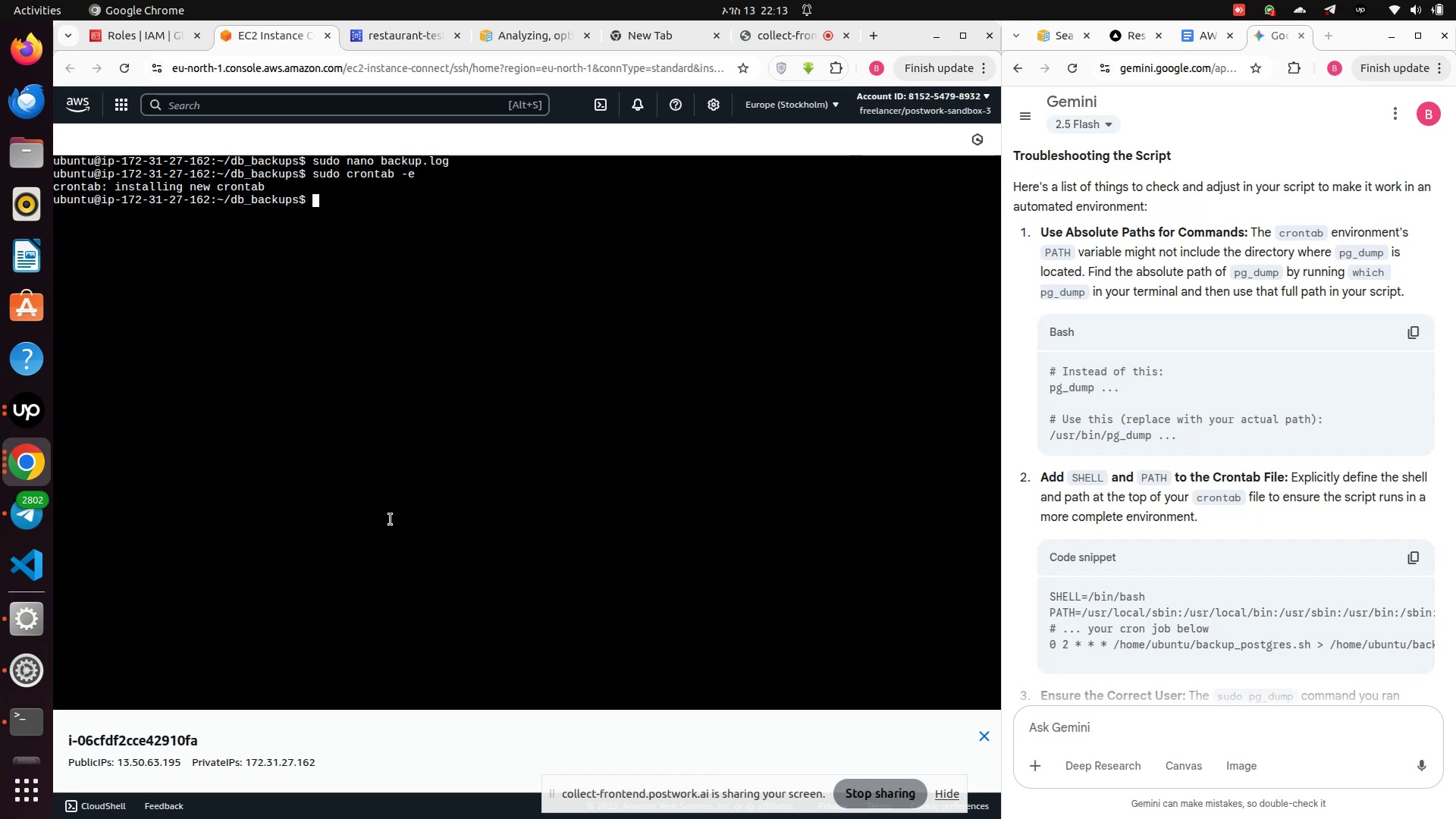 
wait(5.1)
 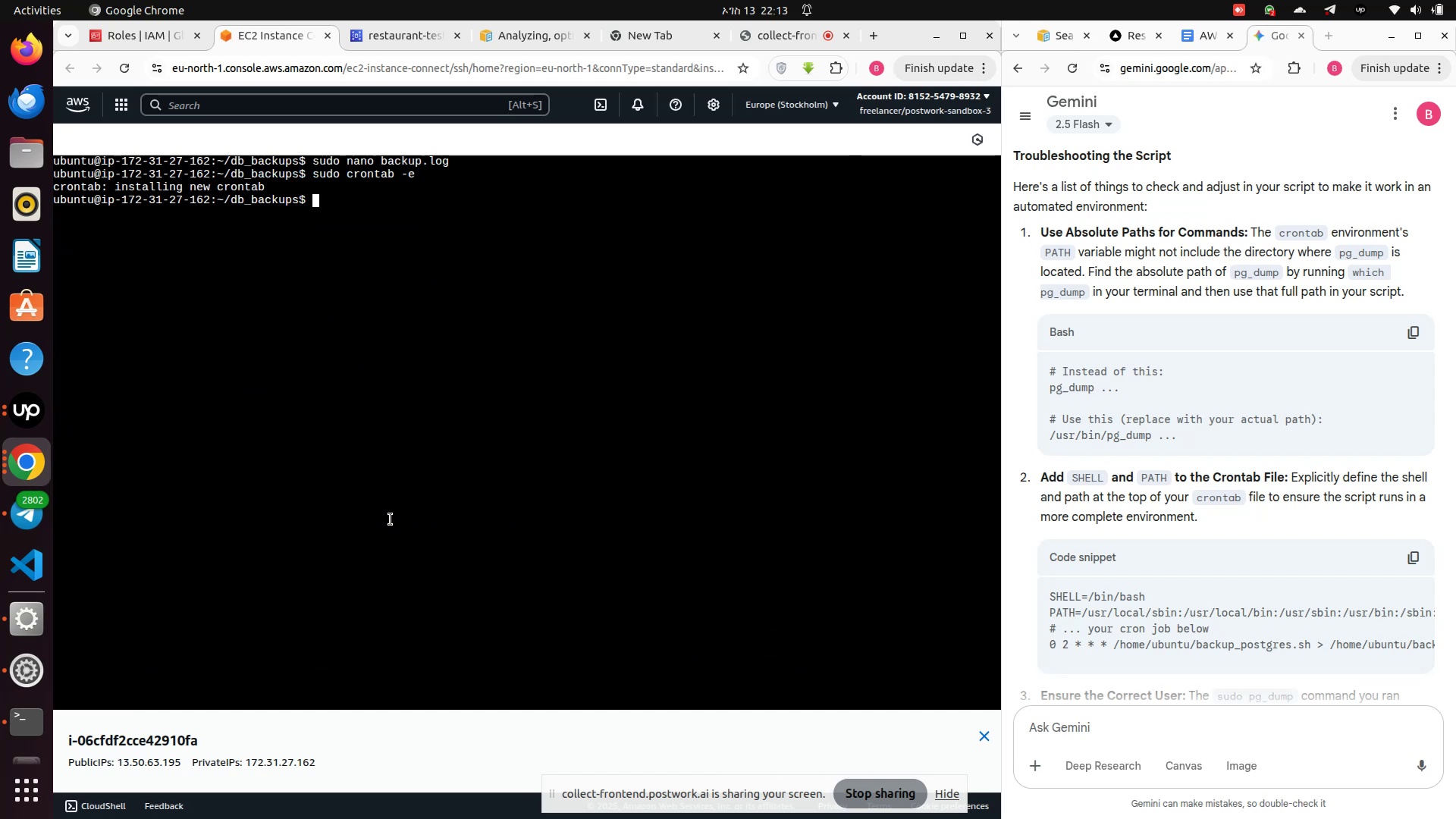 
type(cd)
 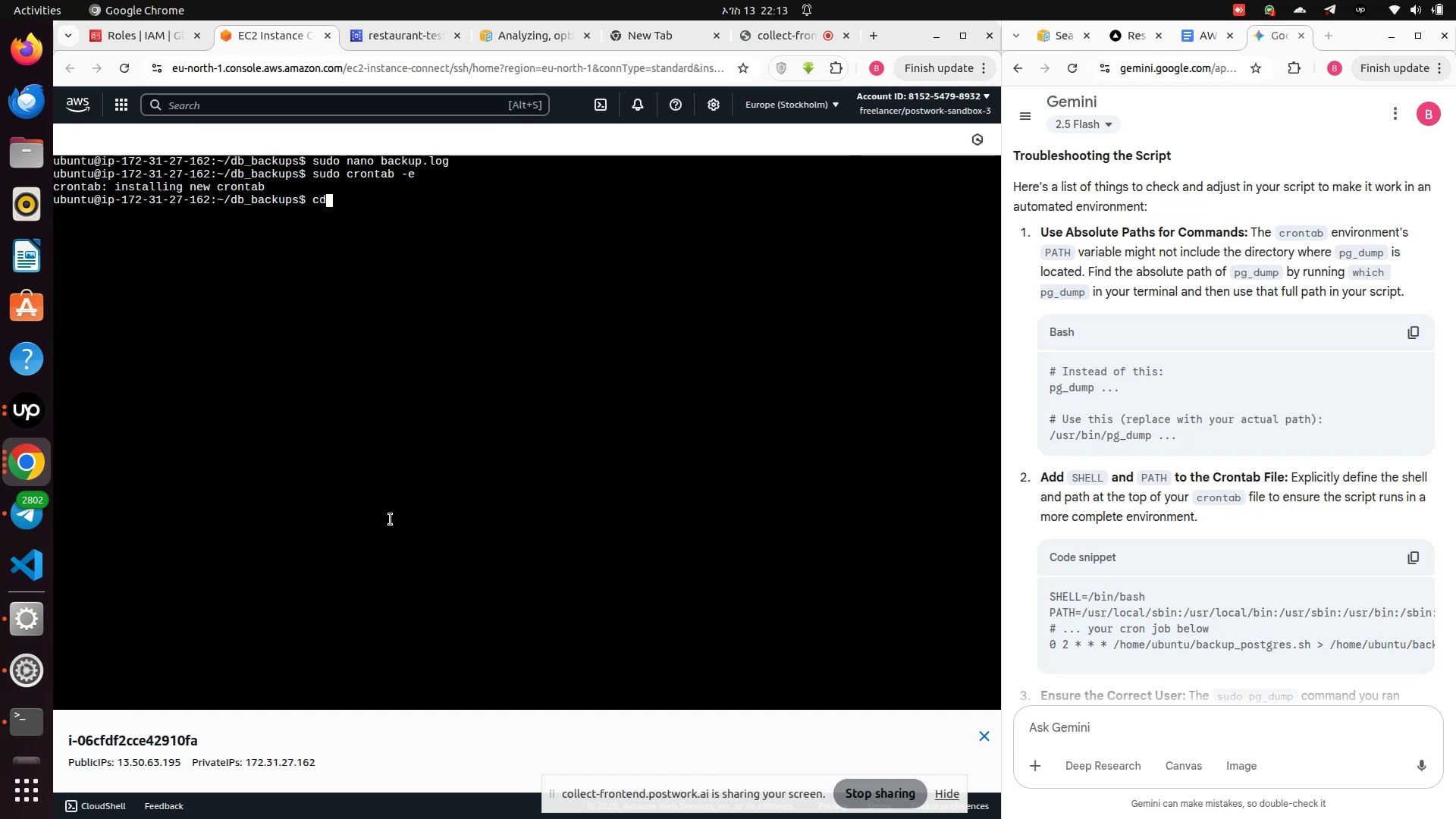 
key(ArrowUp)
 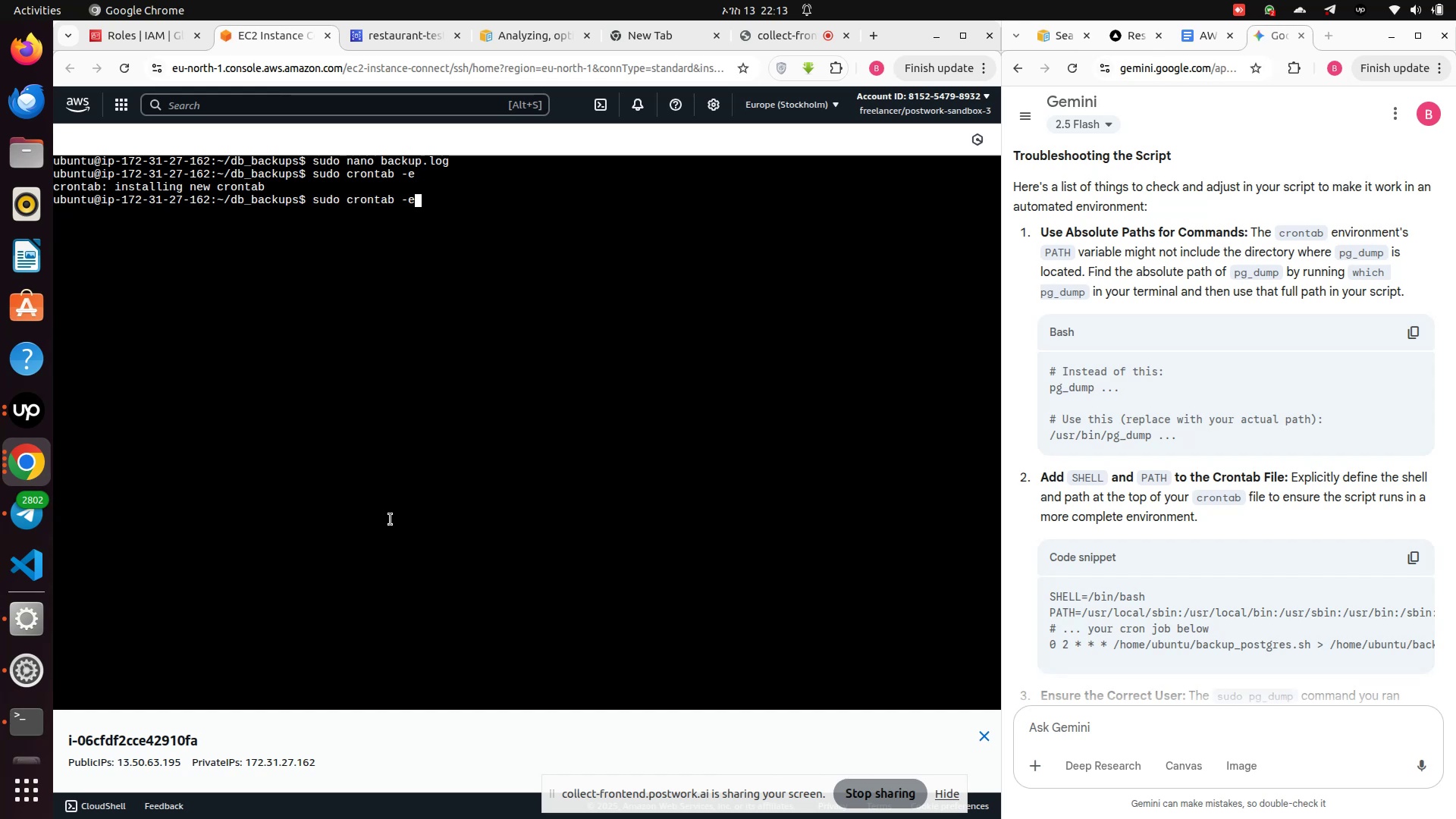 
key(ArrowUp)
 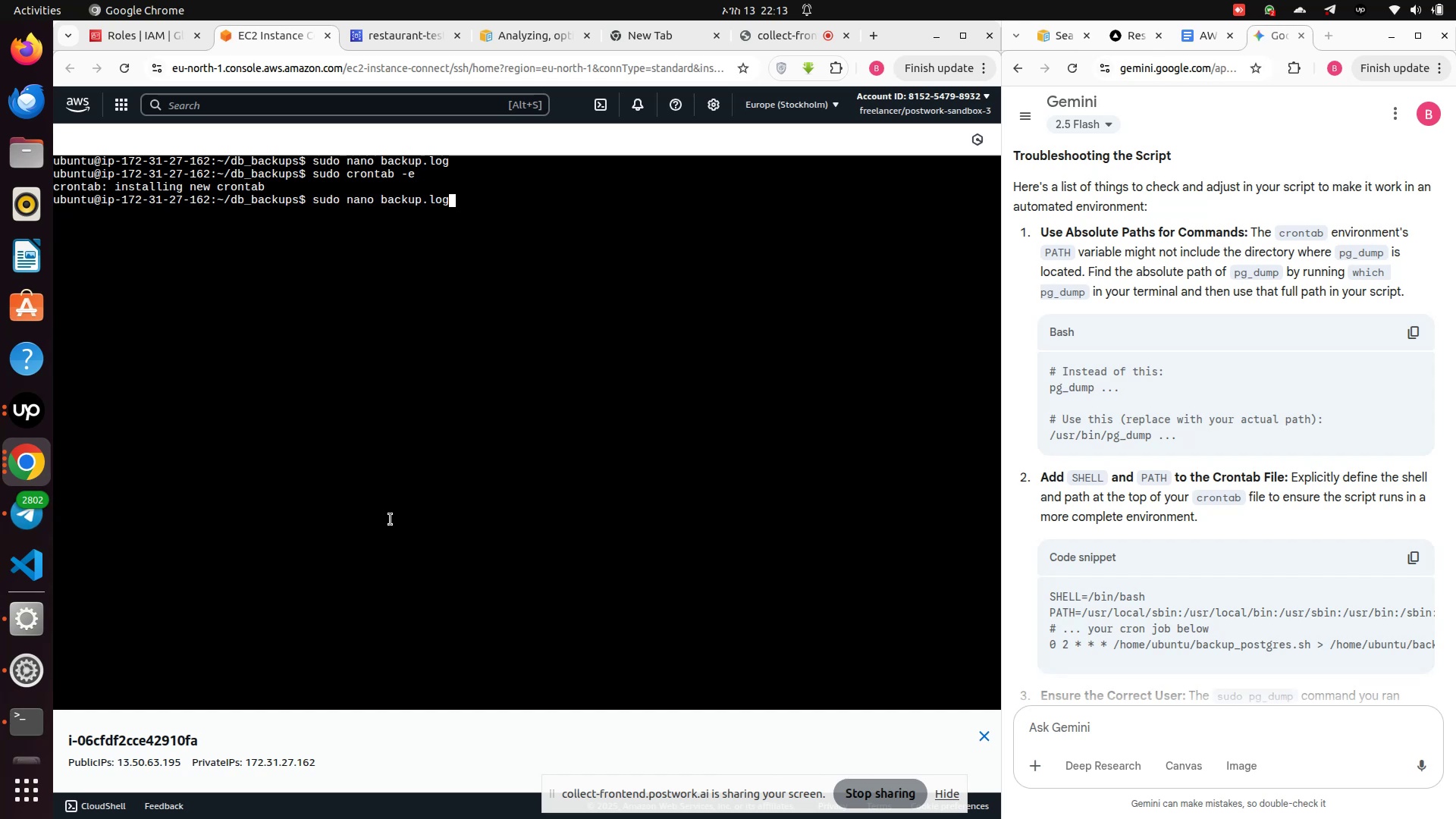 
key(ArrowDown)
 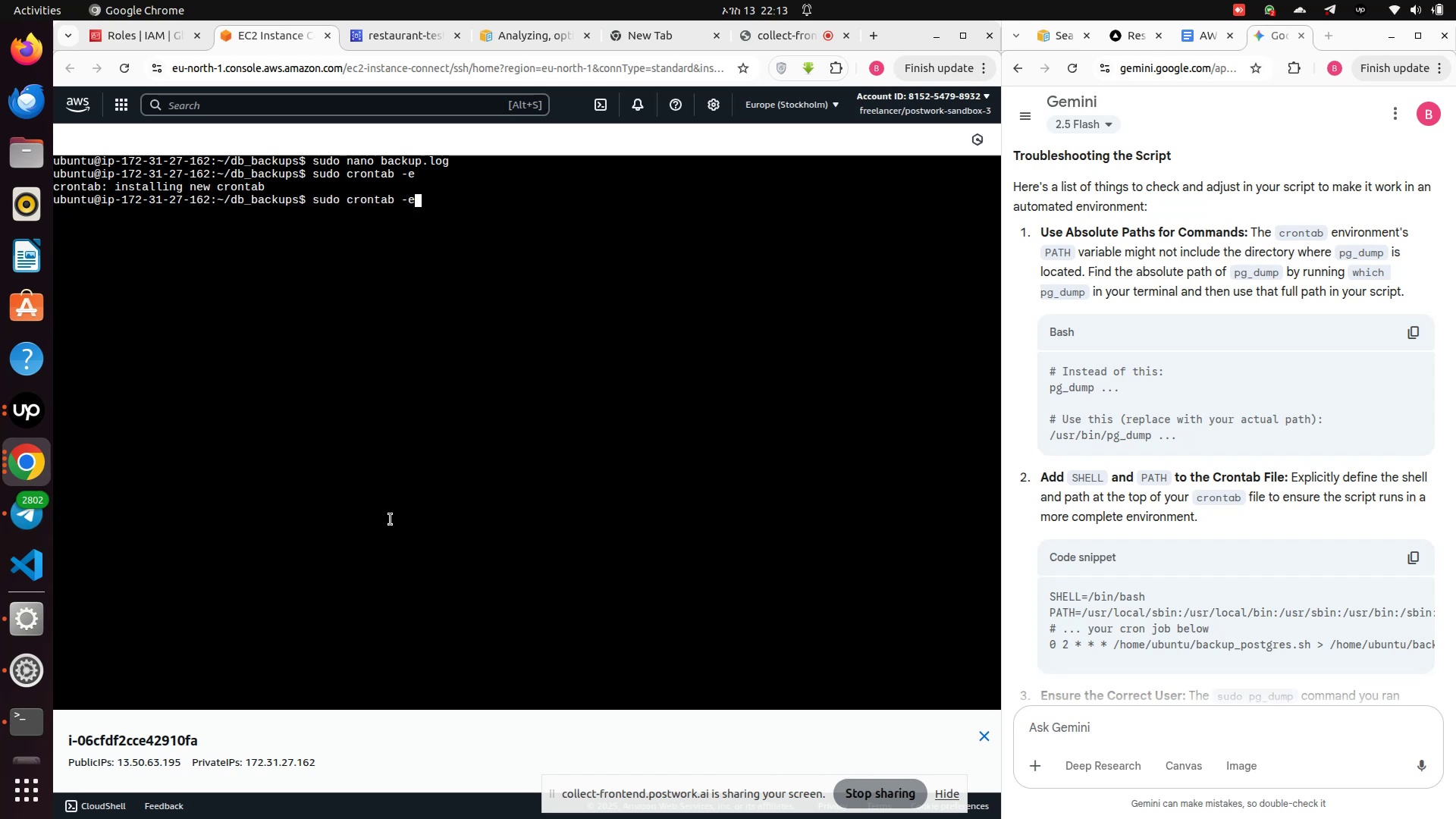 
key(ArrowDown)
 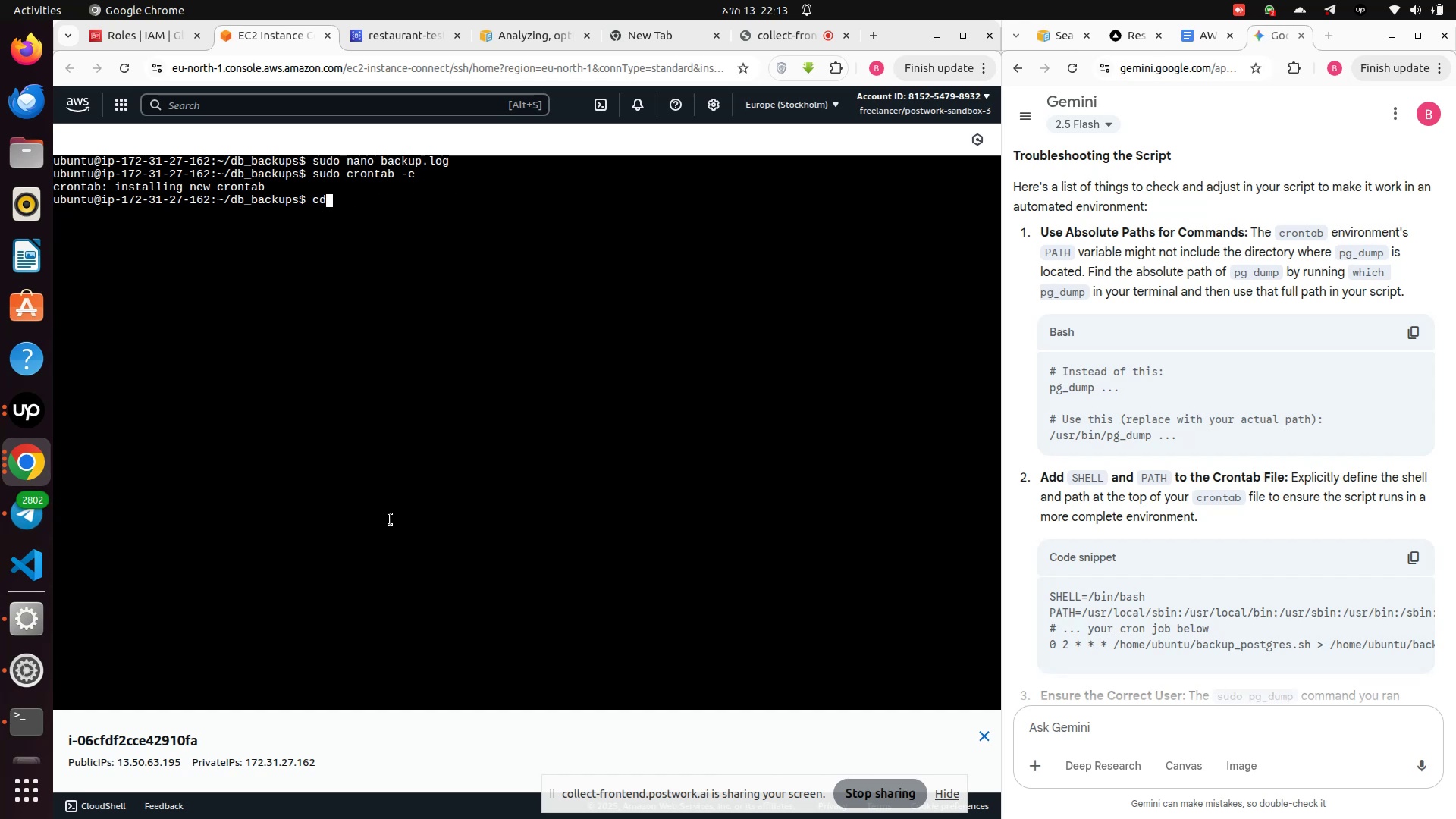 
key(ArrowUp)
 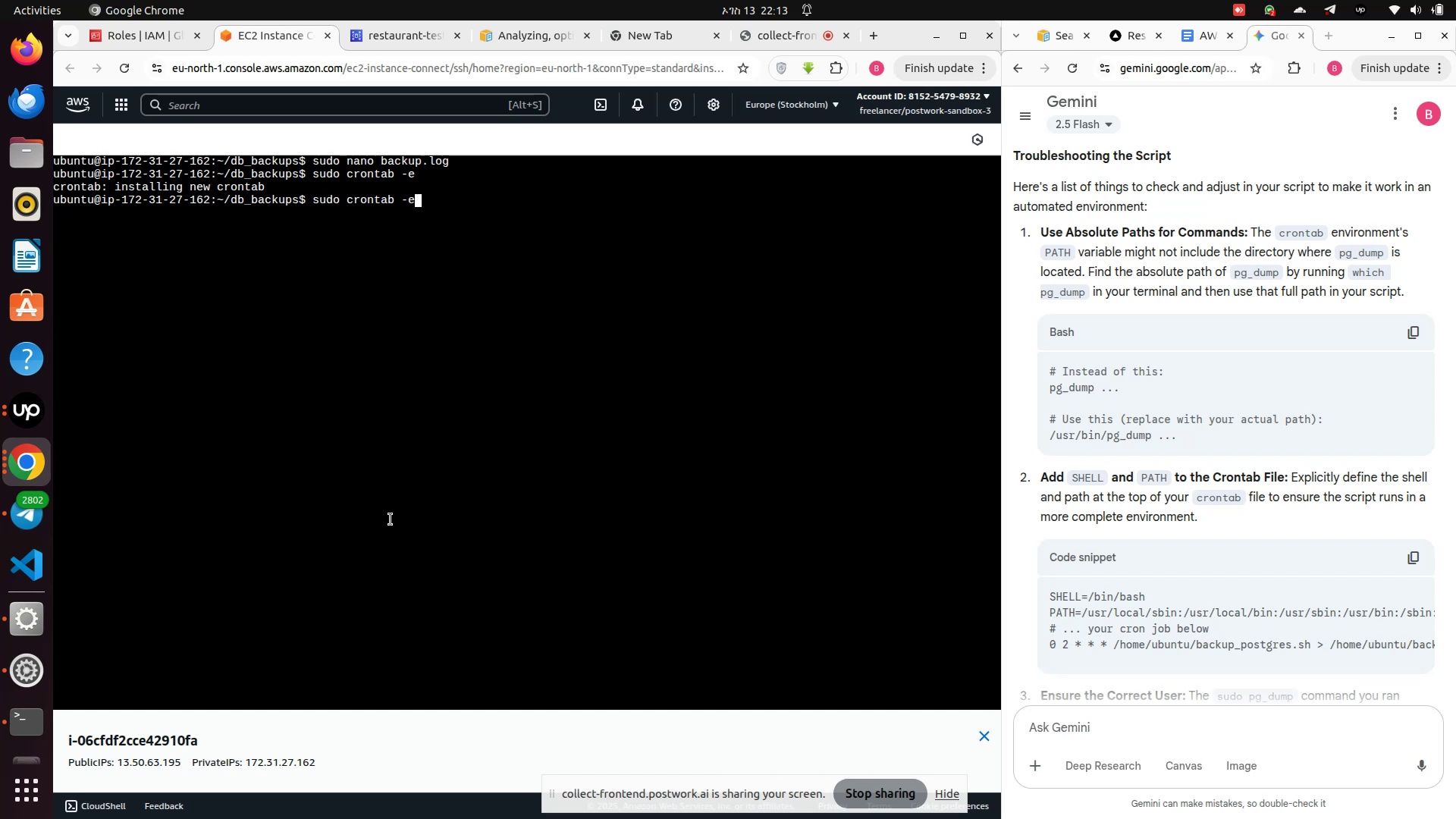 
key(Enter)
 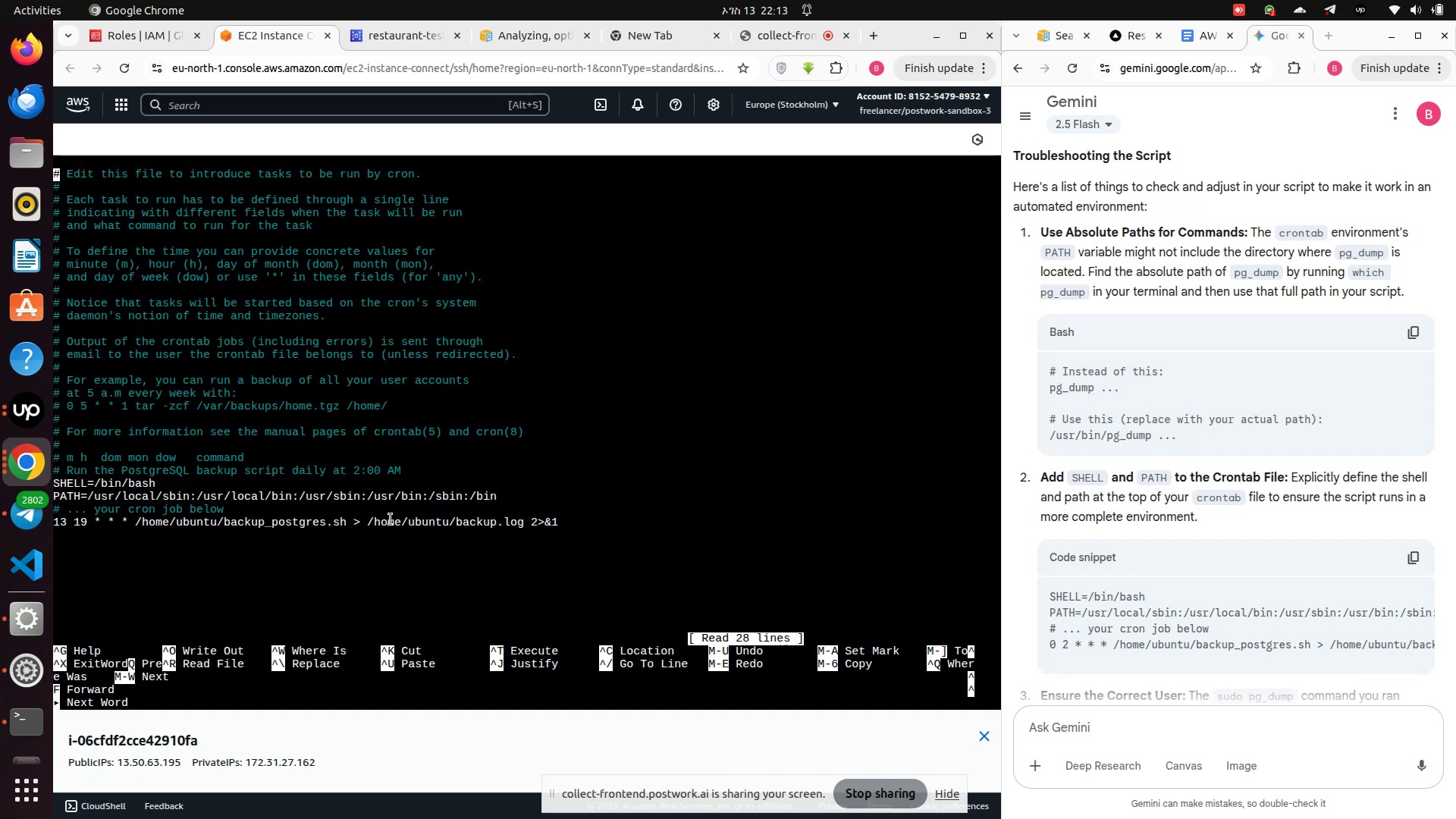 
key(ArrowUp)
 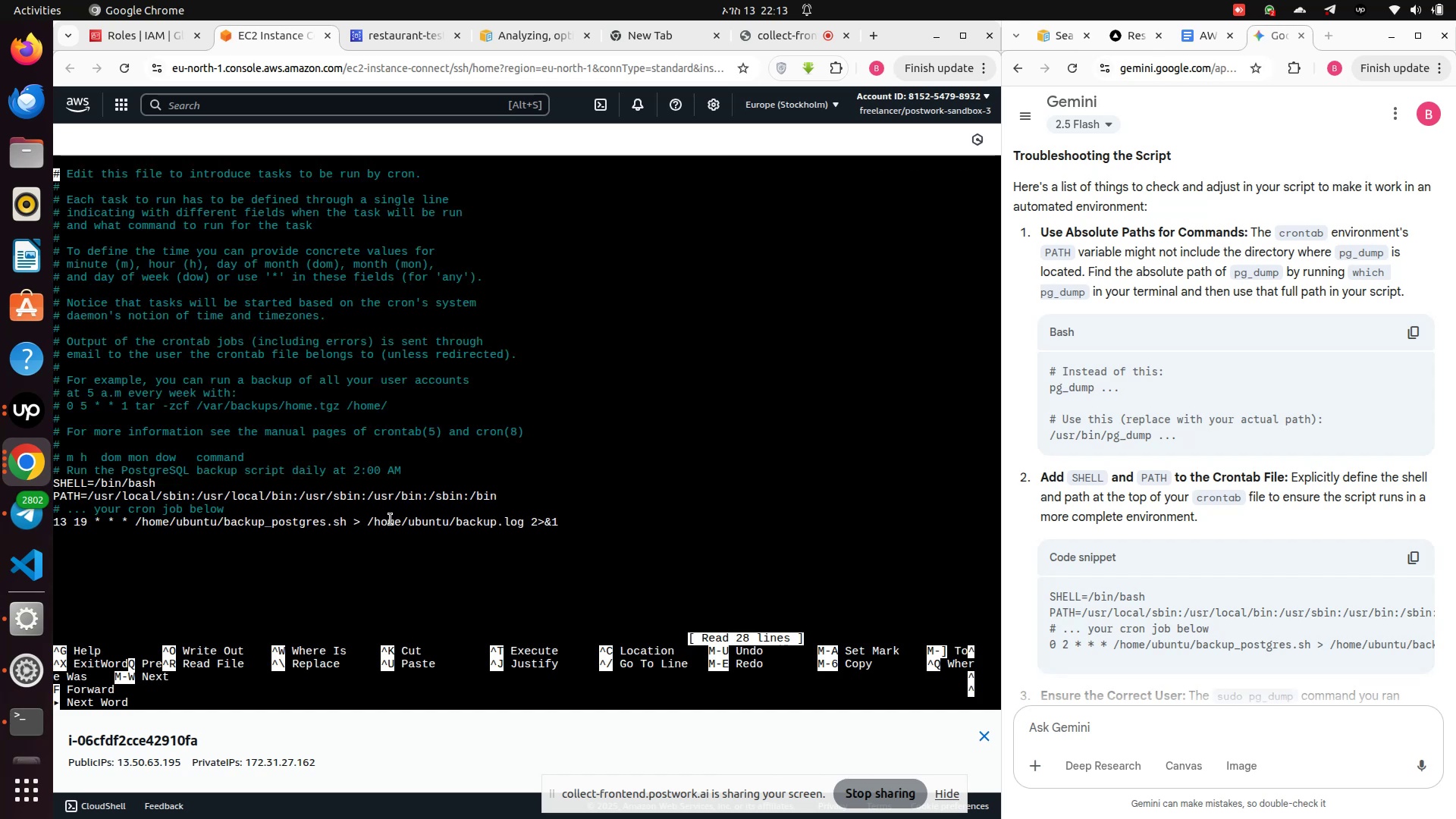 
hold_key(key=ArrowDown, duration=1.42)
 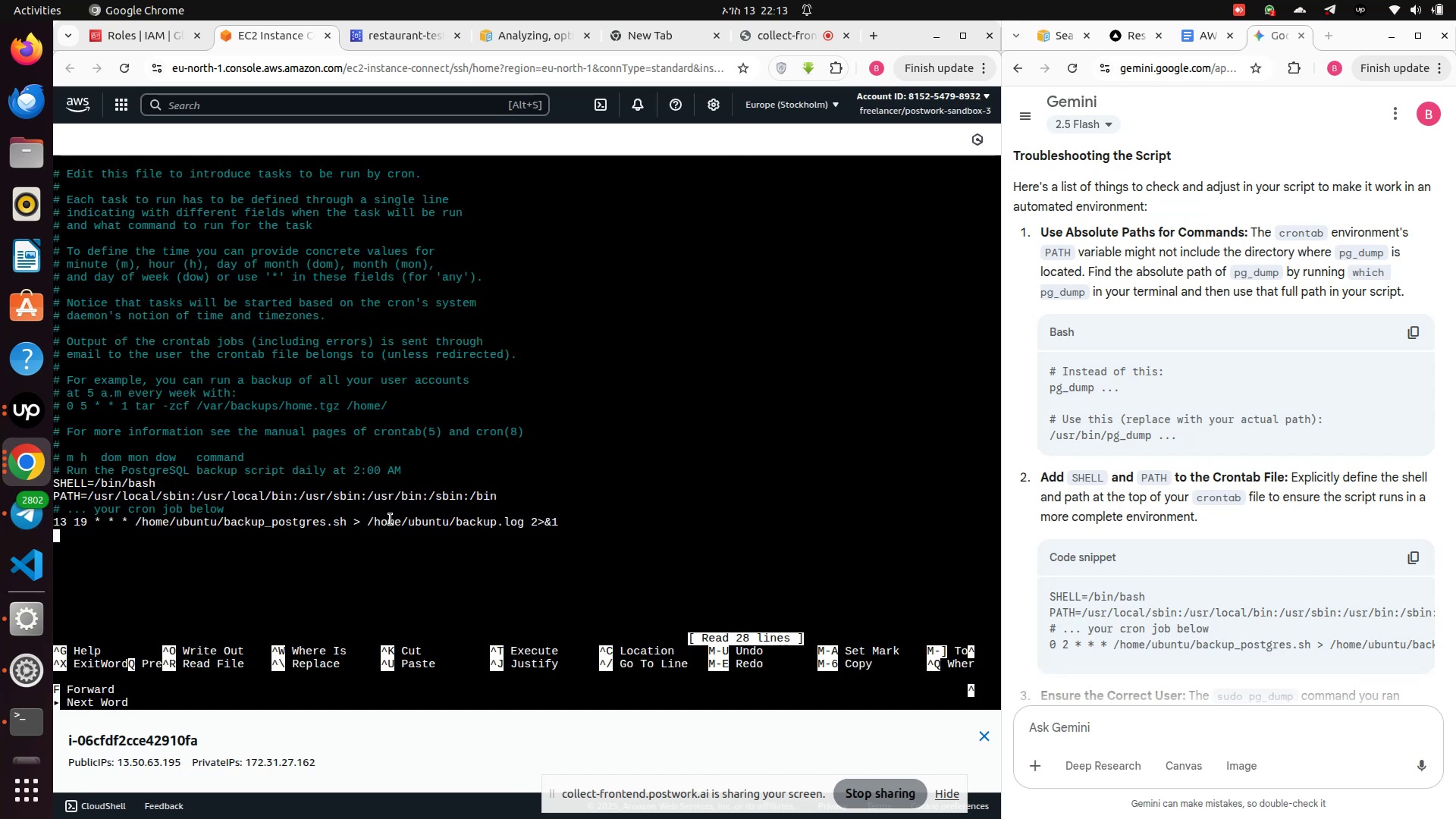 
key(ArrowUp)
 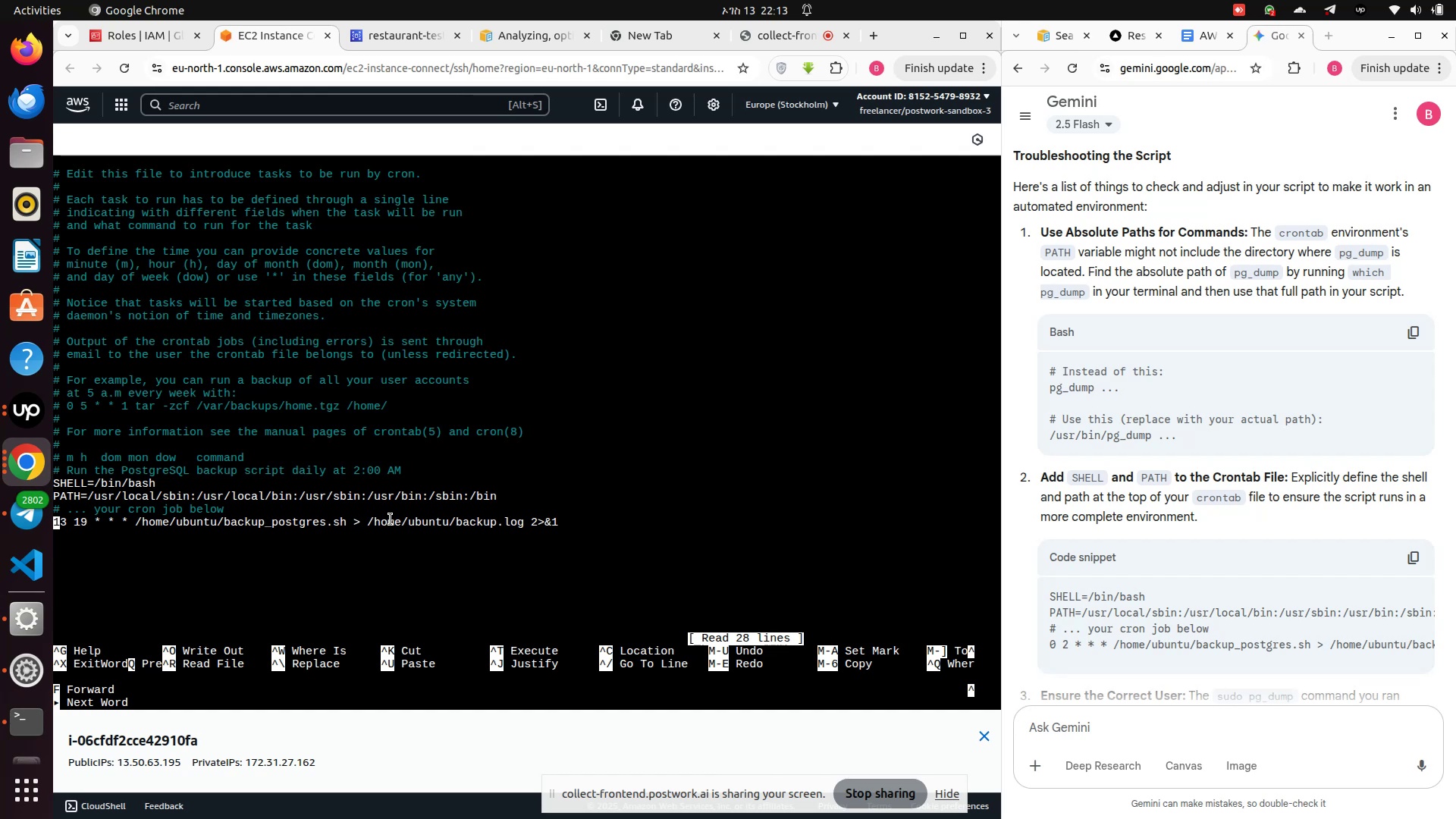 
key(ArrowRight)
 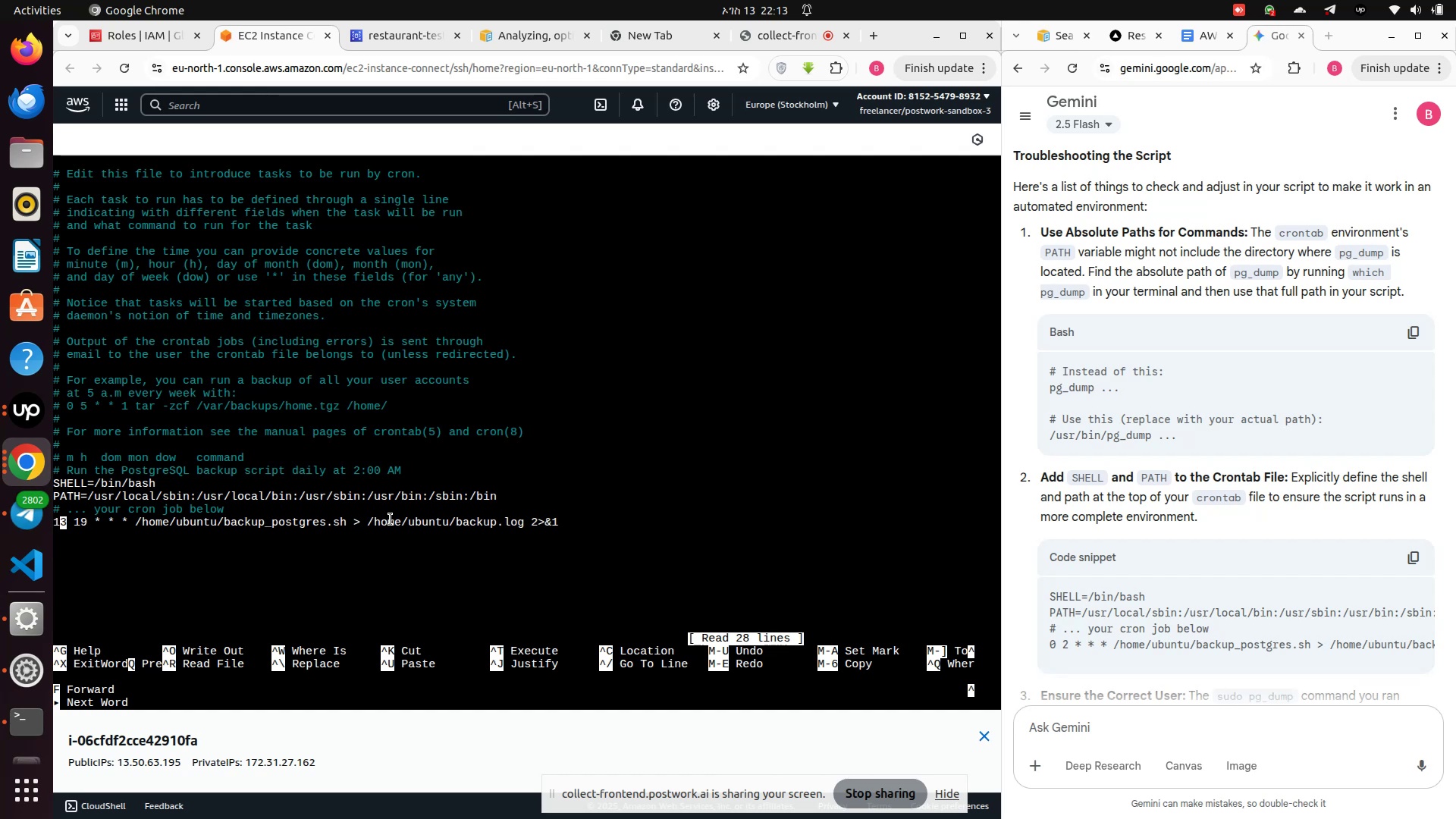 
key(ArrowRight)
 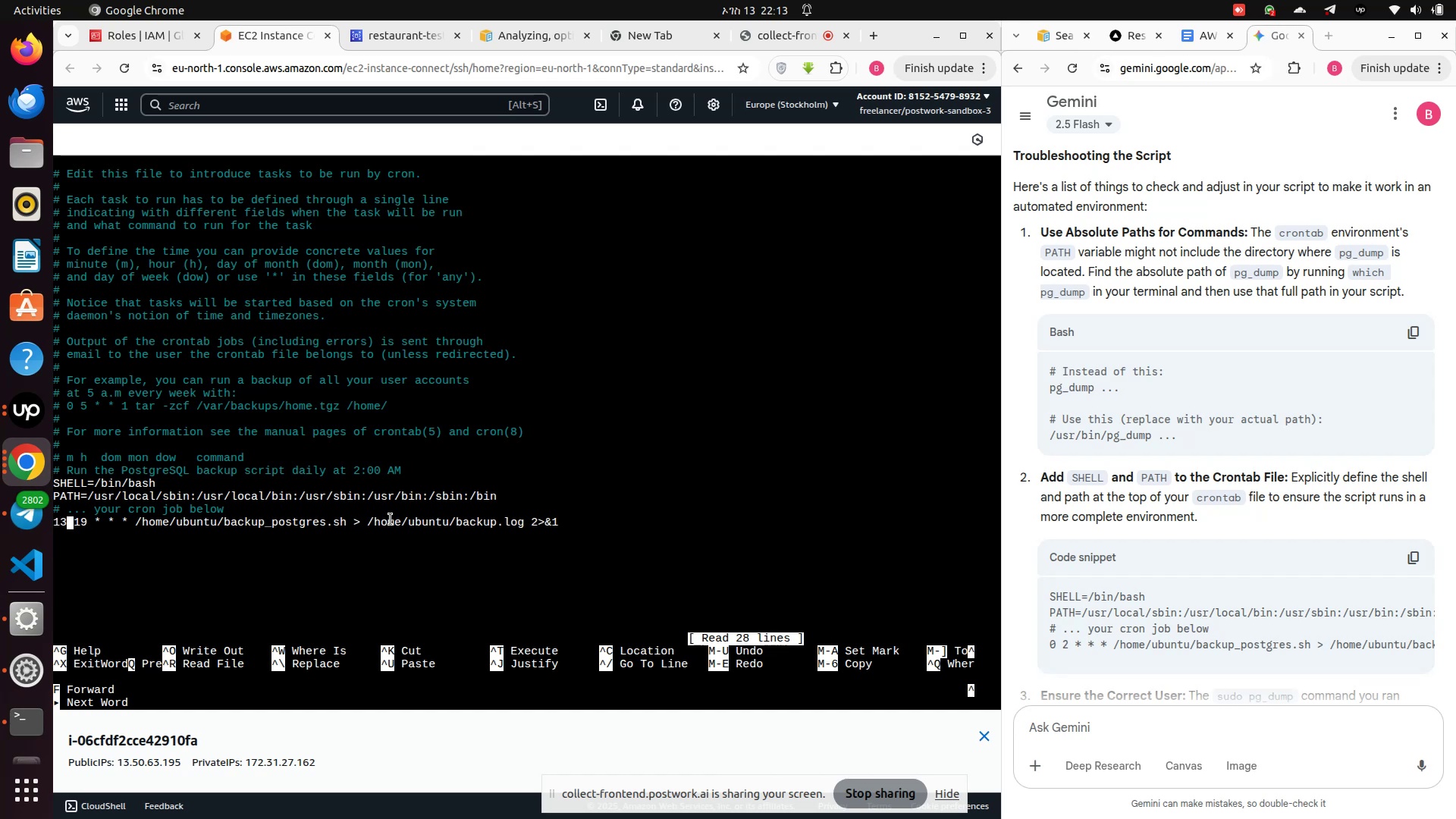 
key(Backspace)
 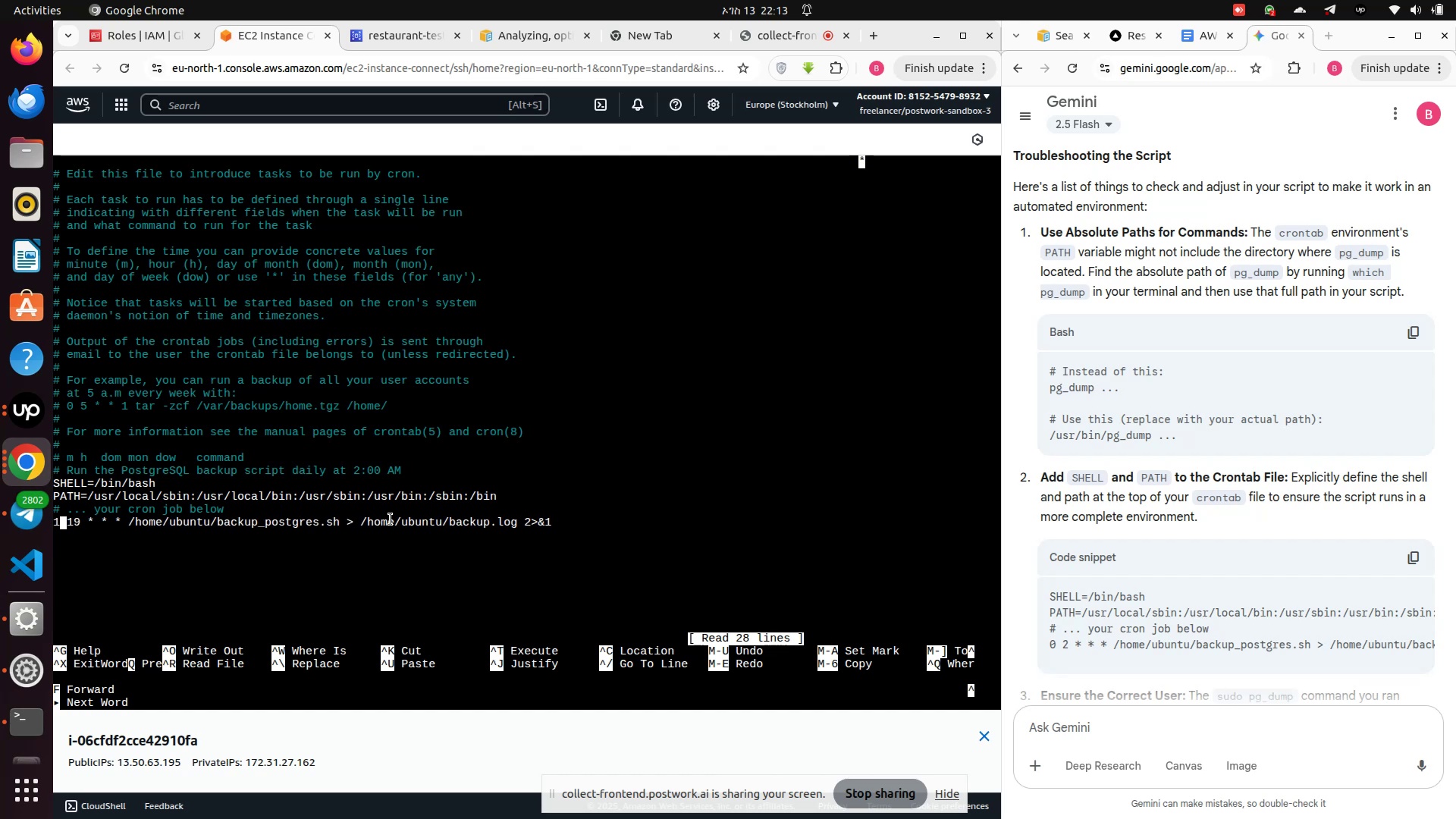 
key(5)
 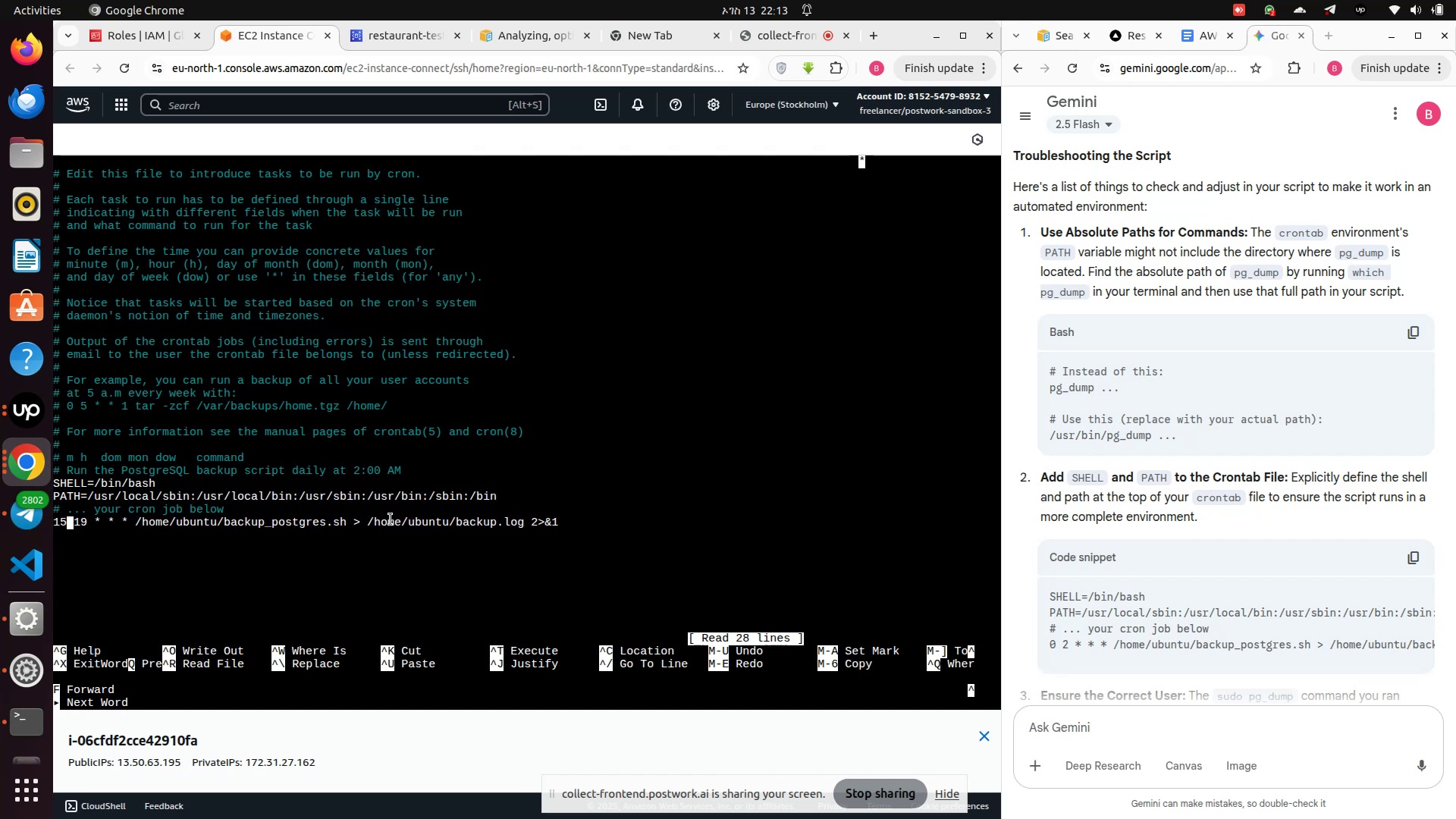 
key(Control+S)
 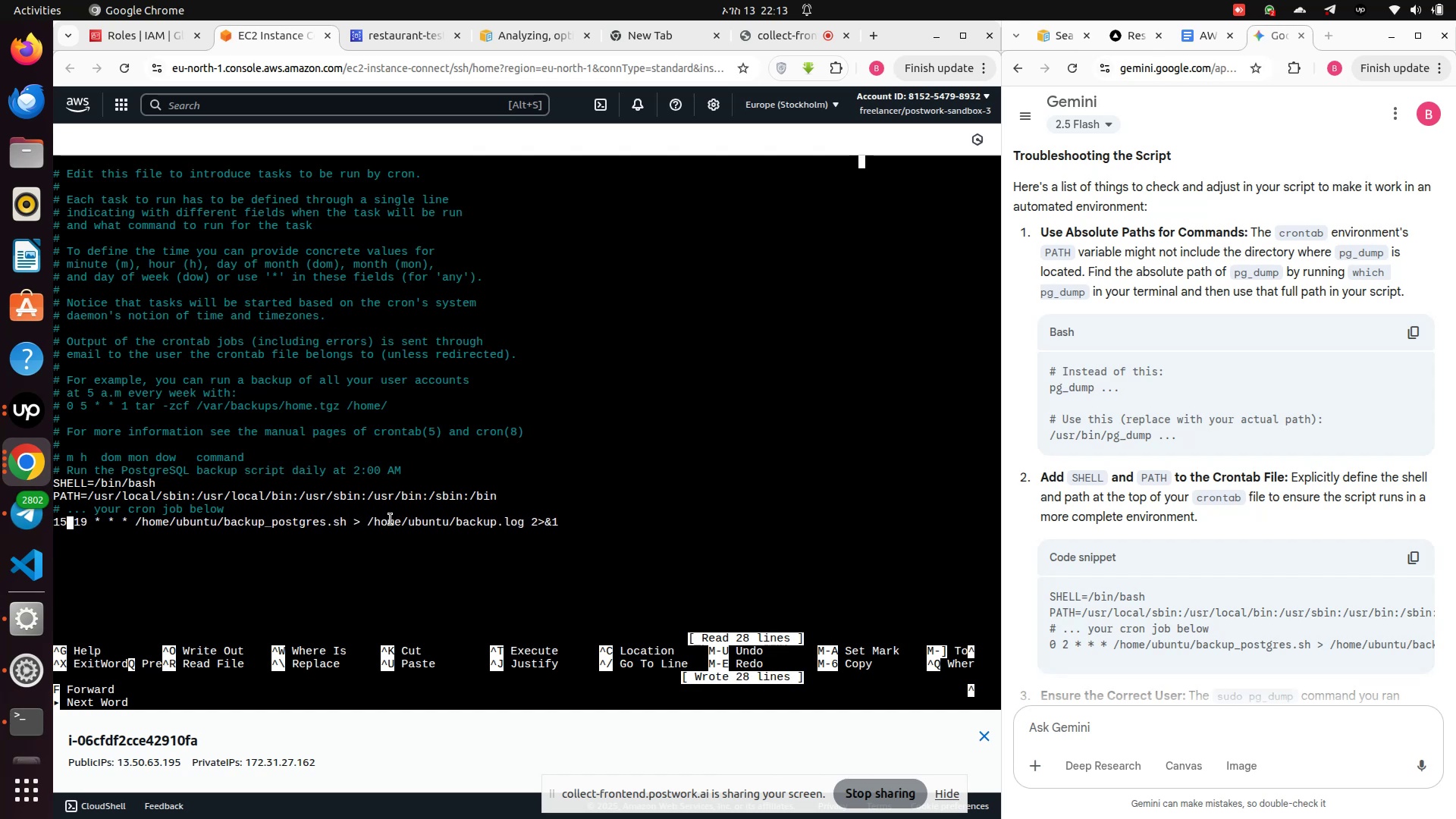 
key(Control+X)
 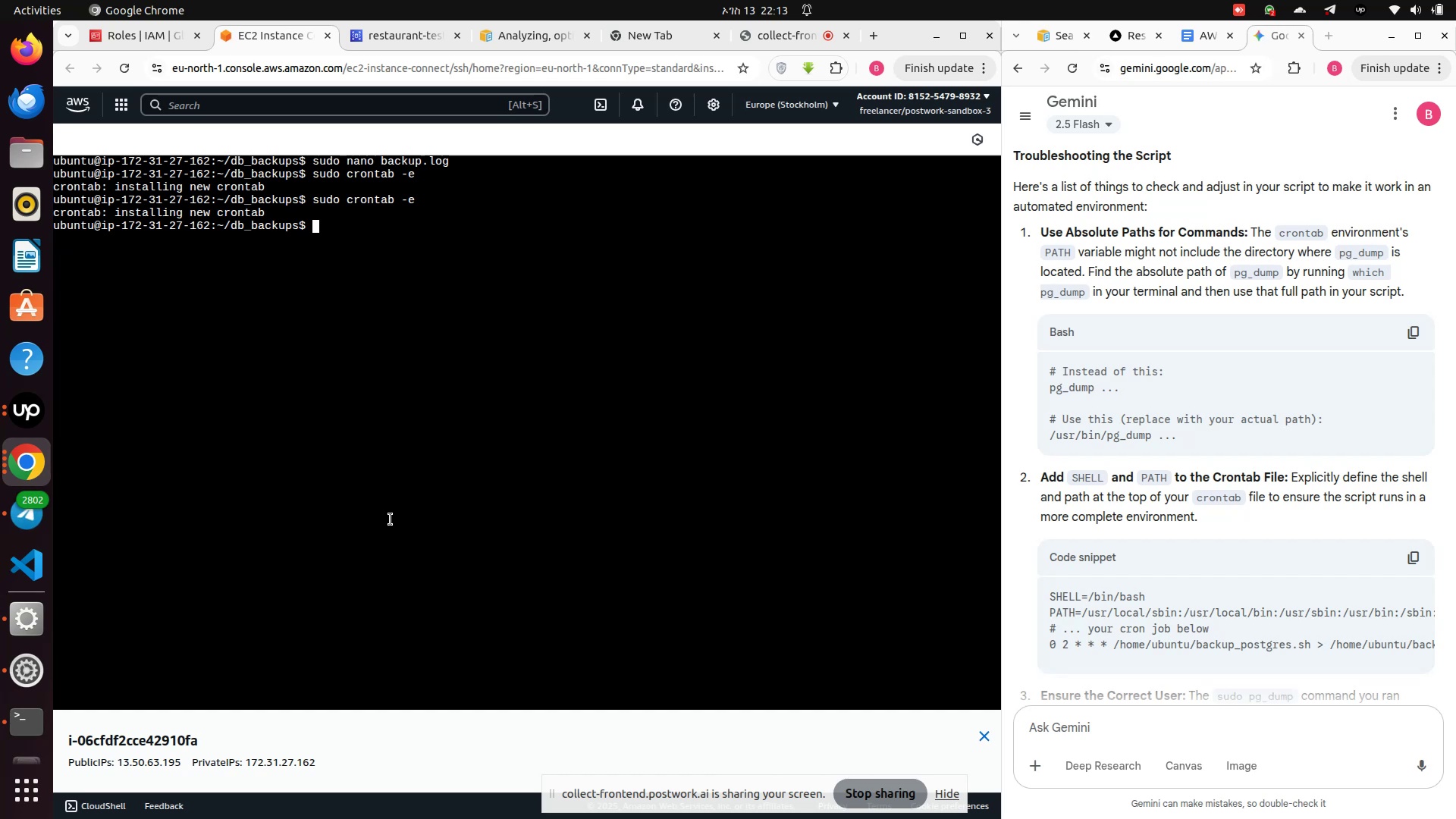 
wait(23.93)
 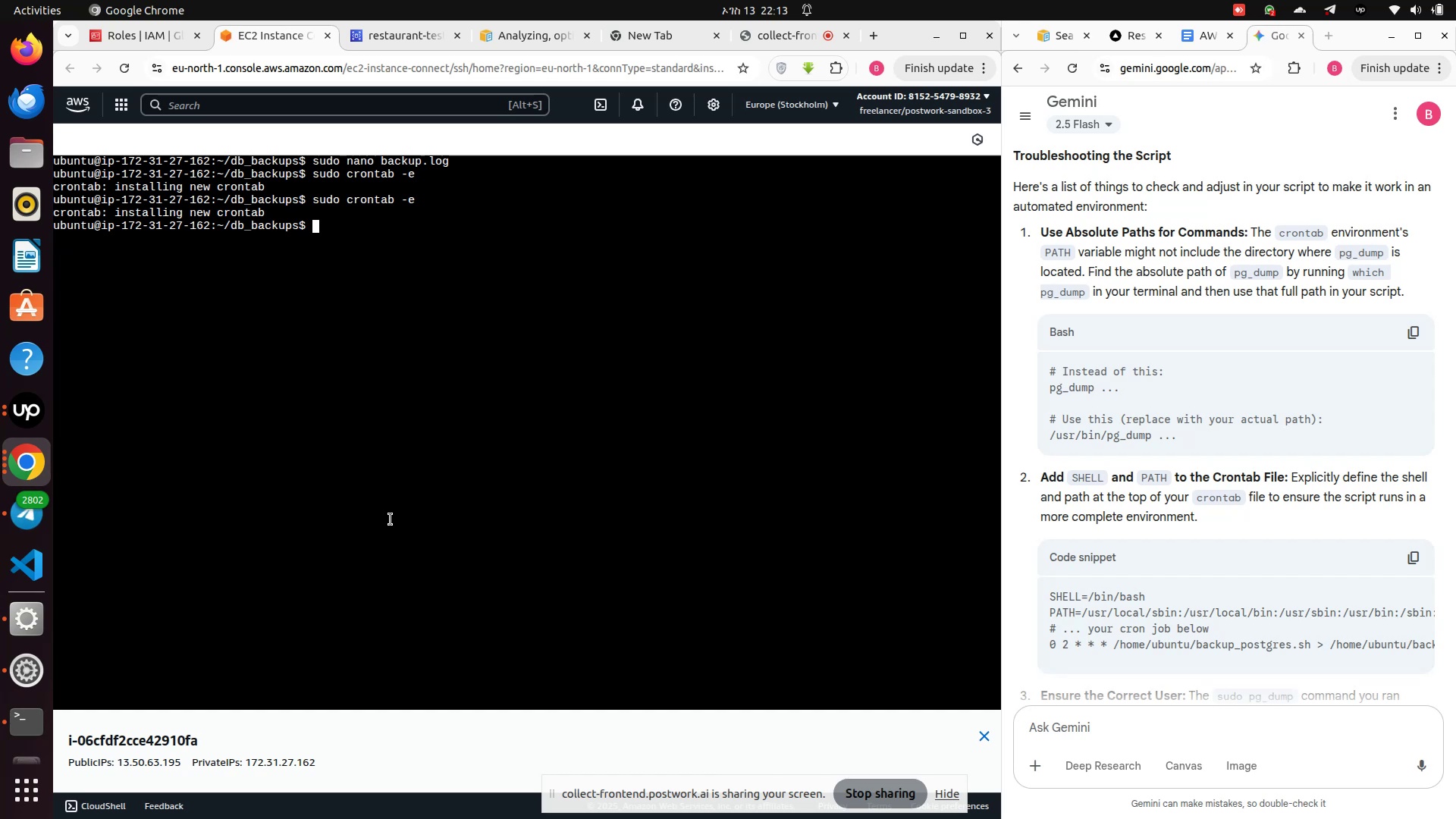 
type(ll)
 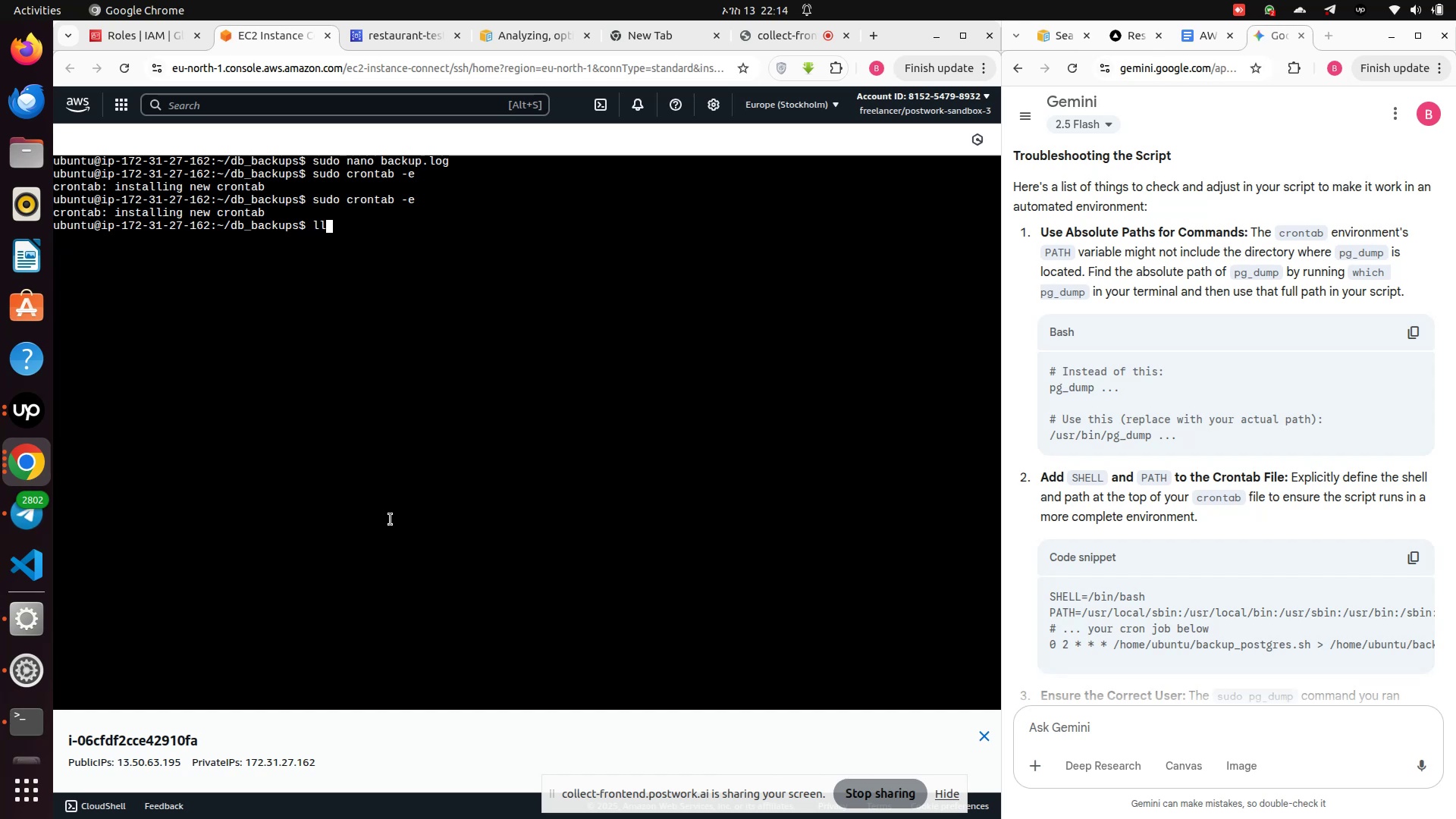 
wait(5.43)
 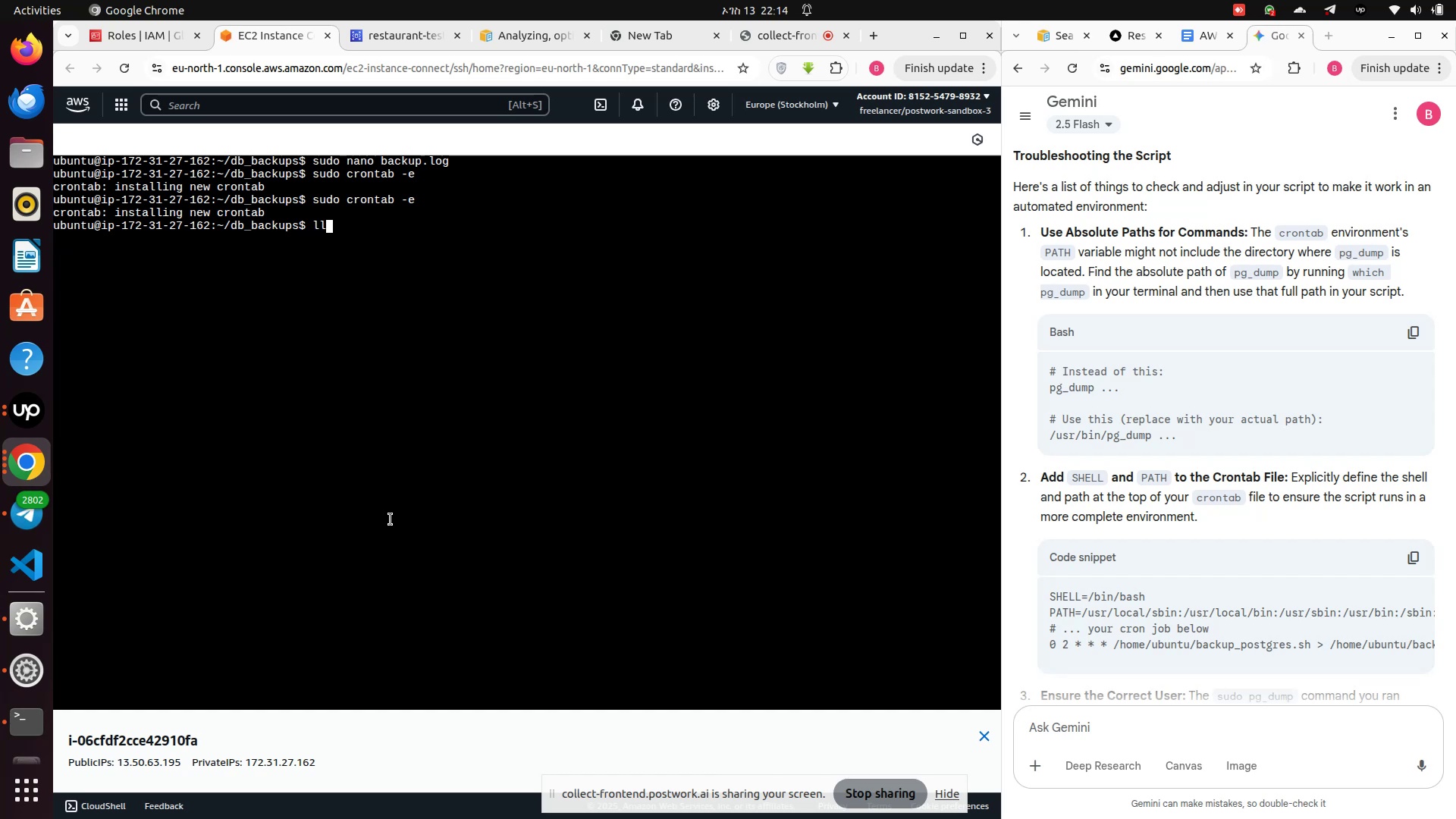 
key(Backspace)
 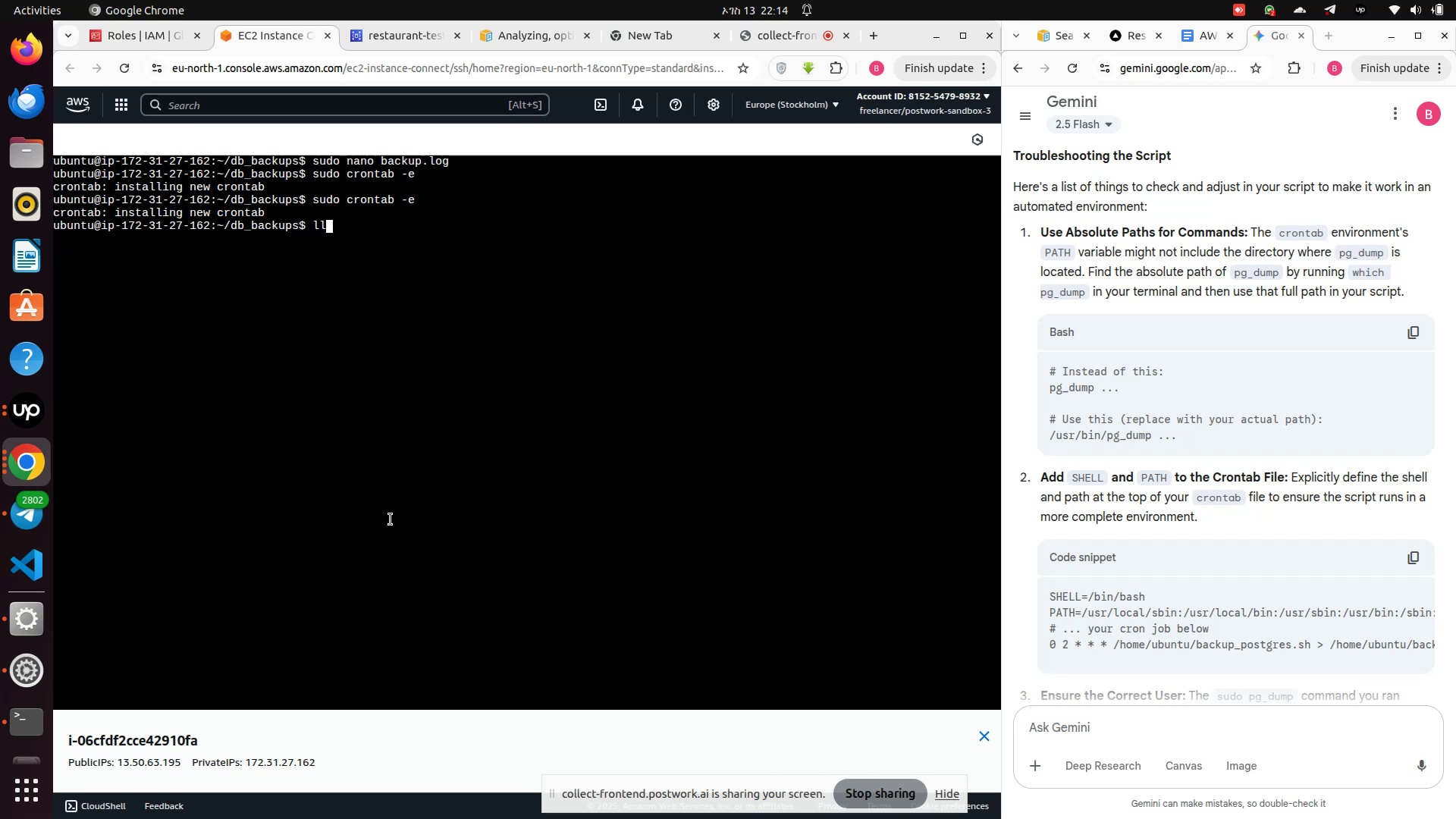 
key(Backspace)
 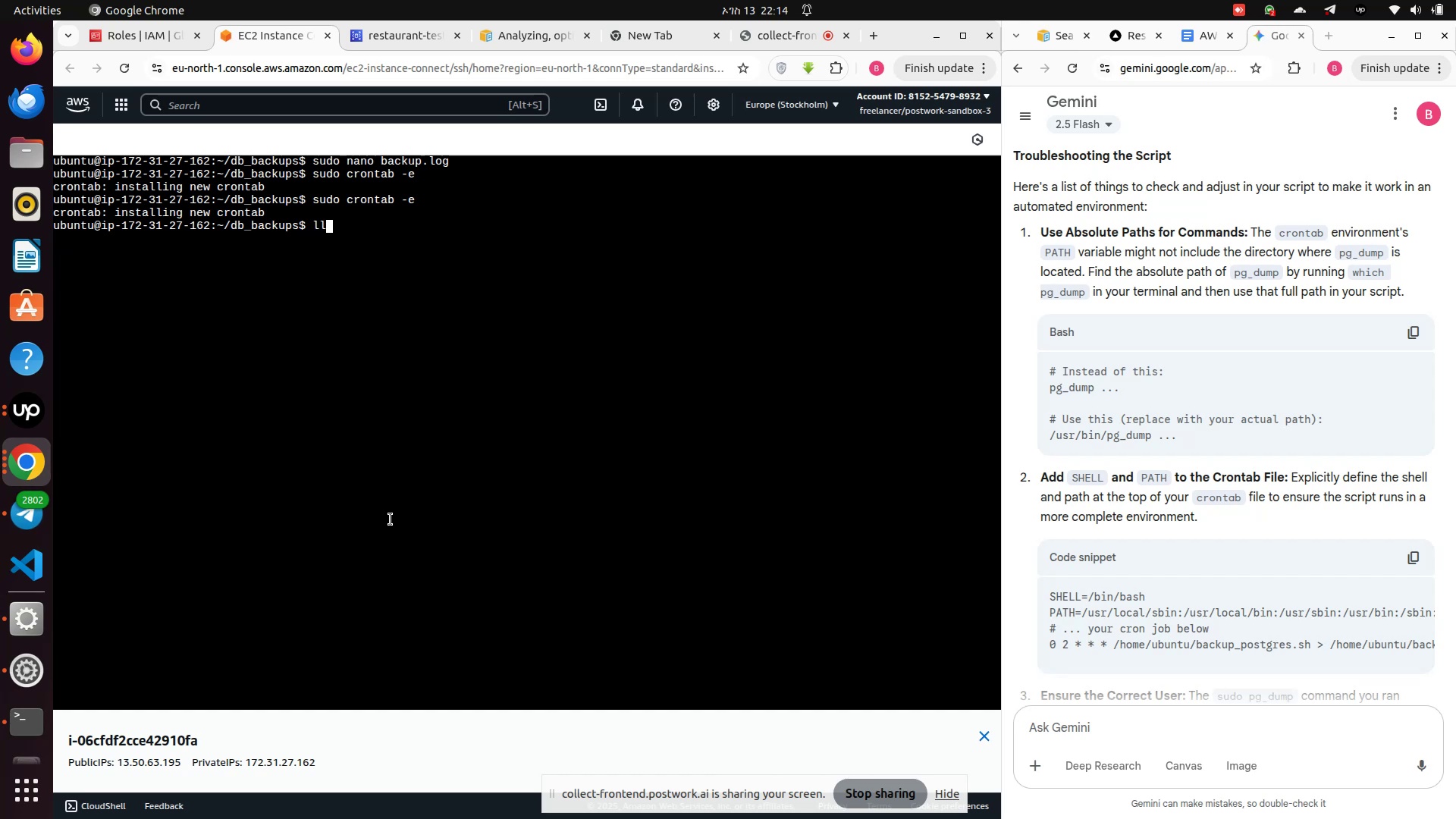 
key(Backspace)
 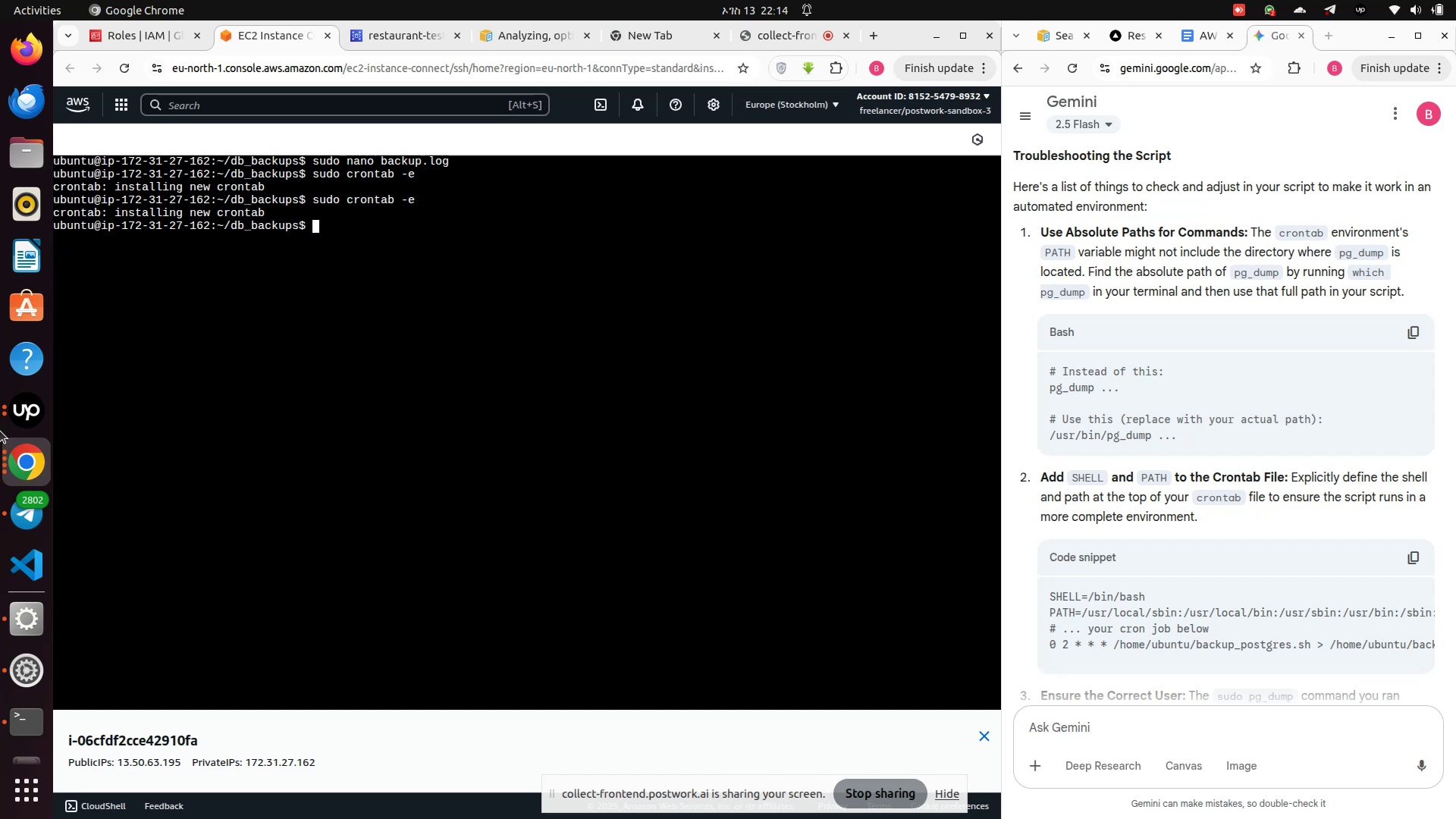 
left_click([11, 422])
 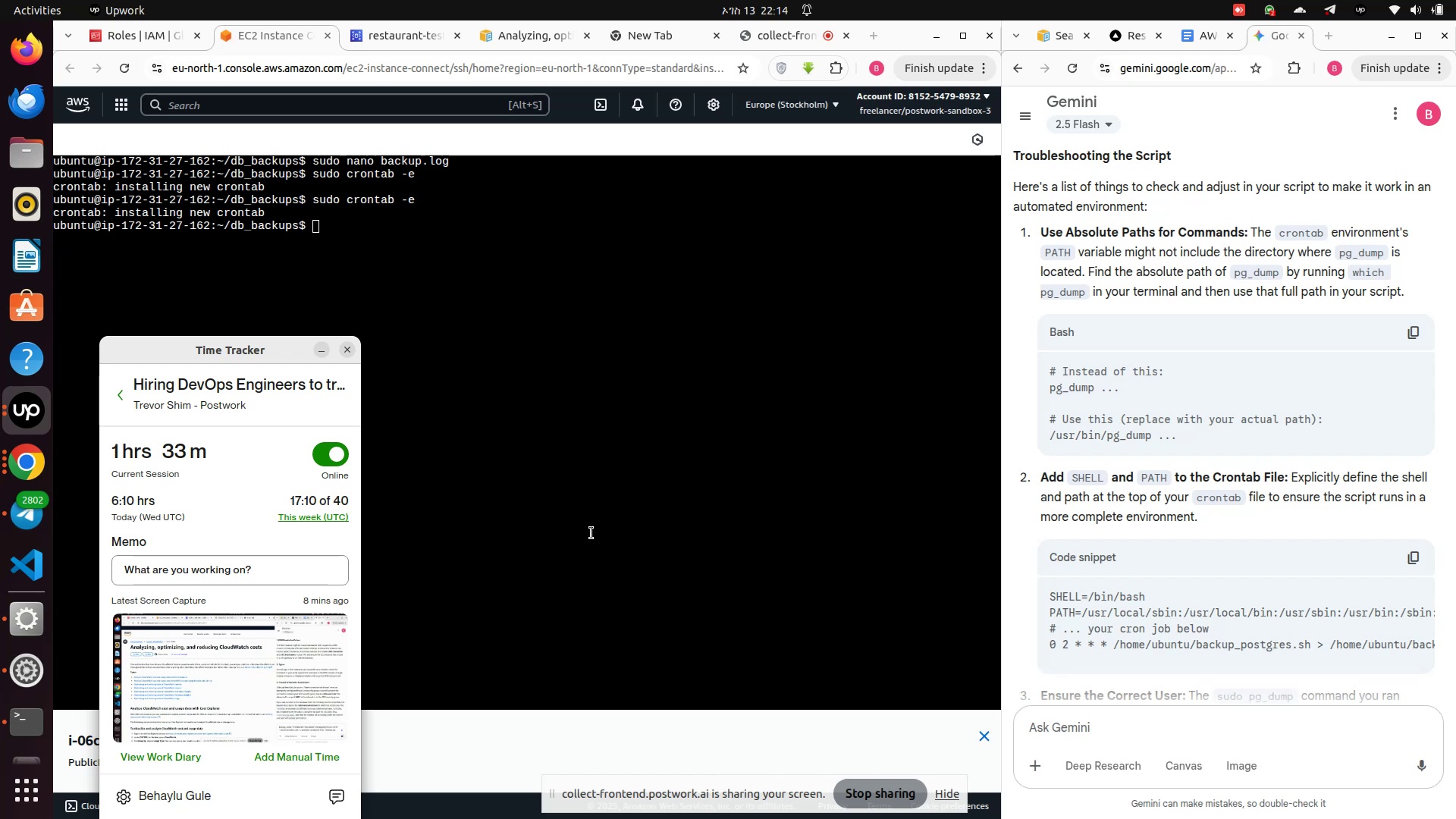 
wait(6.3)
 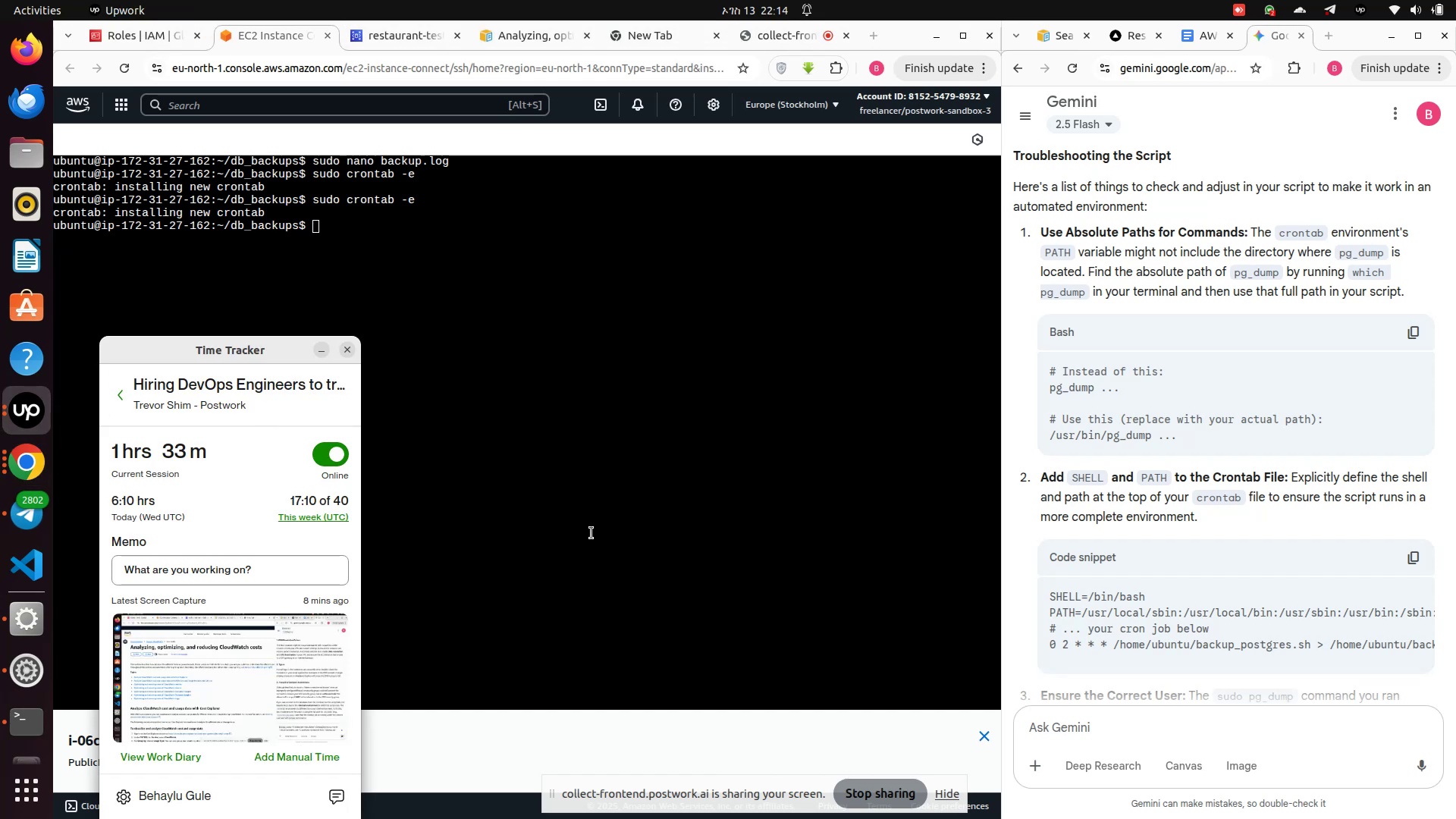 
left_click([592, 533])
 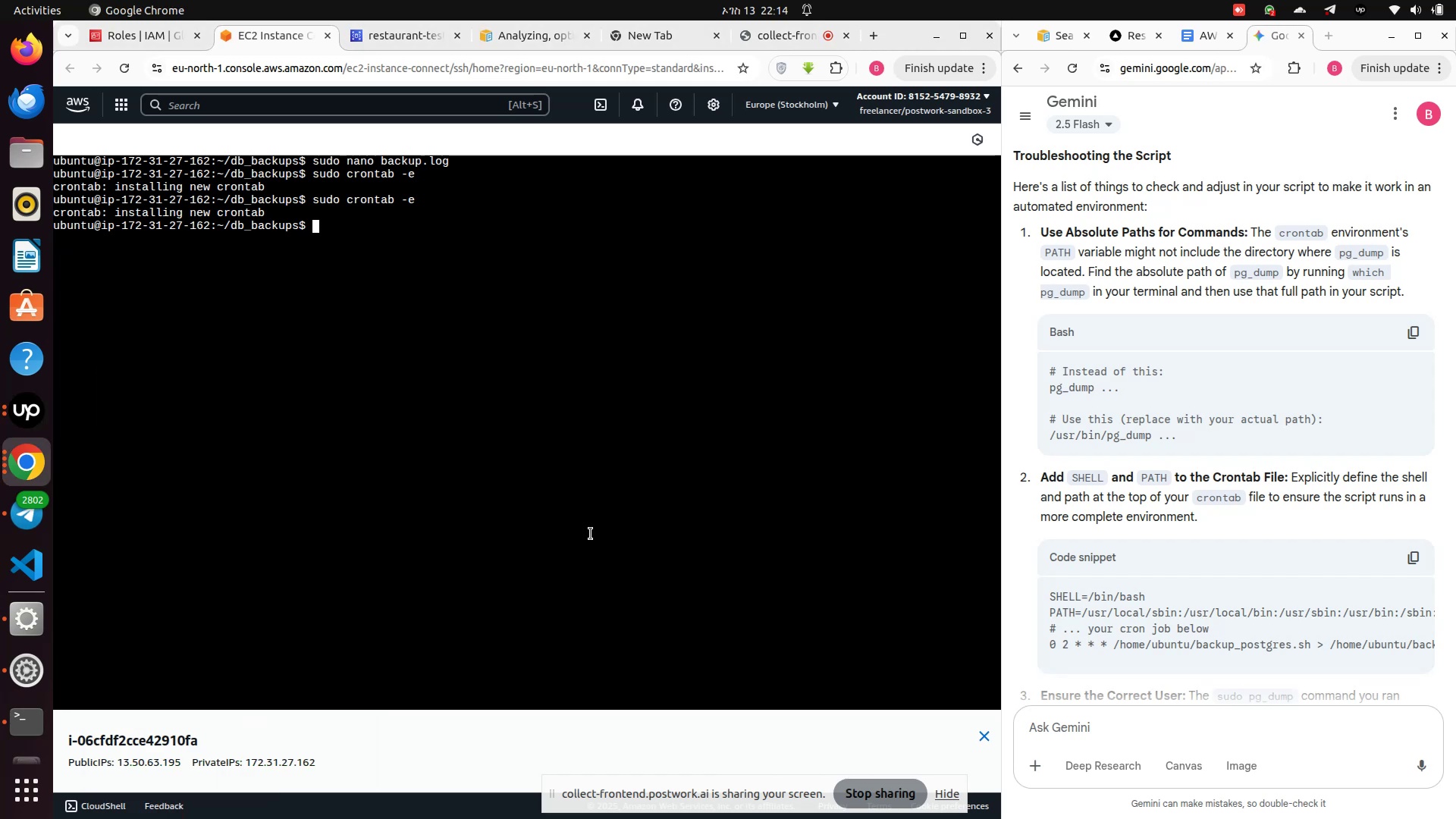 
wait(5.5)
 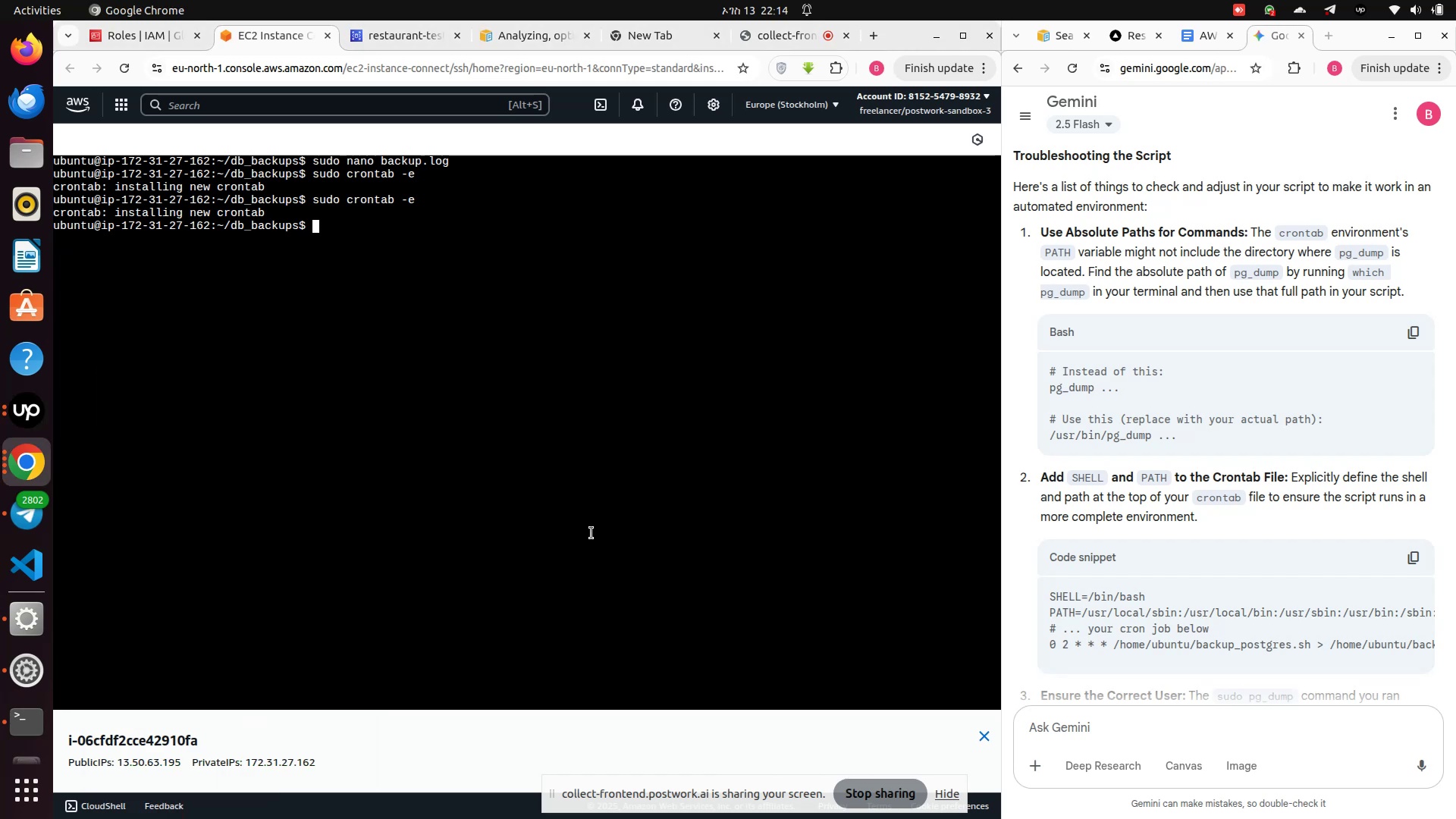 
type(clear)
 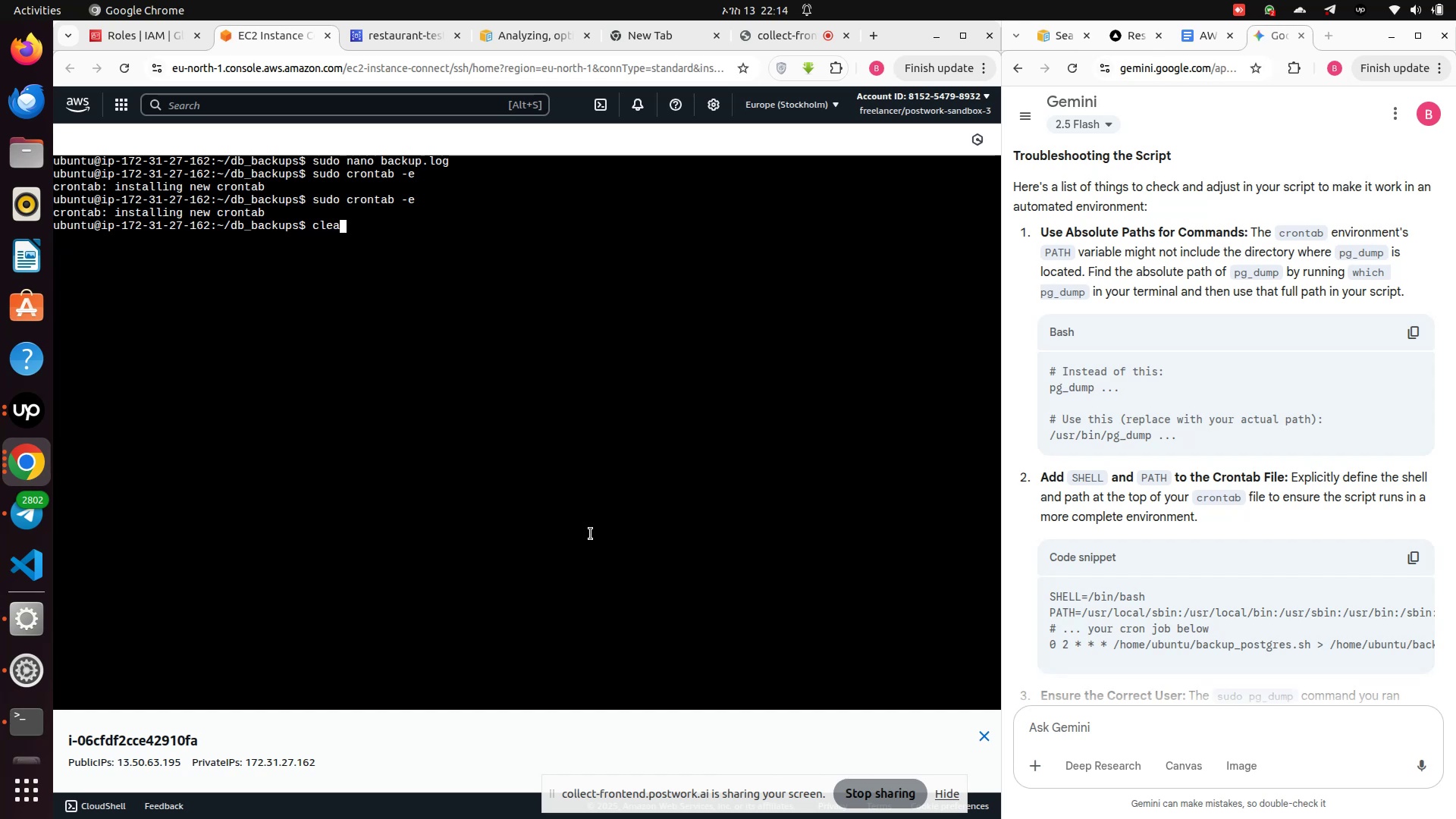 
key(Enter)
 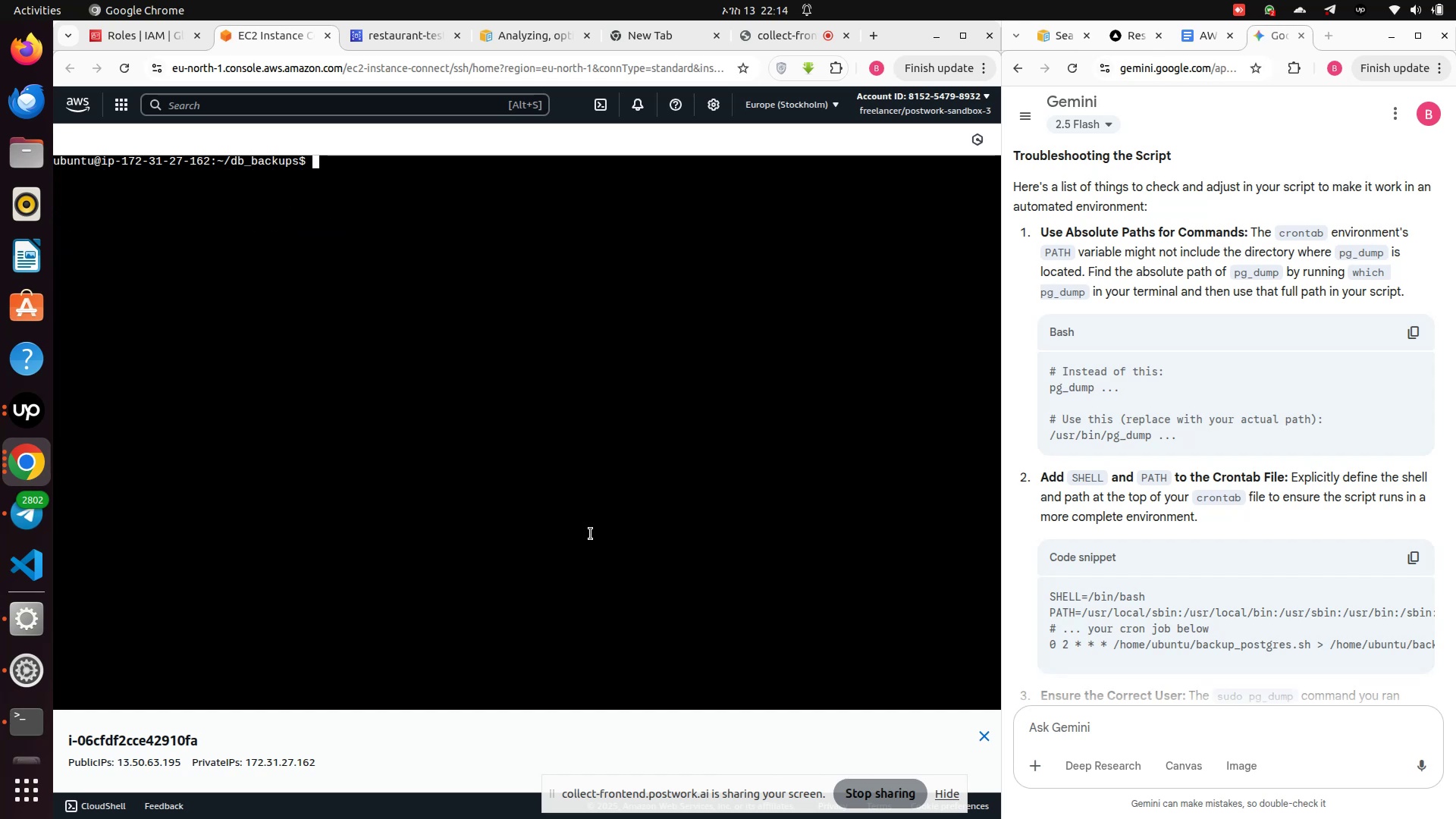 
type(ll)
 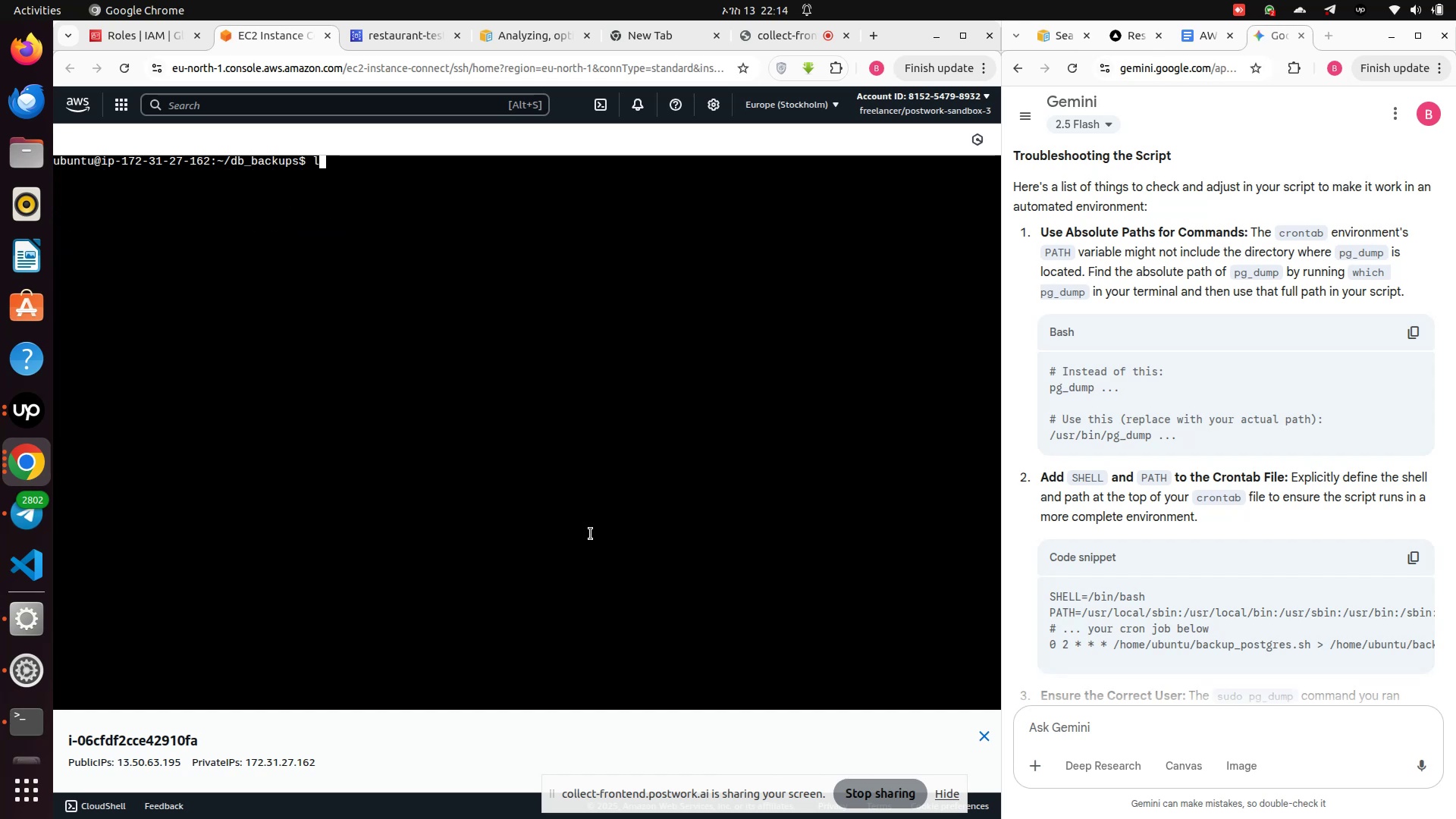 
key(Enter)
 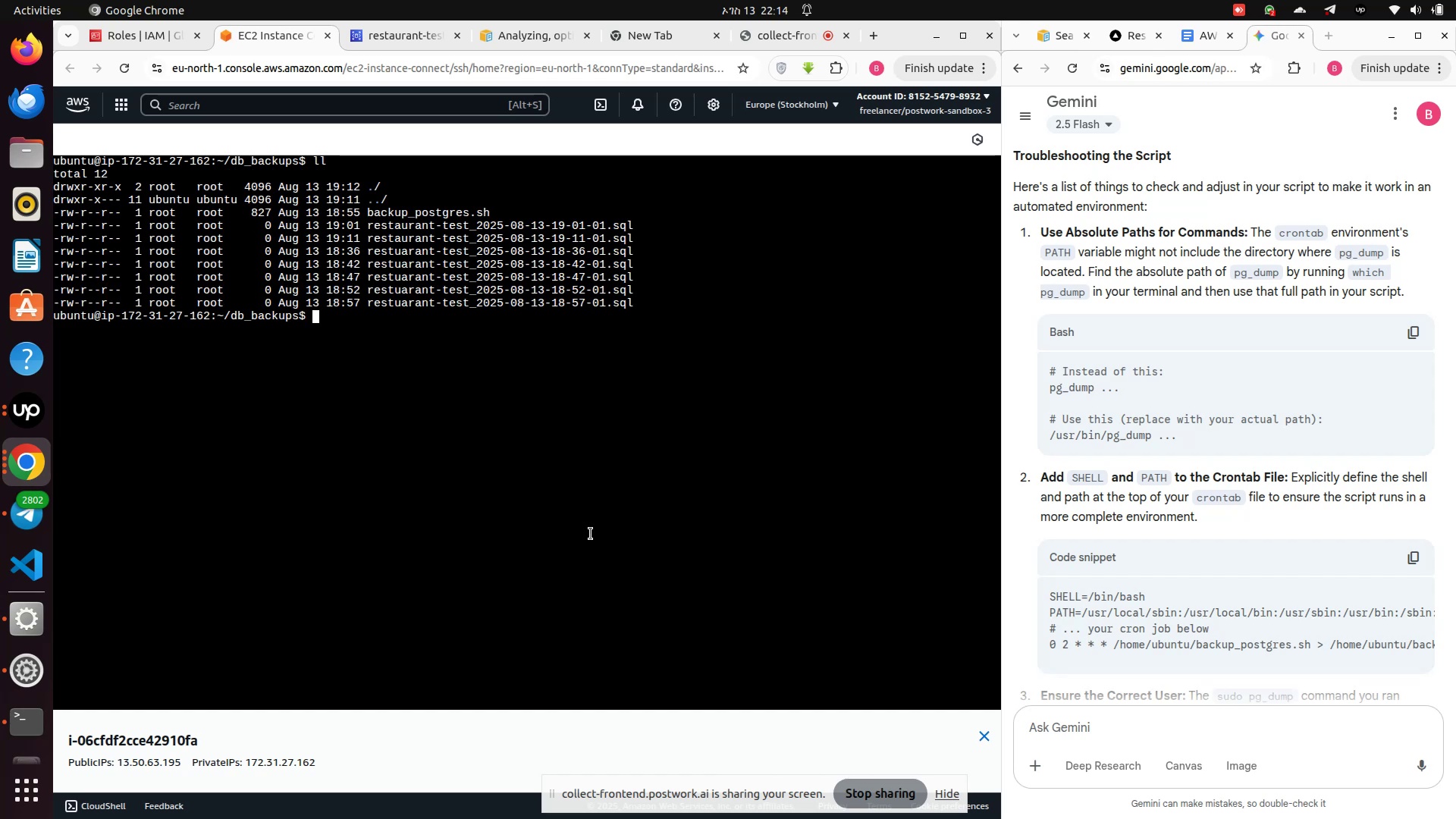 
wait(6.4)
 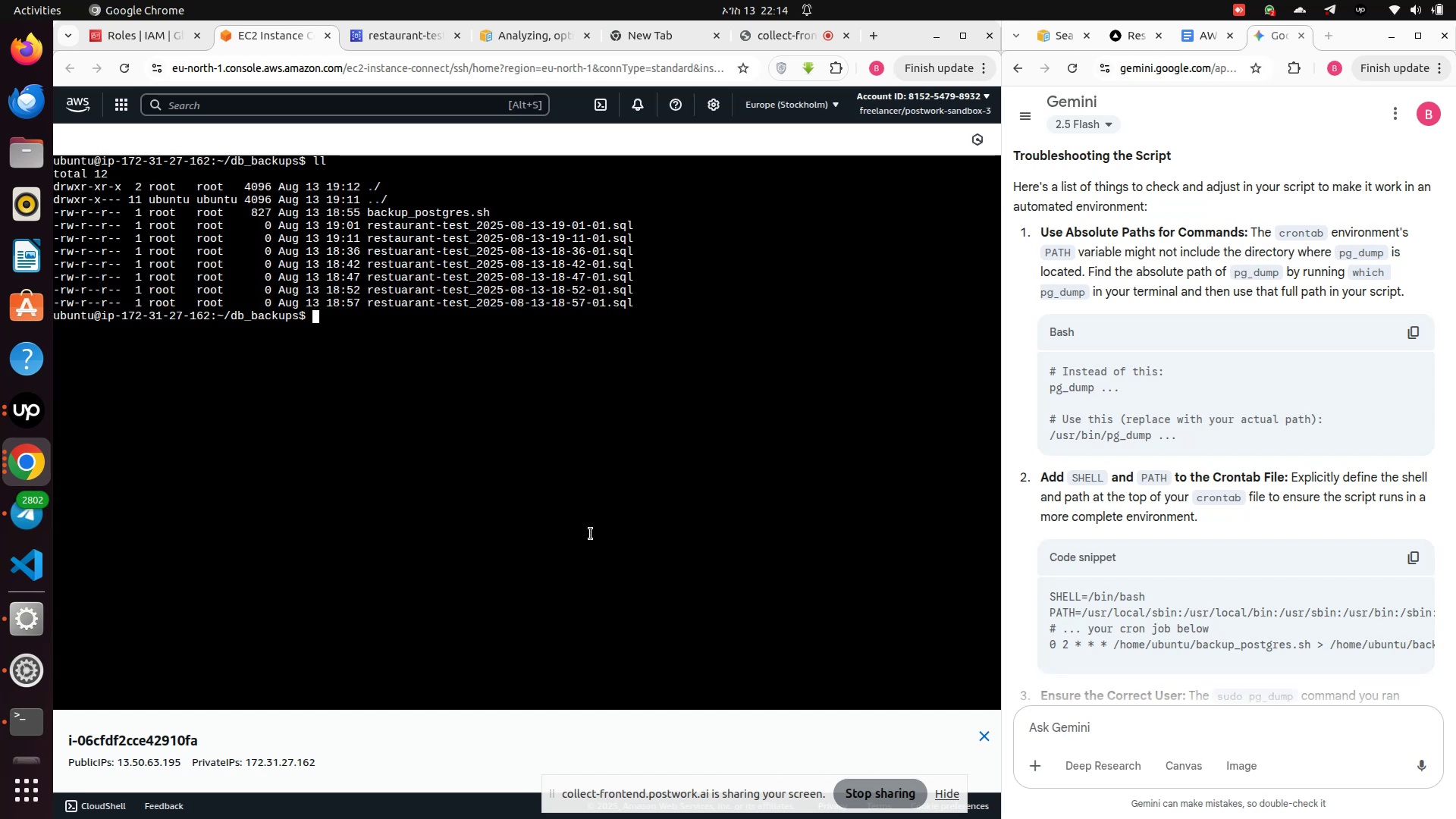 
key(ArrowUp)
 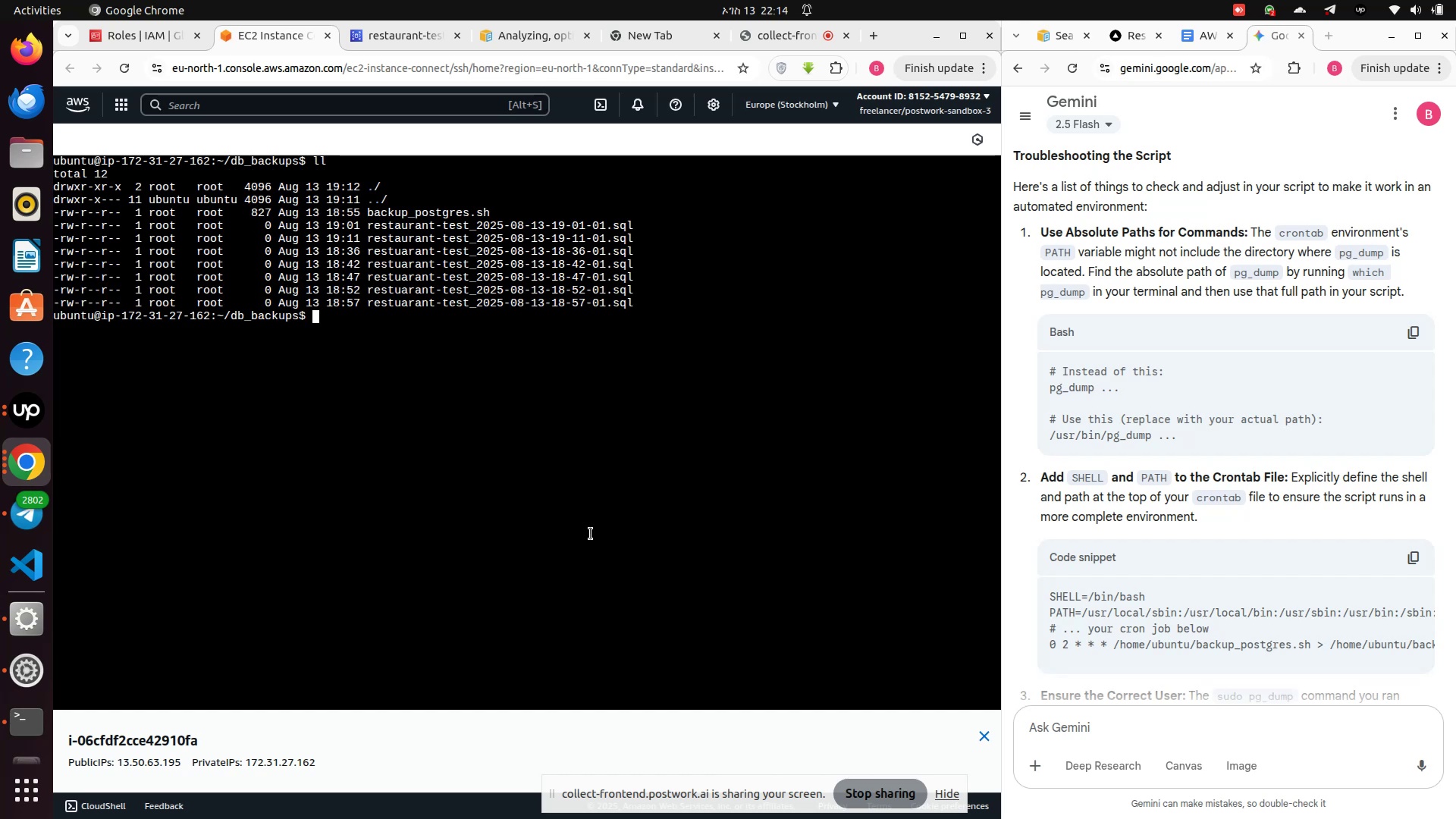 
key(ArrowUp)
 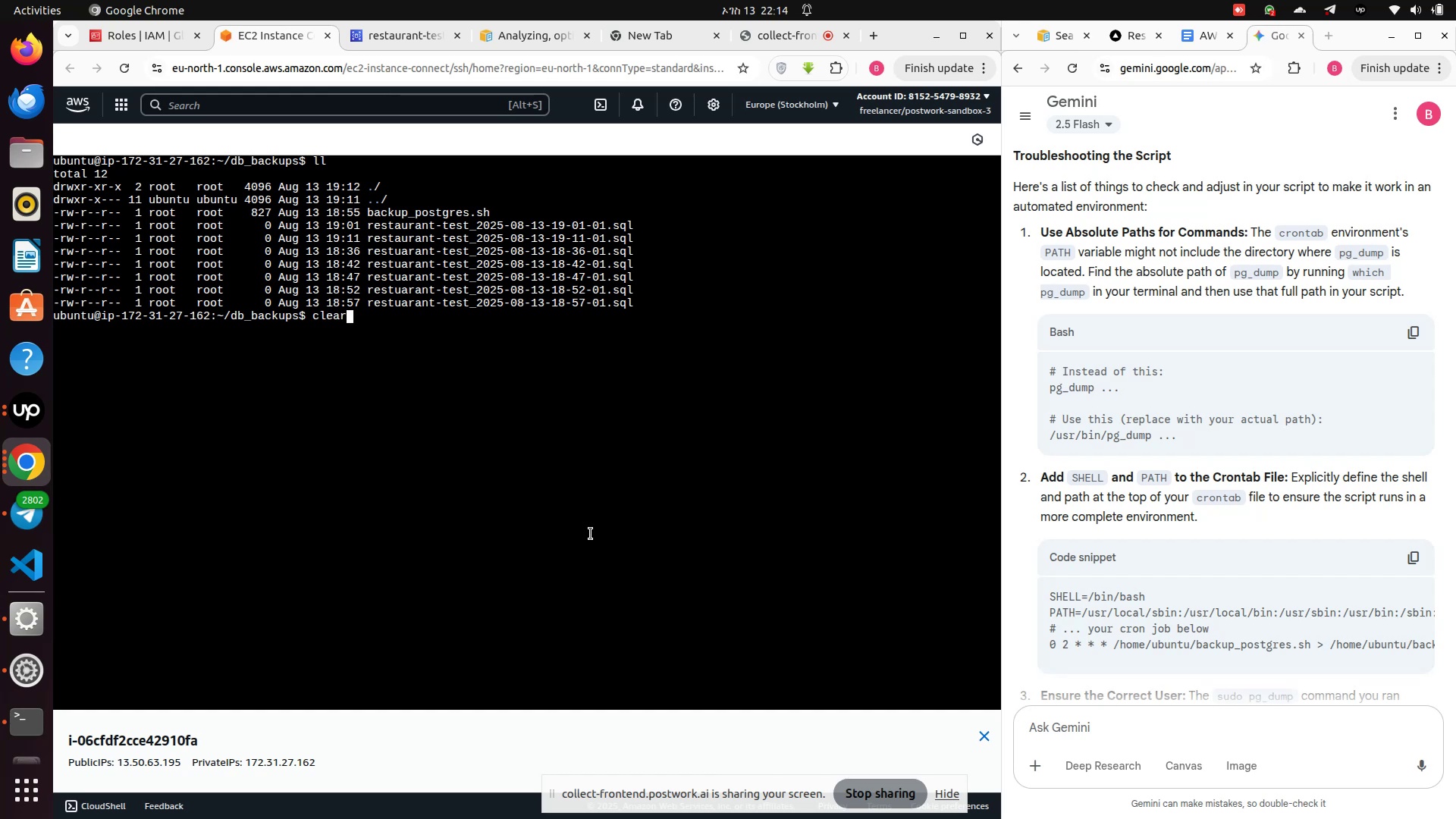 
key(ArrowUp)
 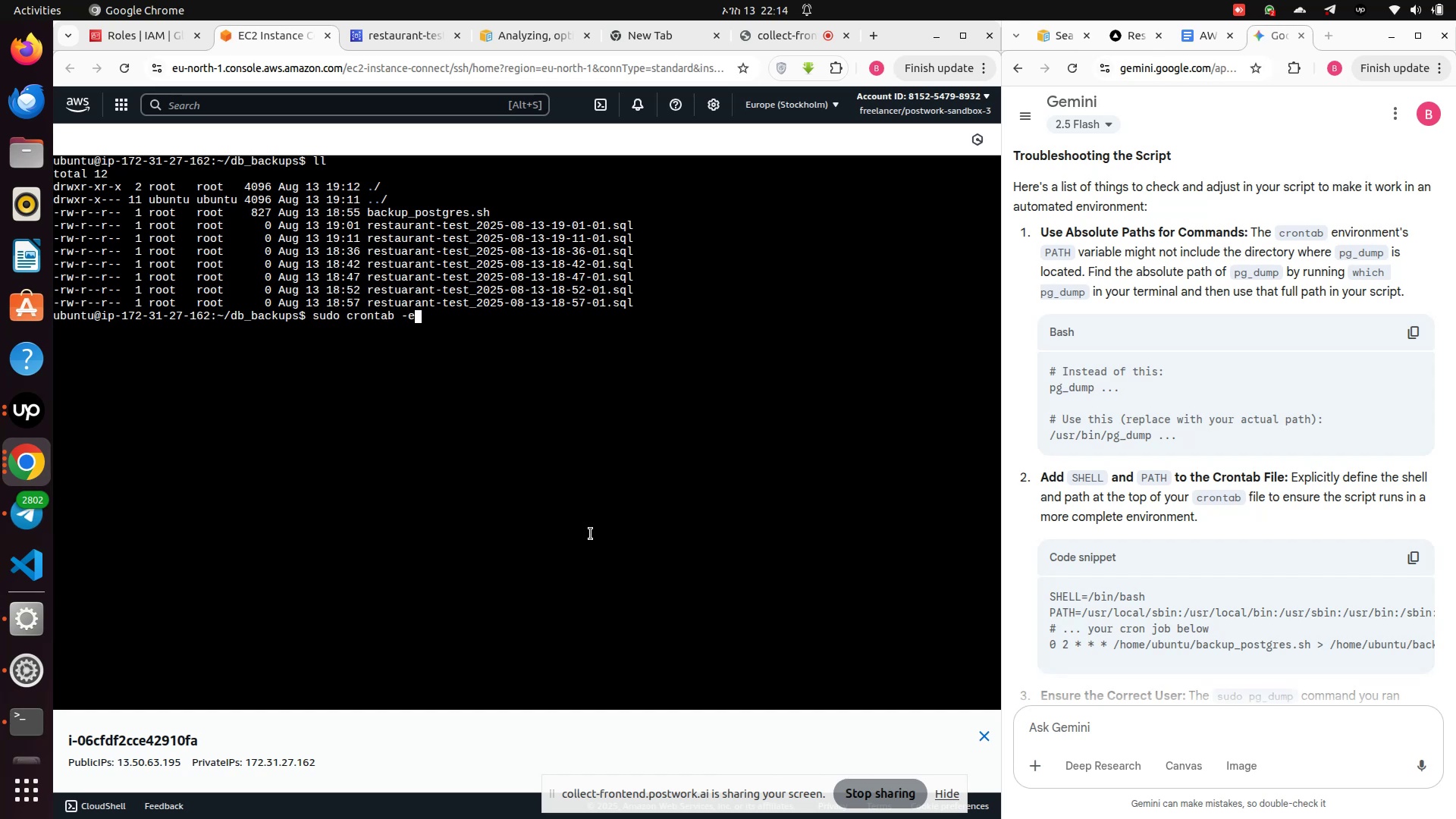 
key(ArrowUp)
 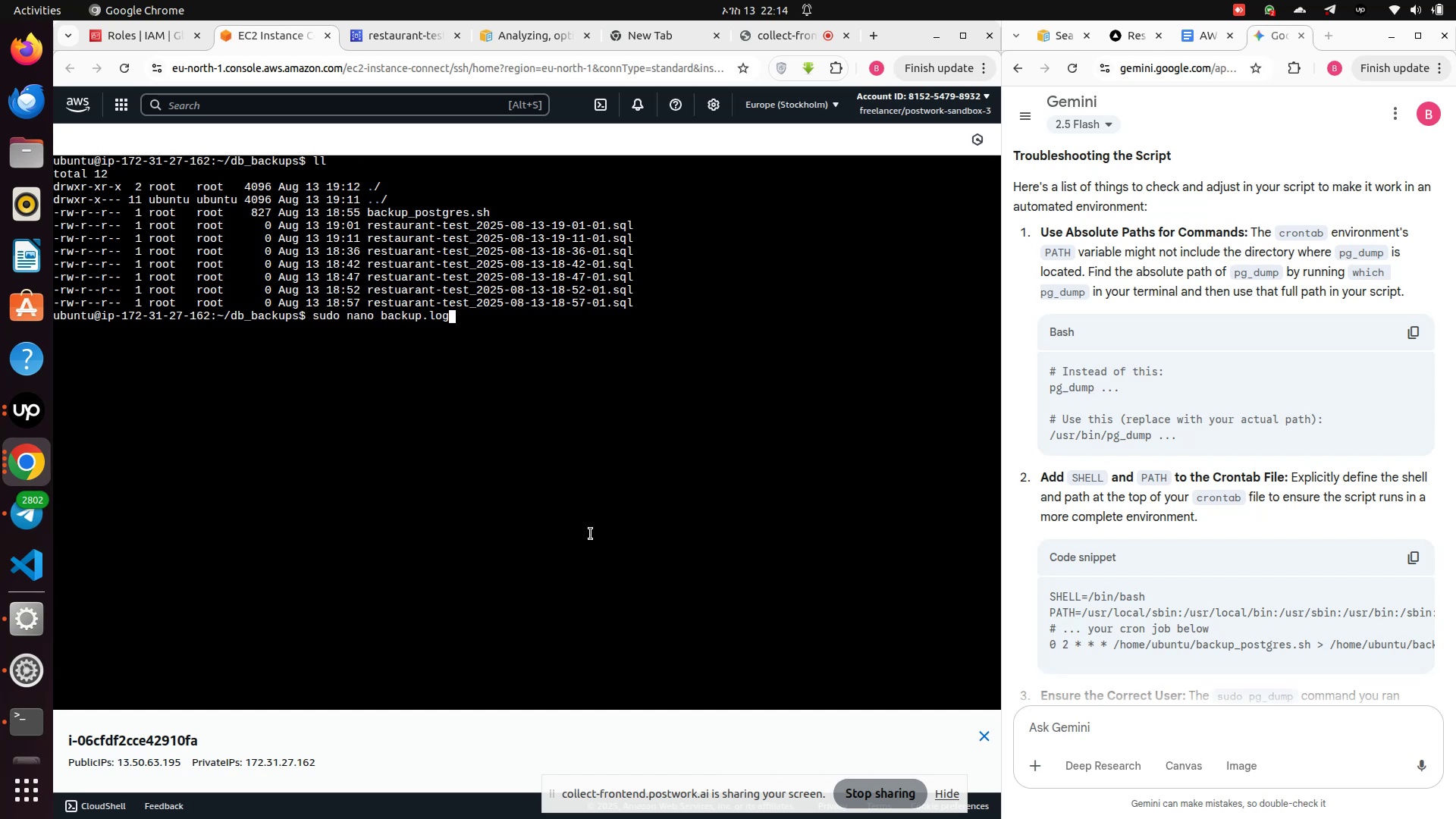 
key(ArrowUp)
 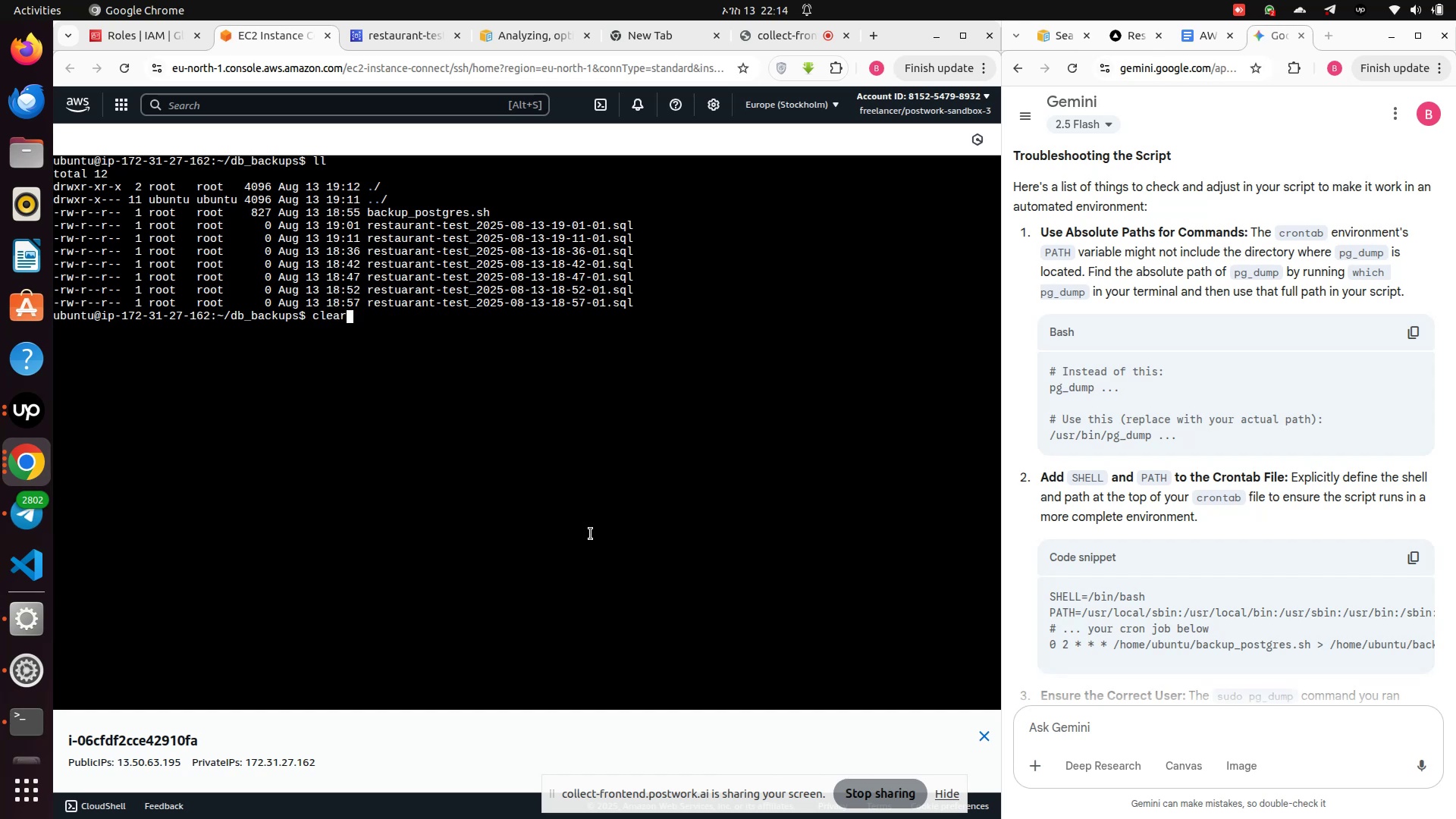 
key(ArrowUp)
 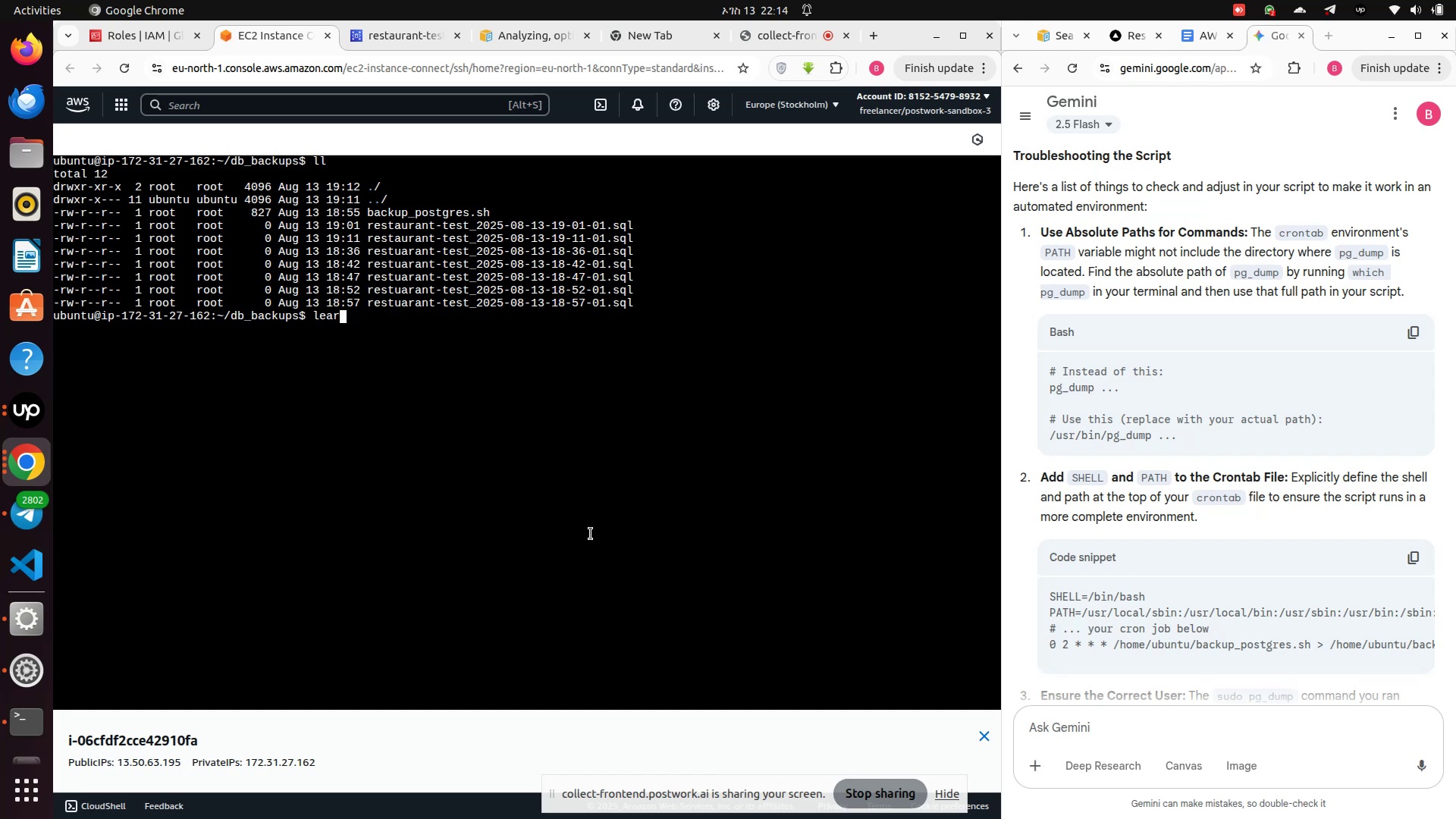 
key(ArrowUp)
 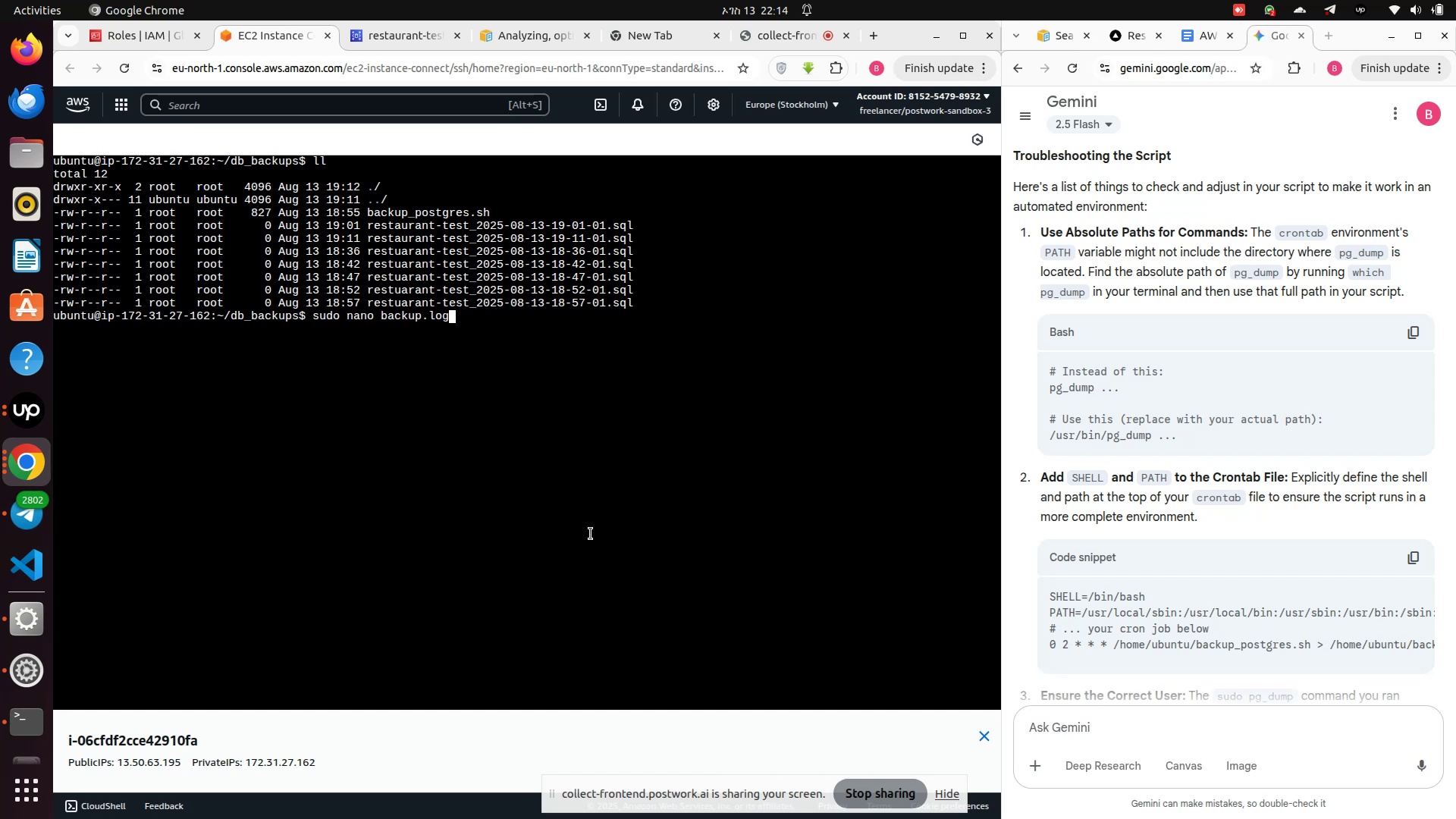 
key(ArrowUp)
 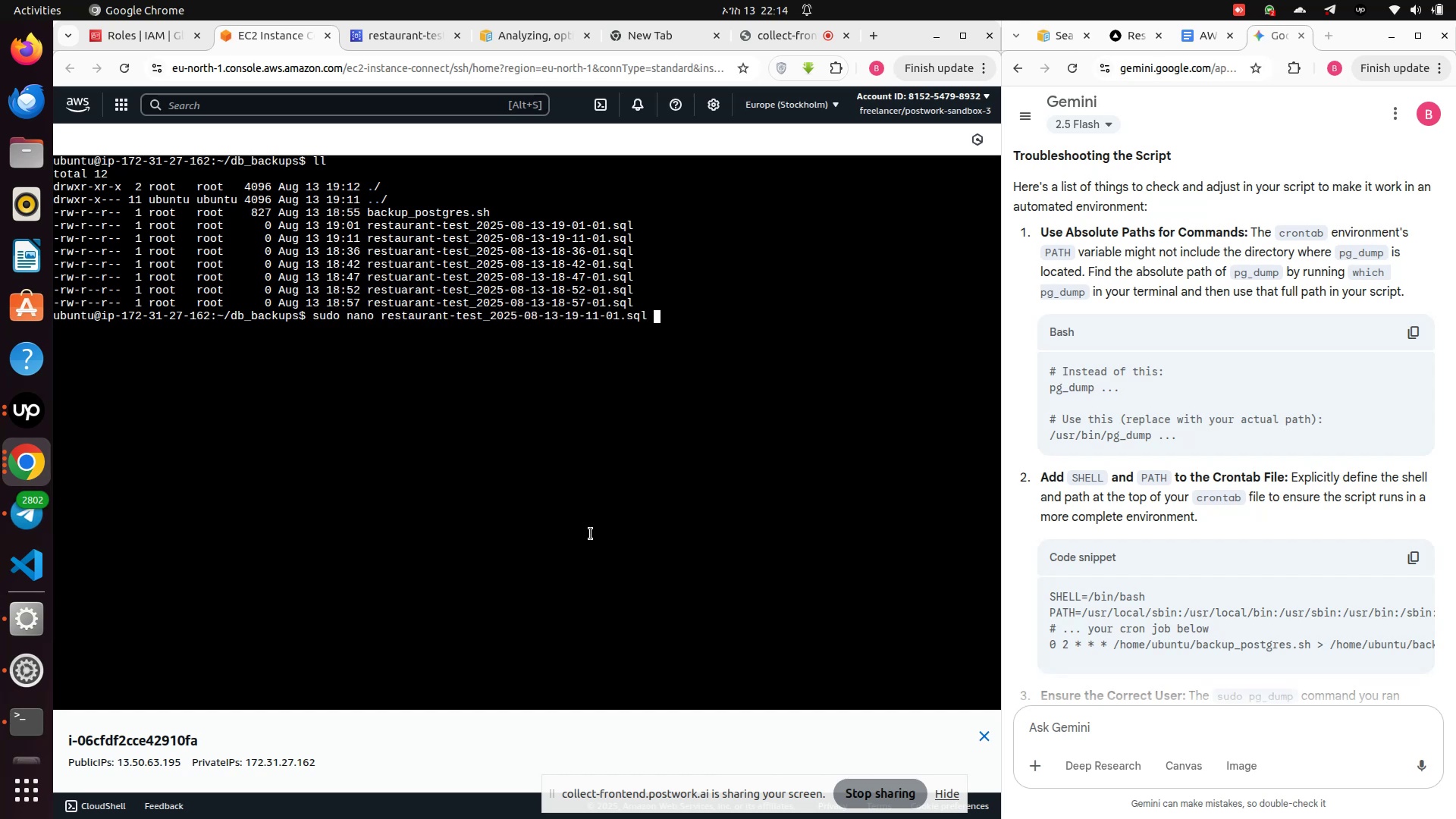 
key(ArrowUp)
 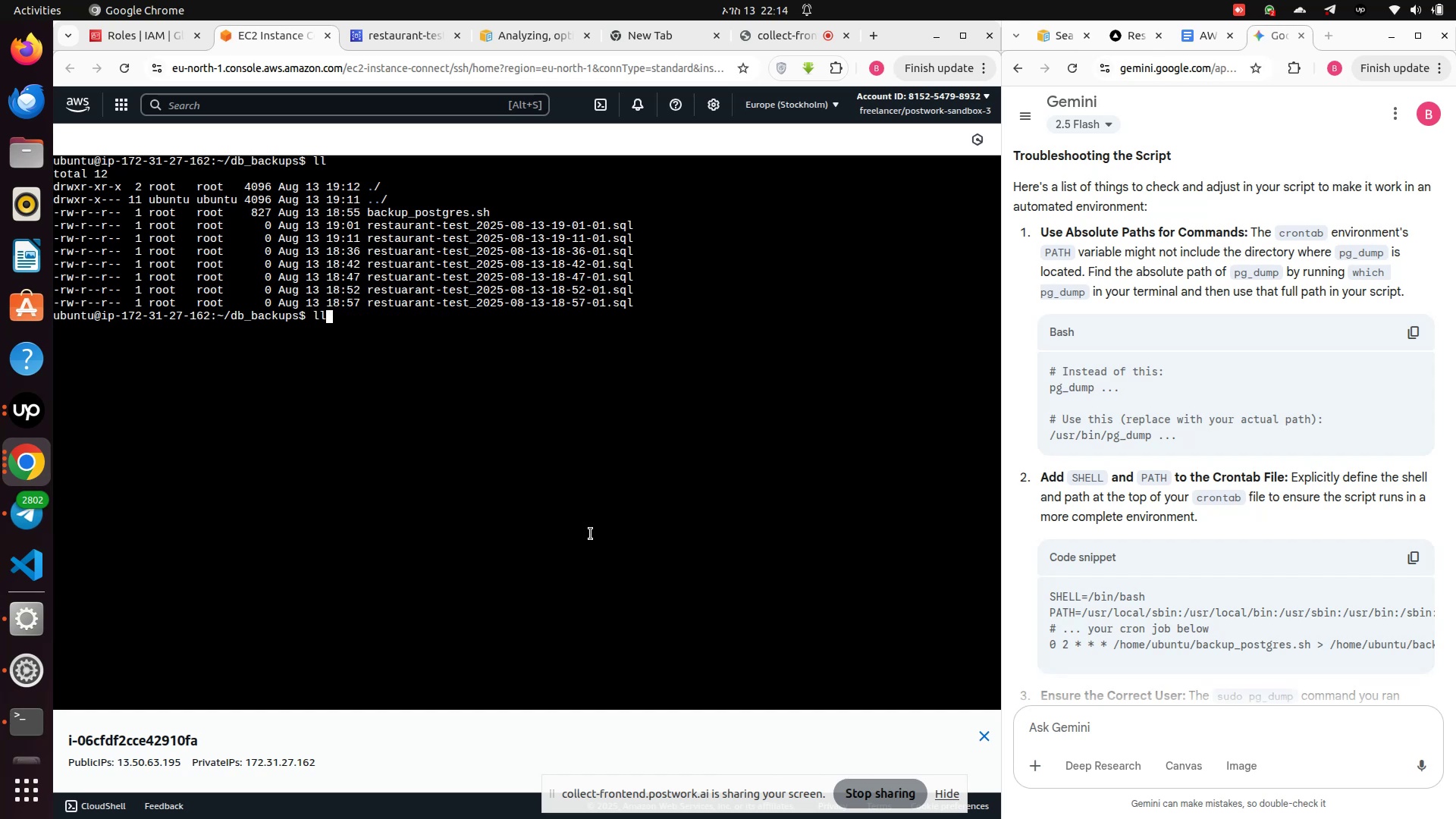 
key(ArrowUp)
 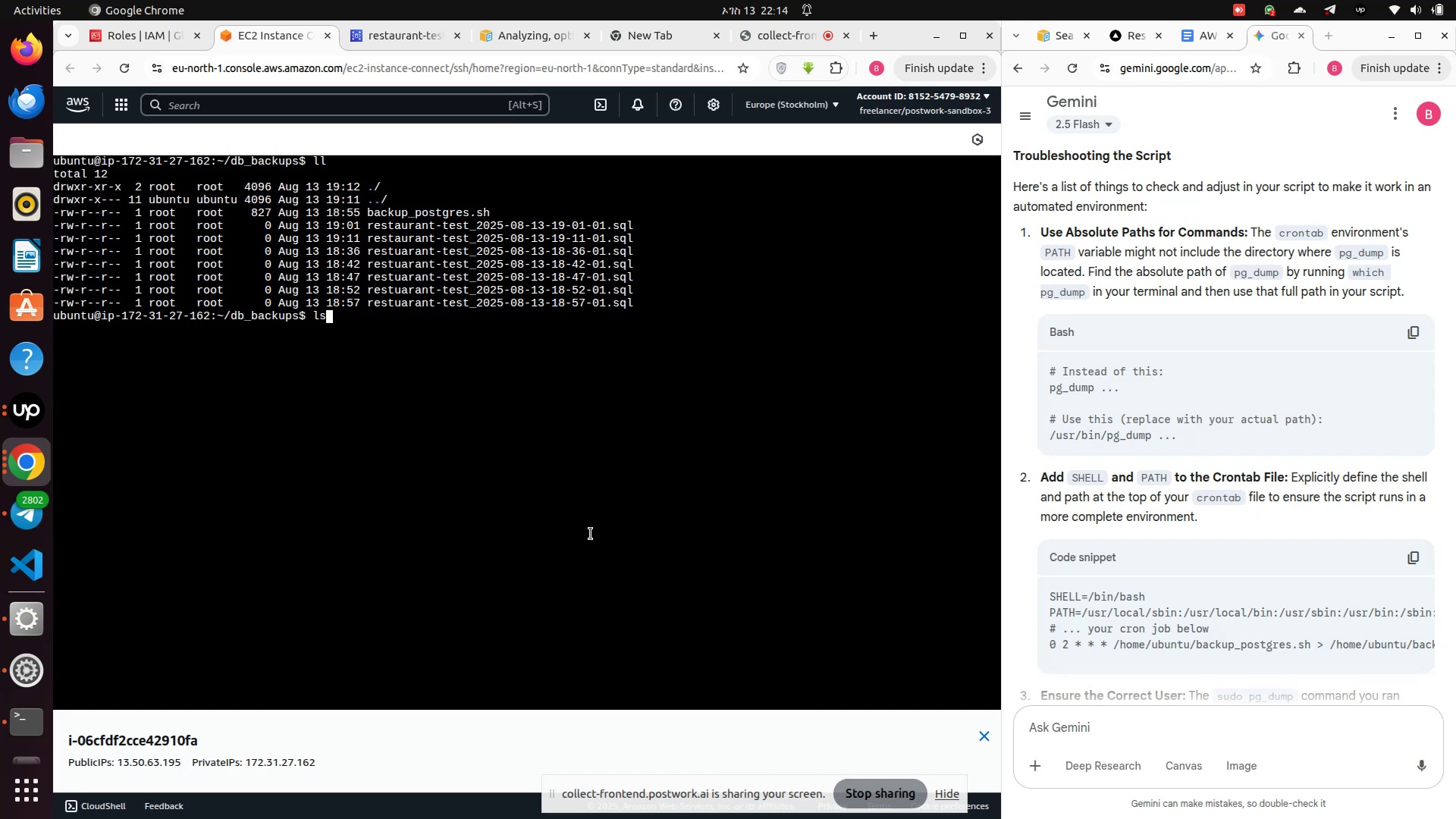 
key(ArrowUp)
 